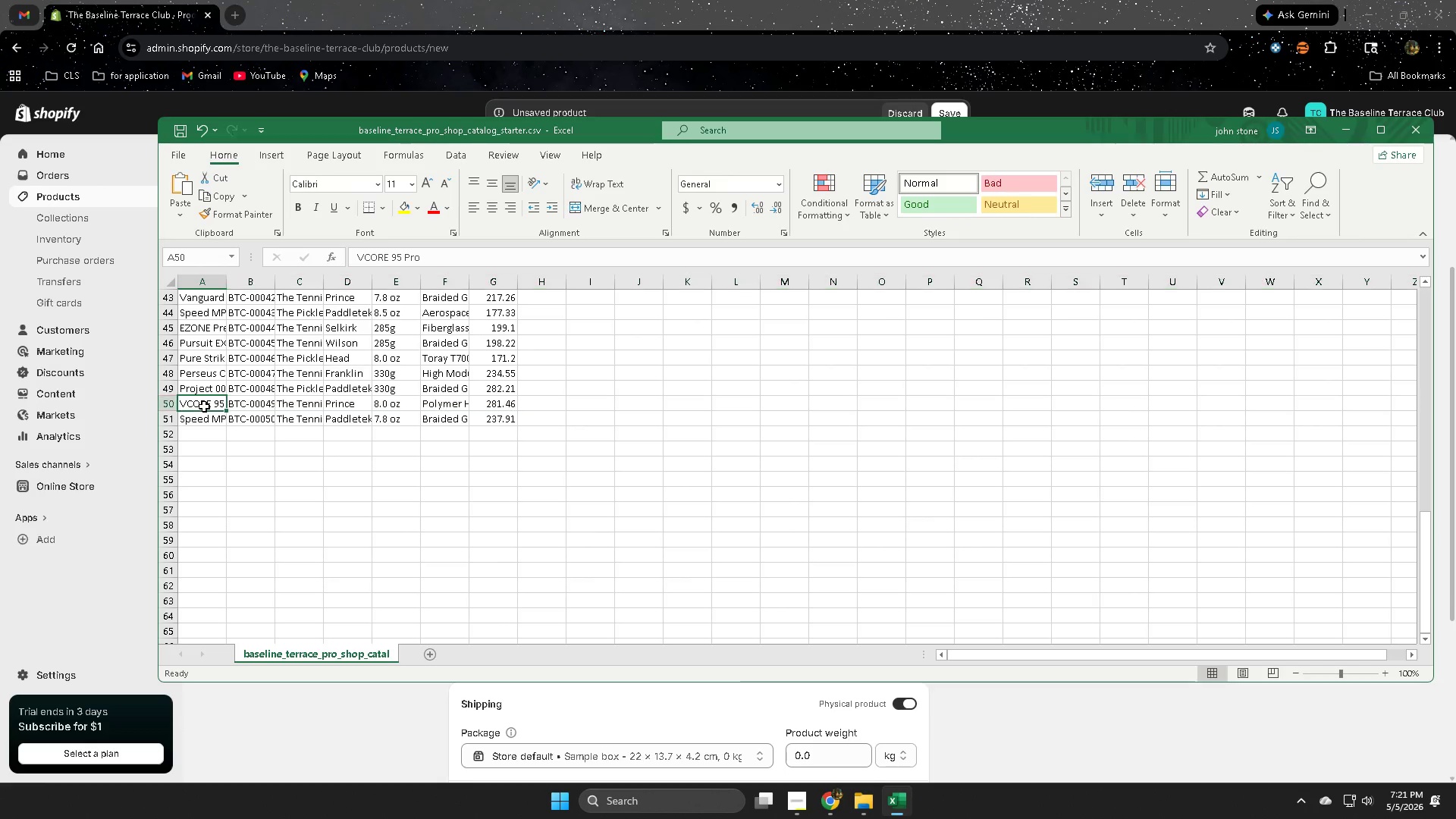 
double_click([204, 406])
 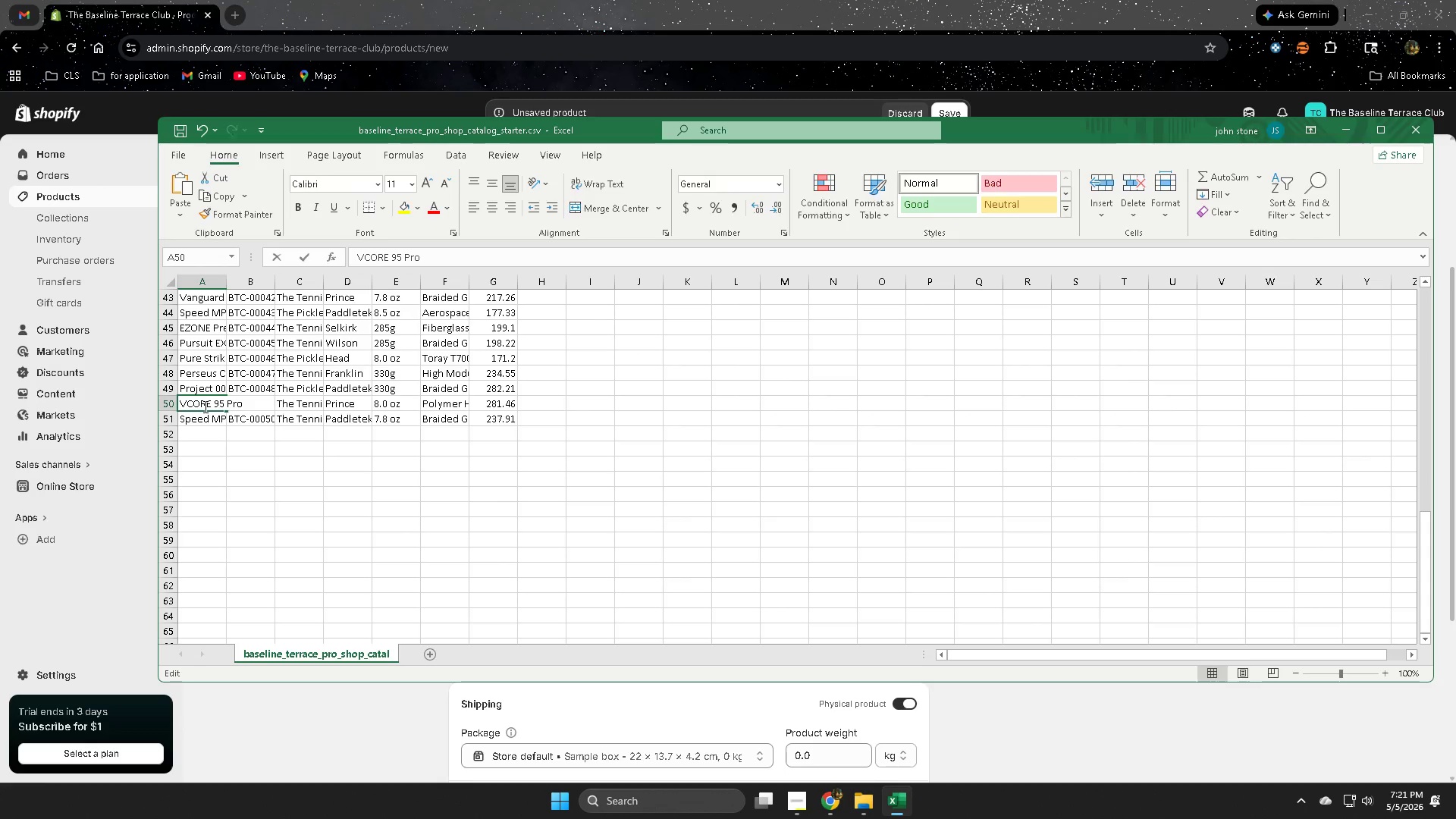 
triple_click([204, 406])
 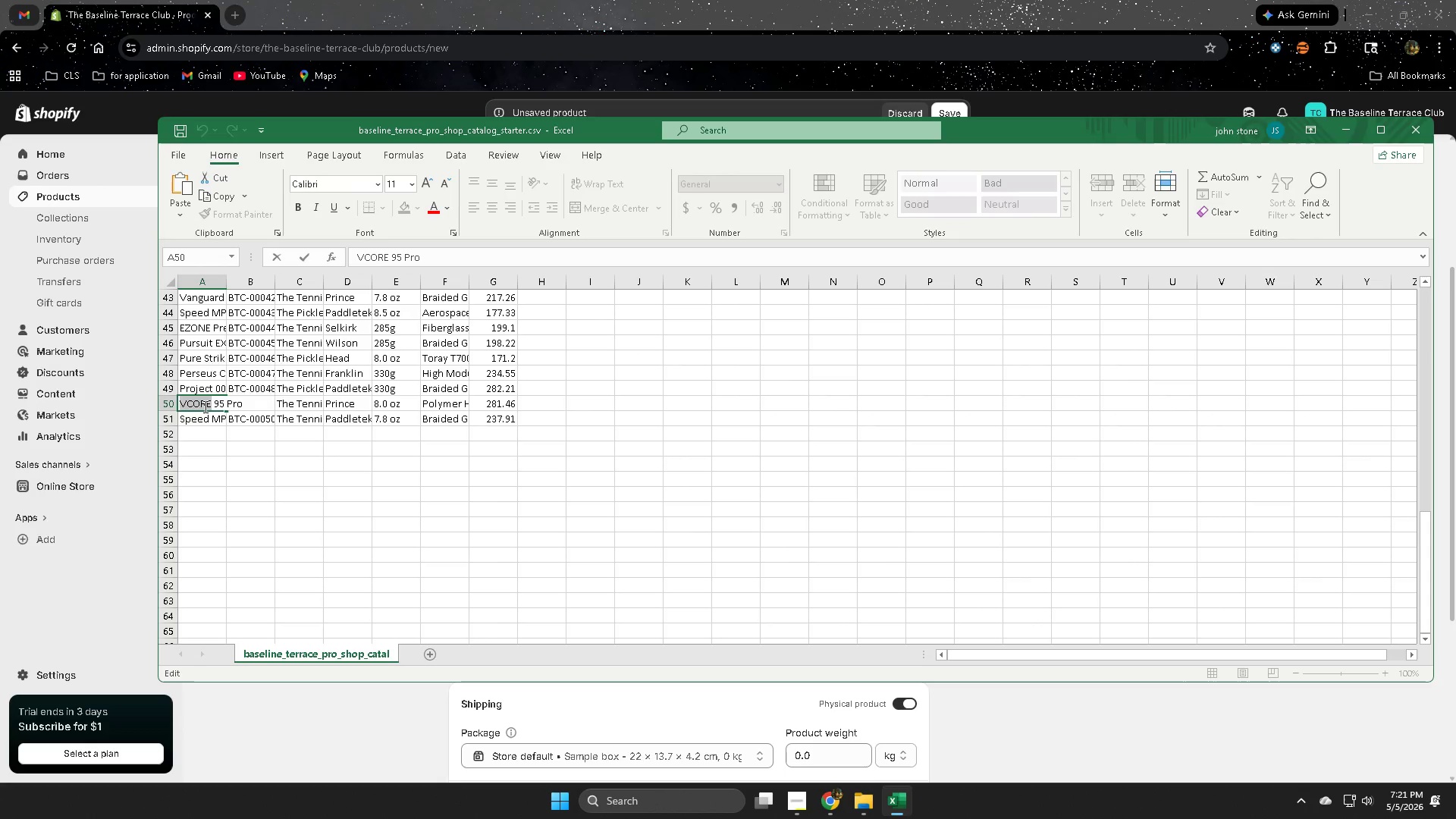 
triple_click([204, 406])
 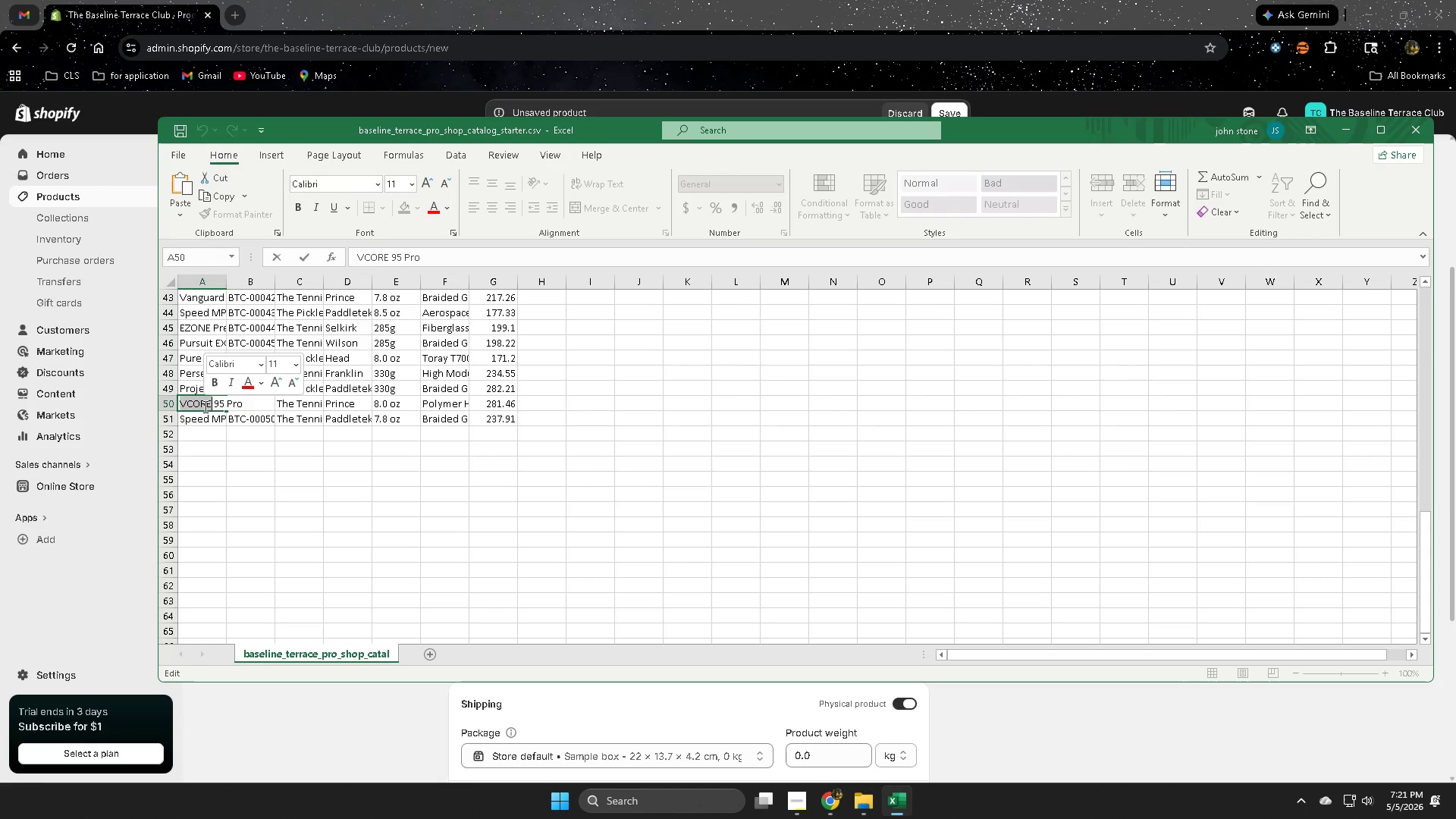 
triple_click([204, 406])
 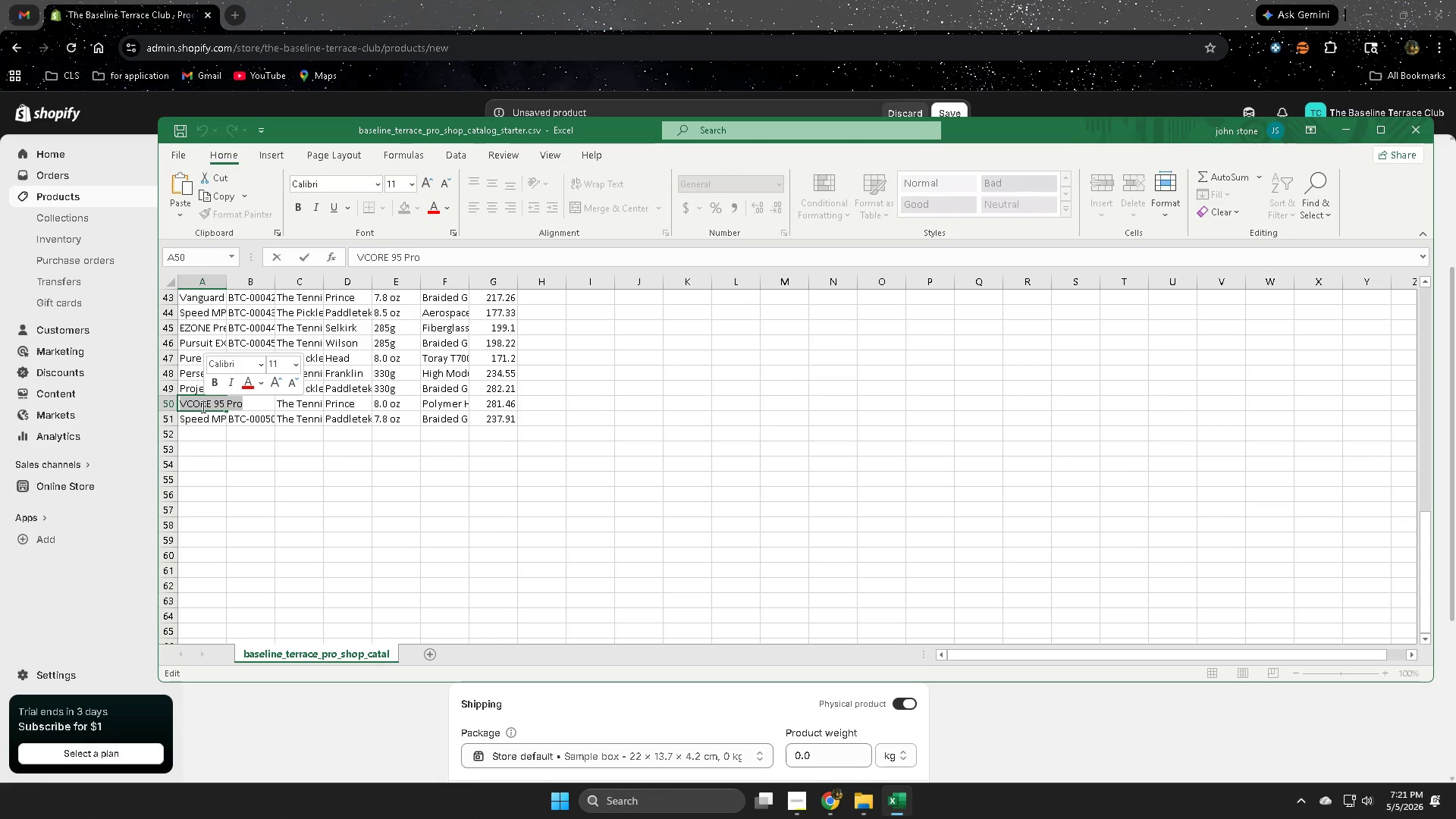 
key(Control+C)
 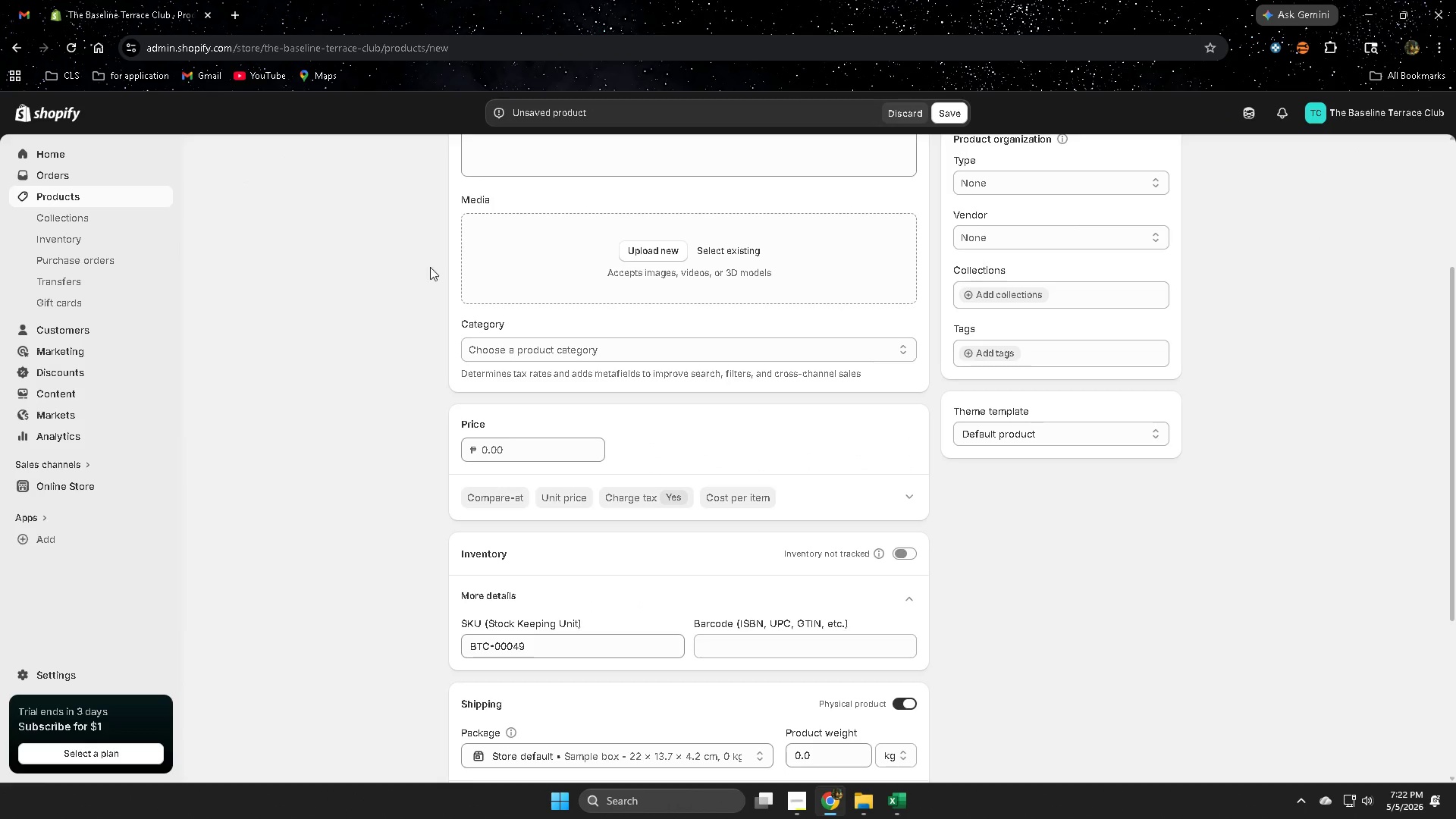 
scroll: coordinate [433, 457], scroll_direction: up, amount: 4.0
 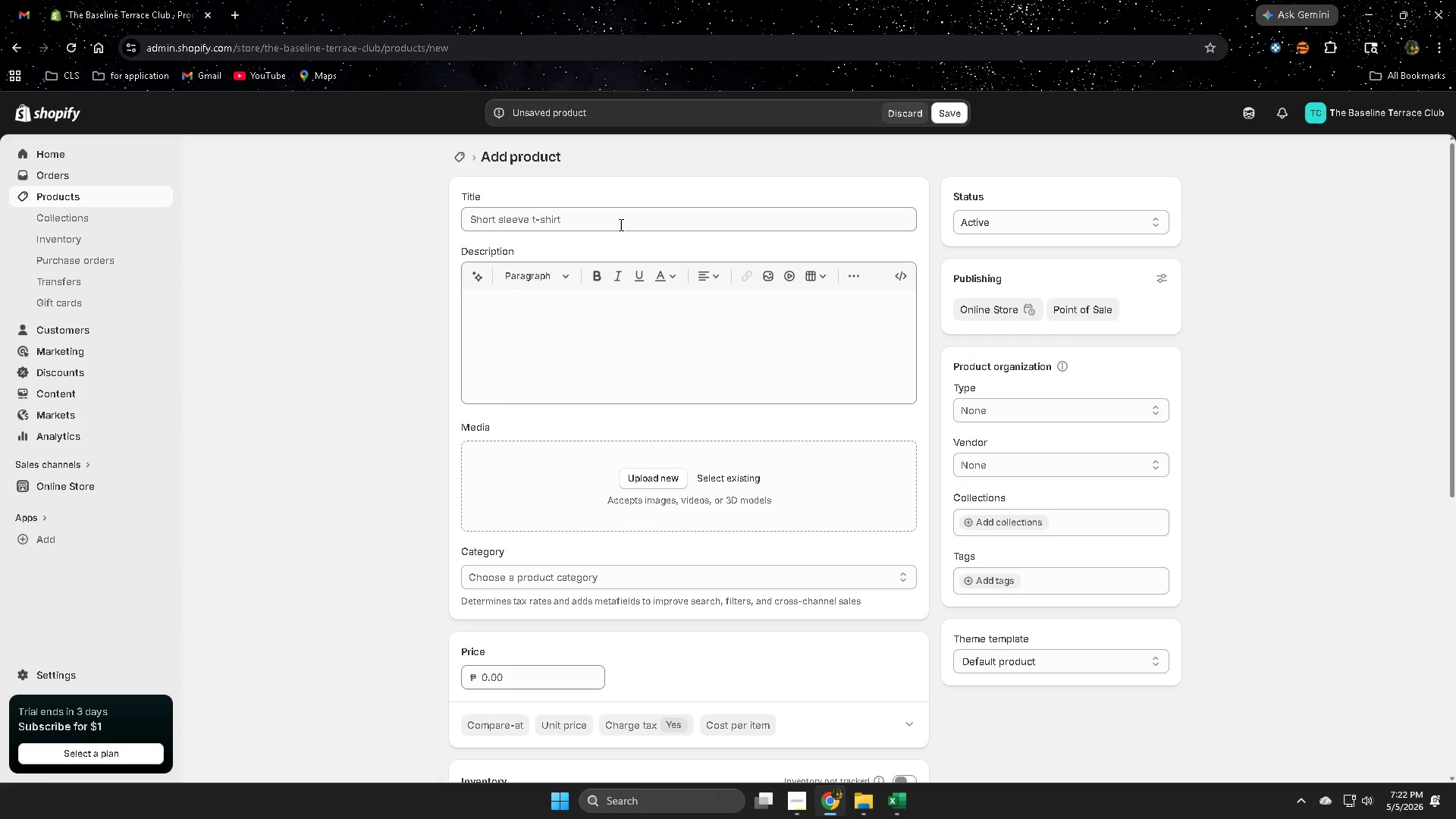 
double_click([614, 224])
 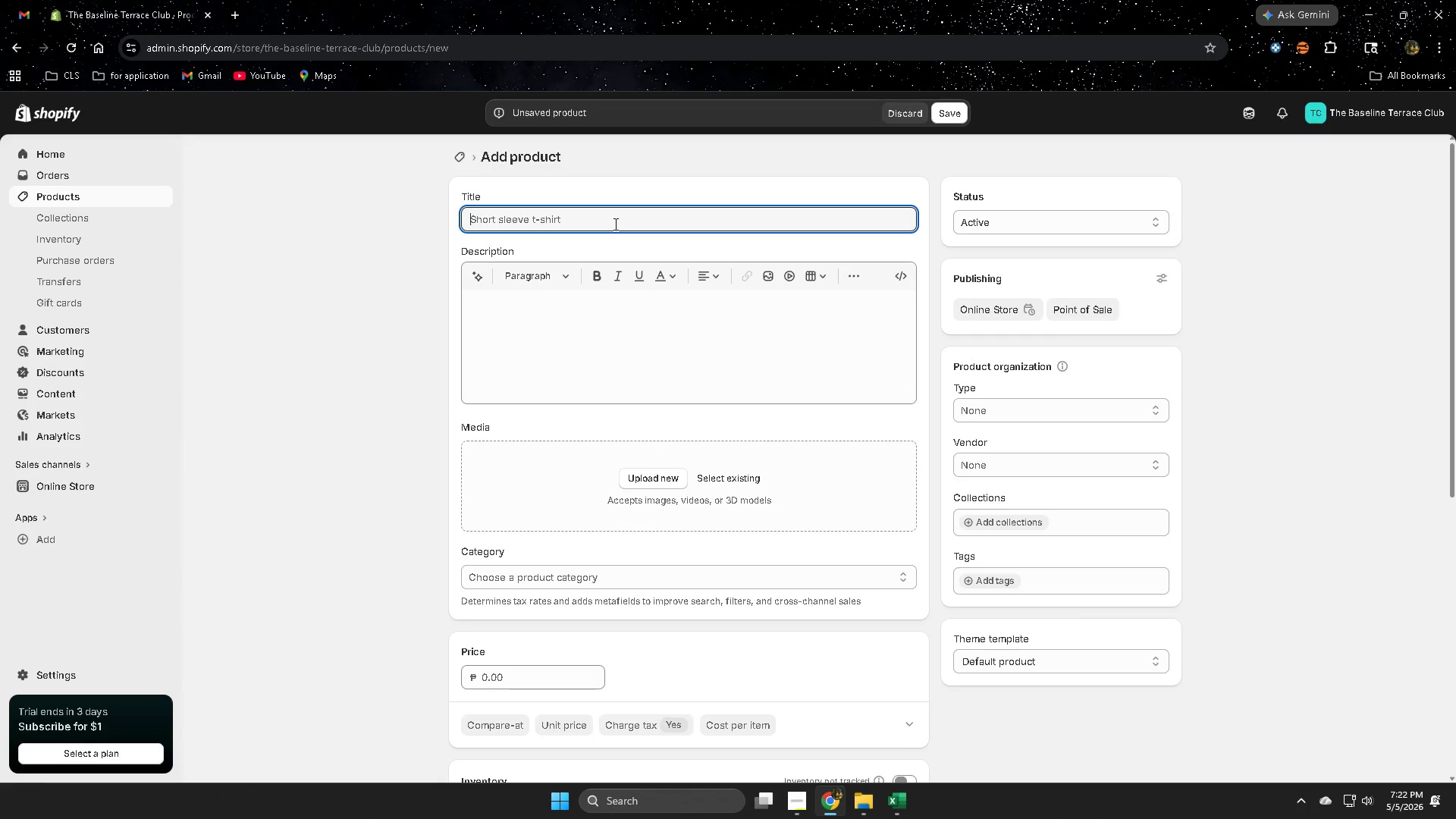 
triple_click([614, 224])
 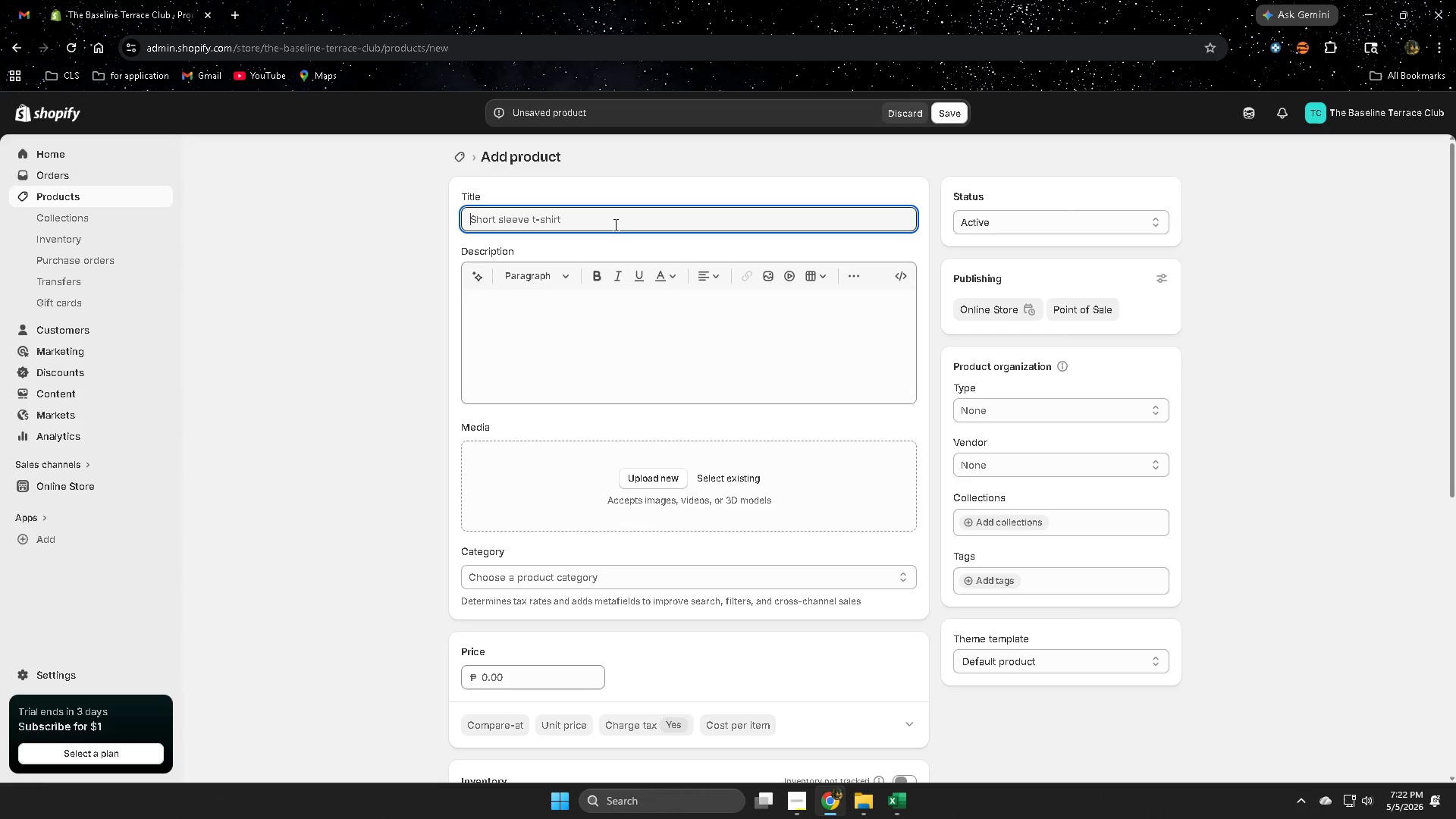 
key(Control+V)
 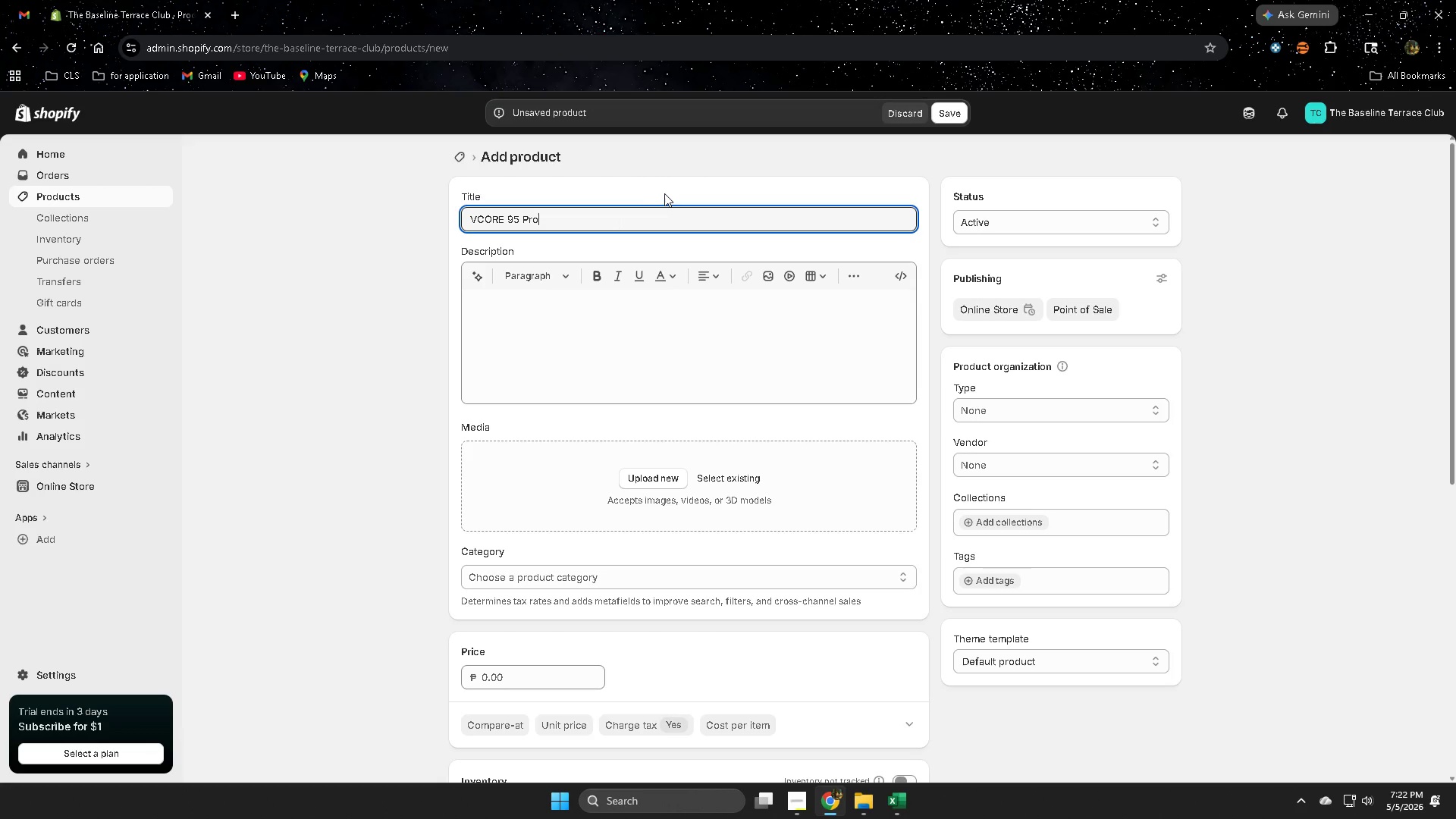 
left_click([902, 799])
 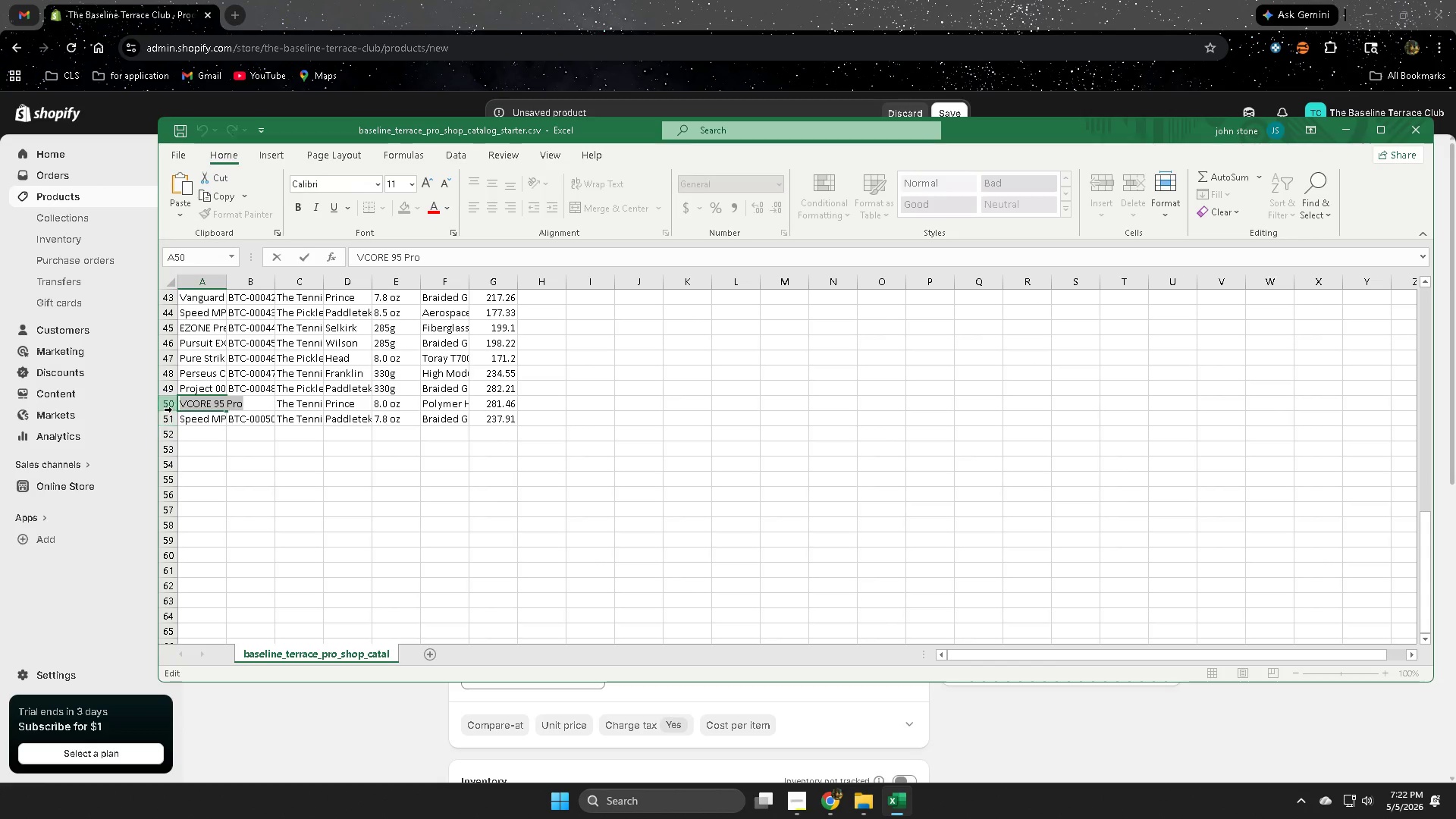 
left_click([171, 402])
 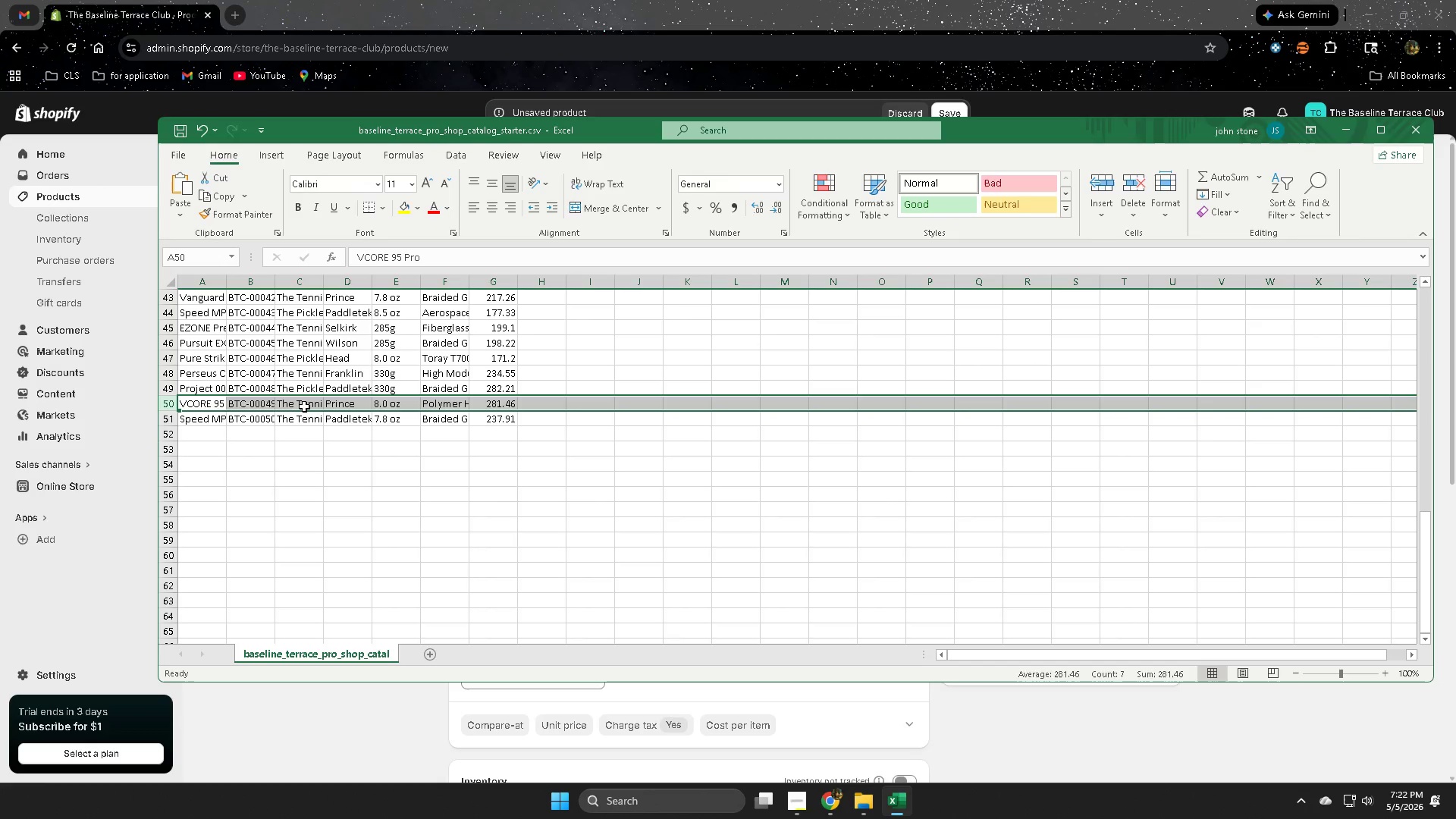 
double_click([304, 406])
 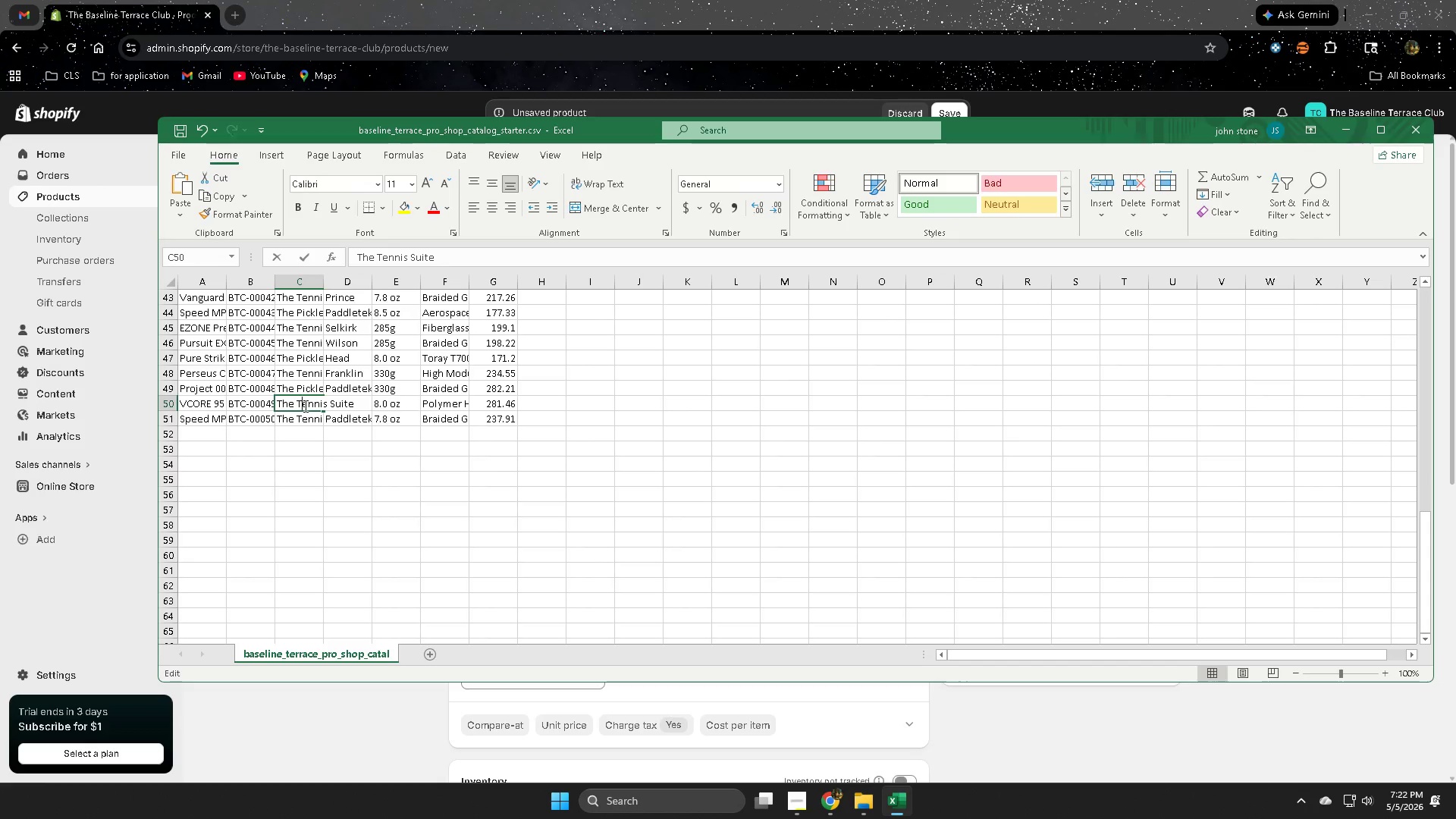 
triple_click([304, 406])
 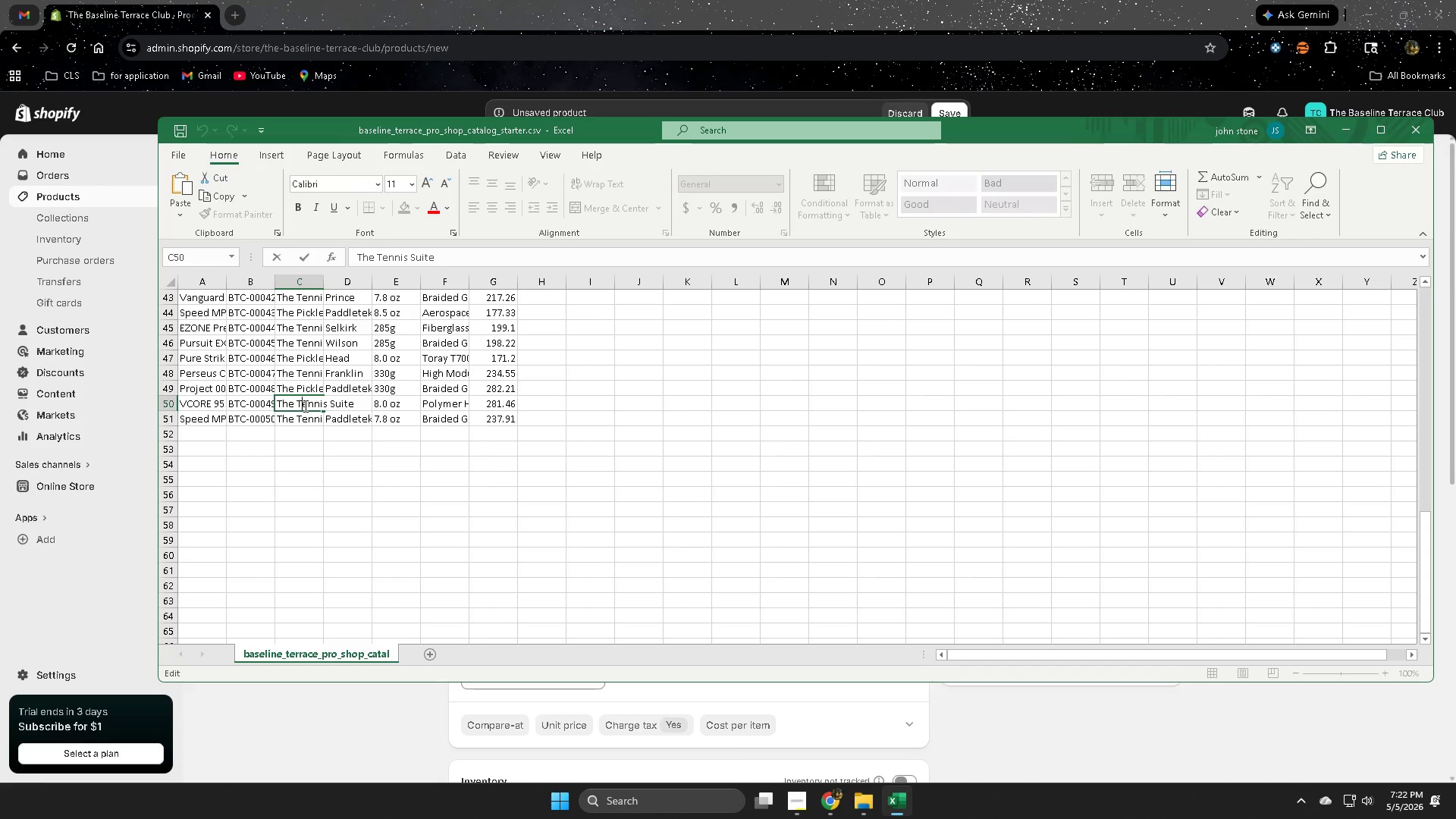 
triple_click([304, 406])
 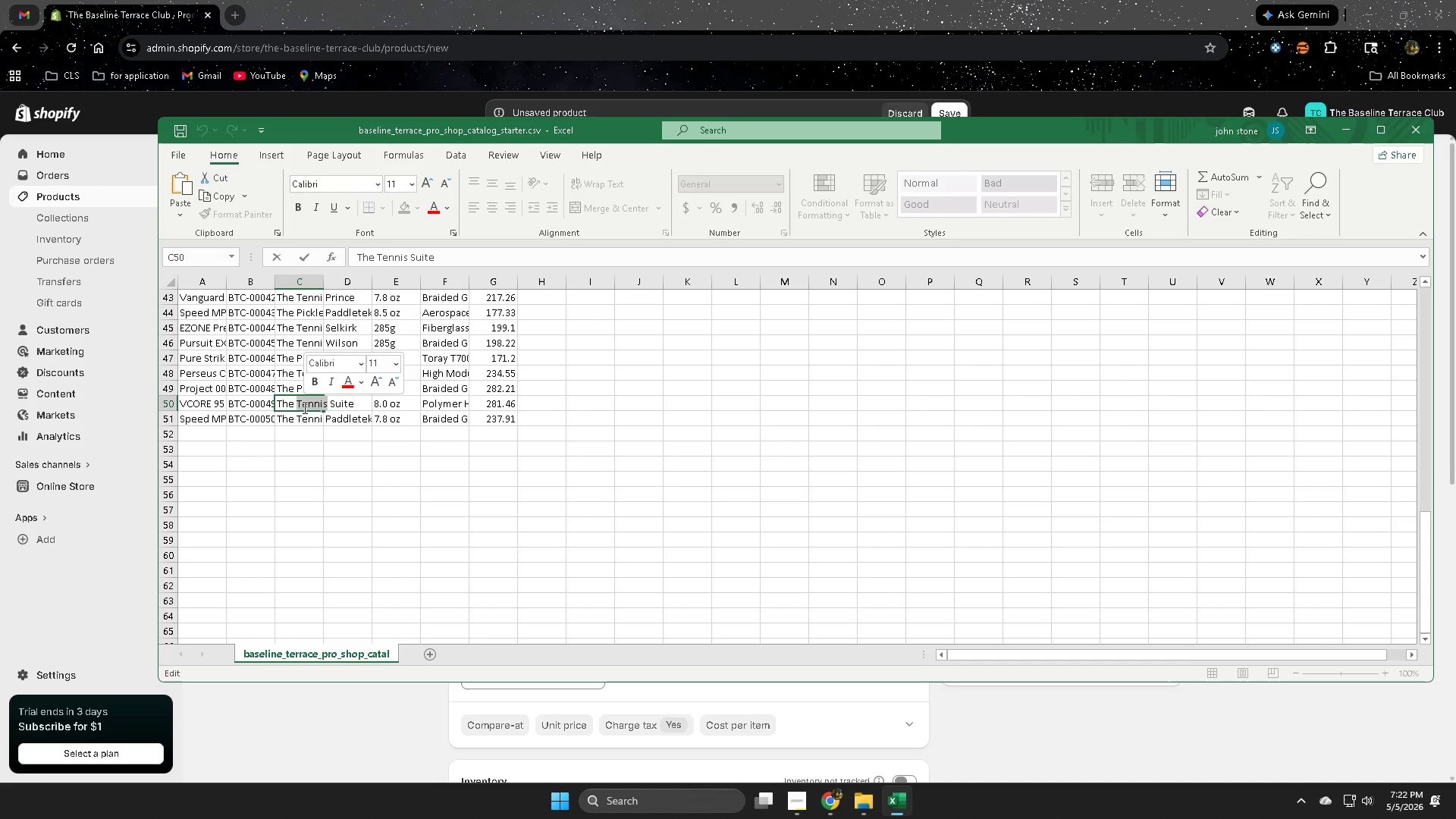 
key(Control+C)
 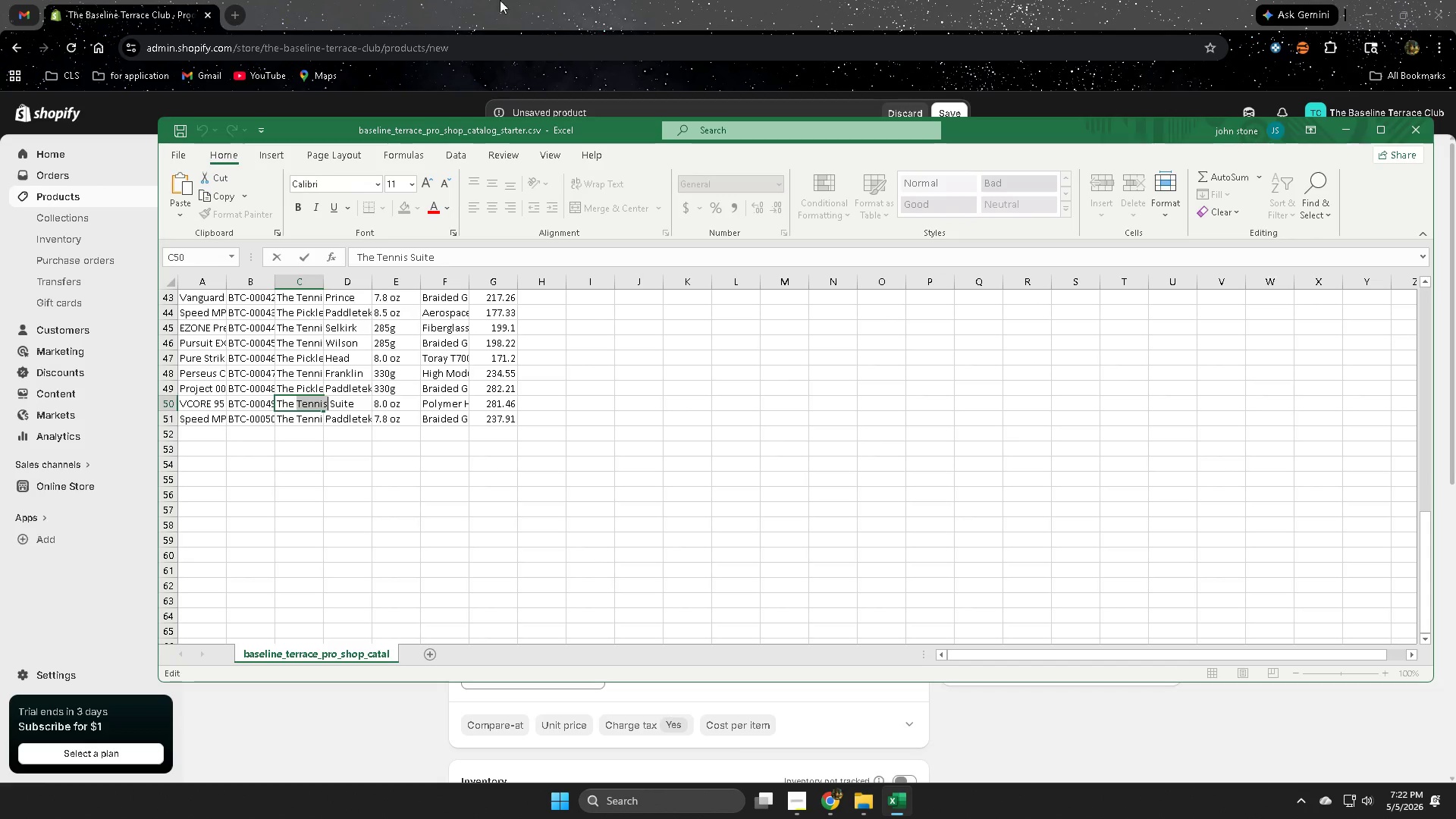 
left_click([510, 0])
 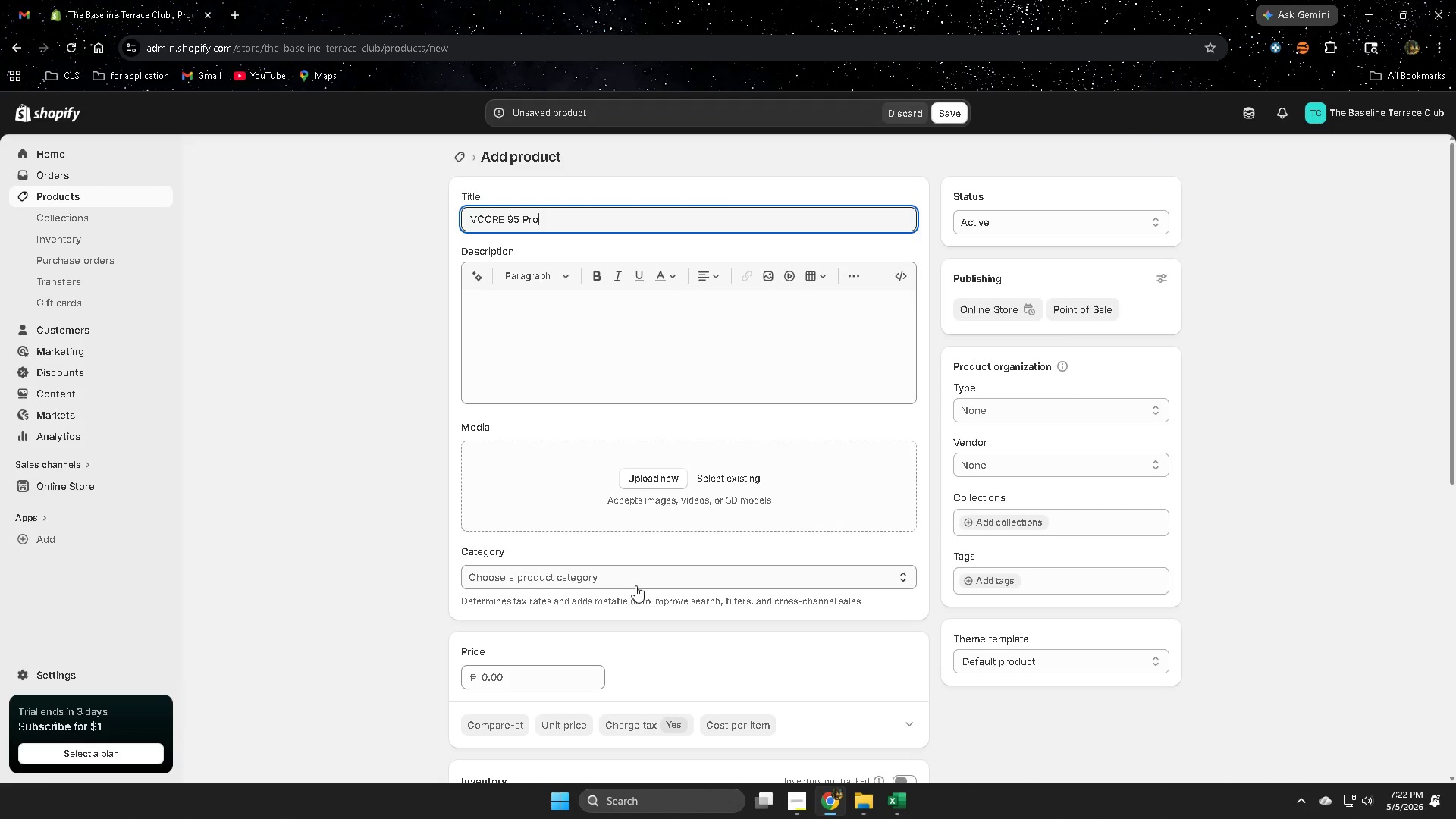 
double_click([634, 578])
 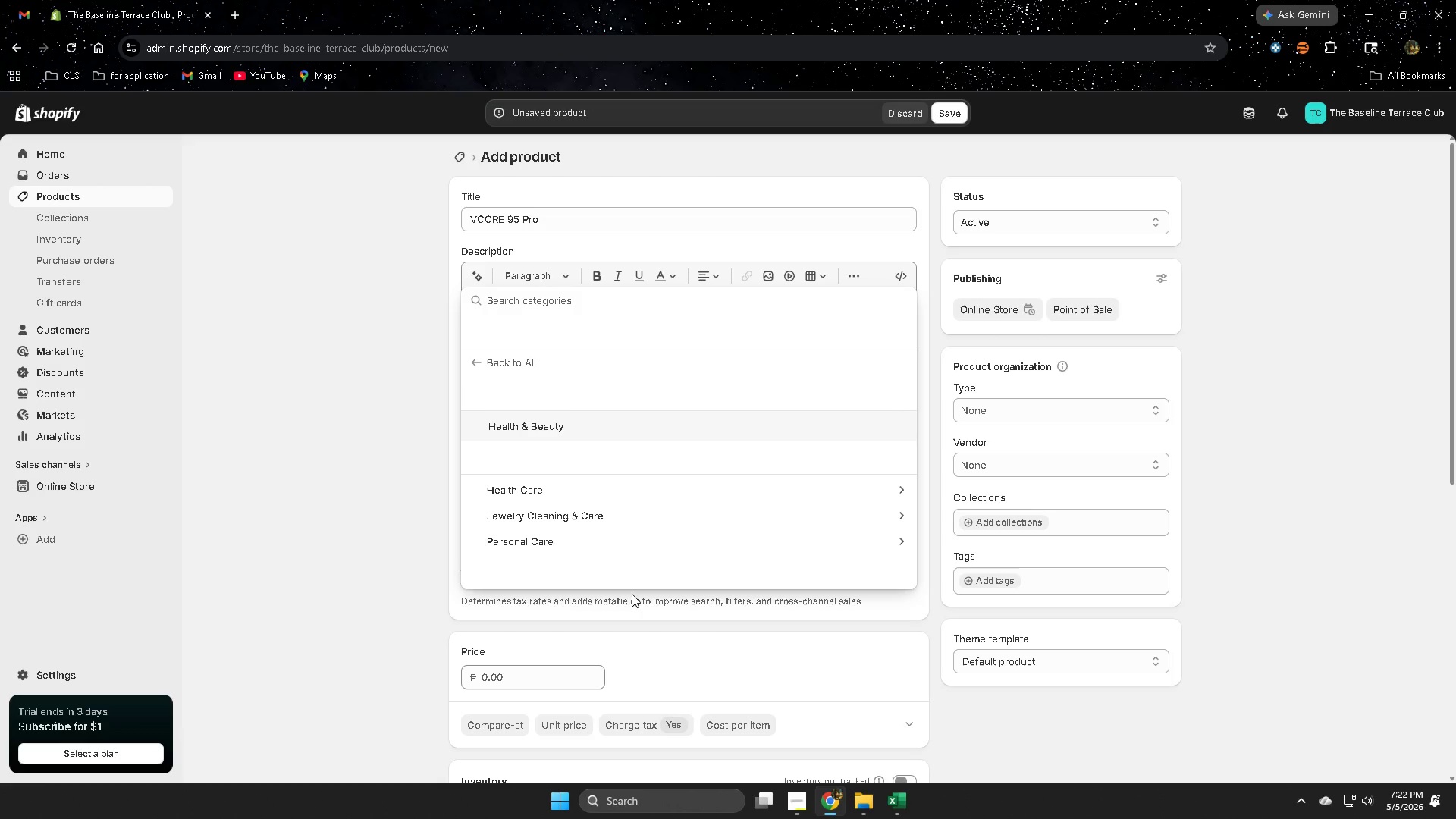 
key(Control+V)
 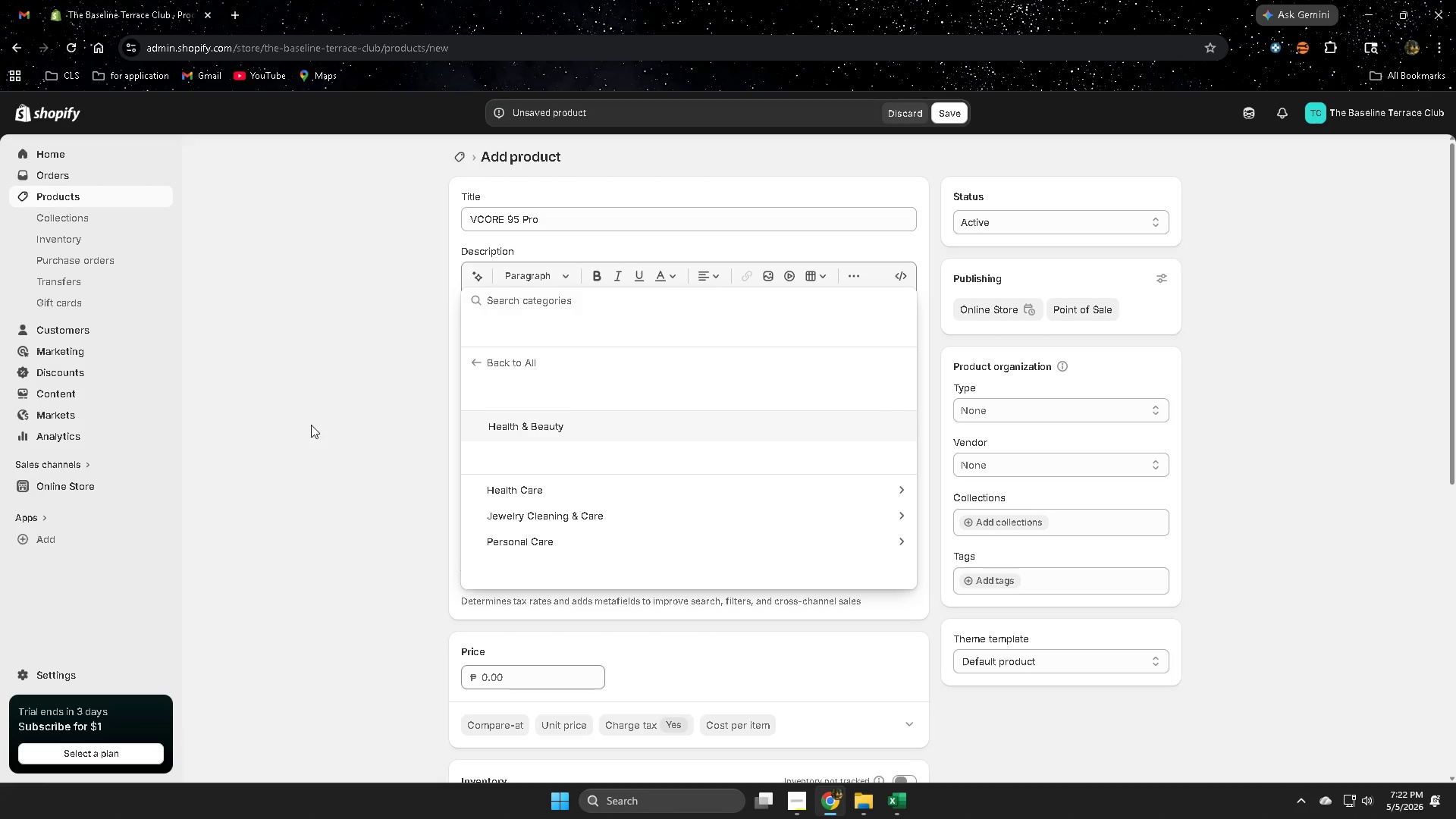 
scroll: coordinate [548, 422], scroll_direction: up, amount: 3.0
 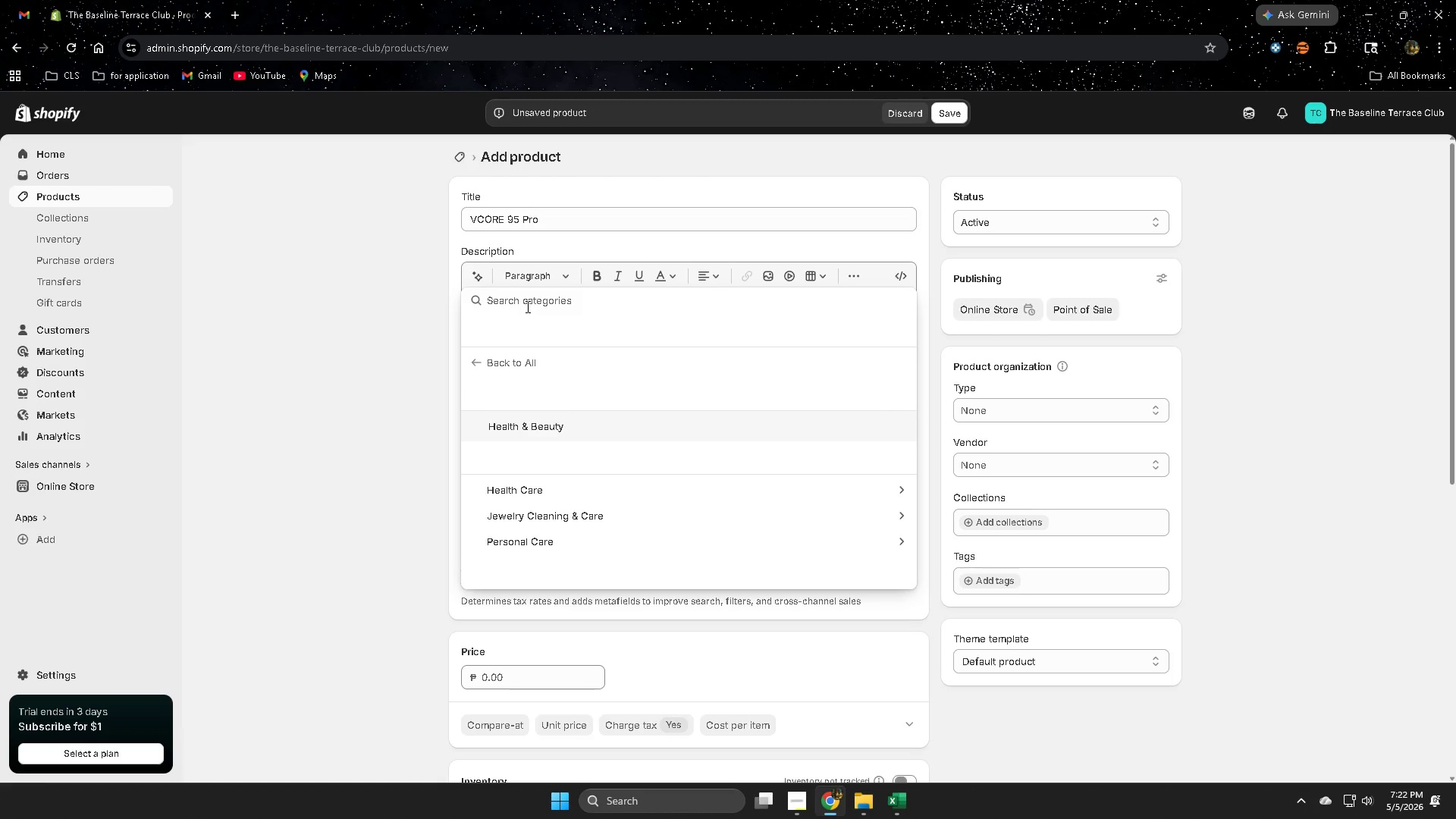 
left_click([526, 305])
 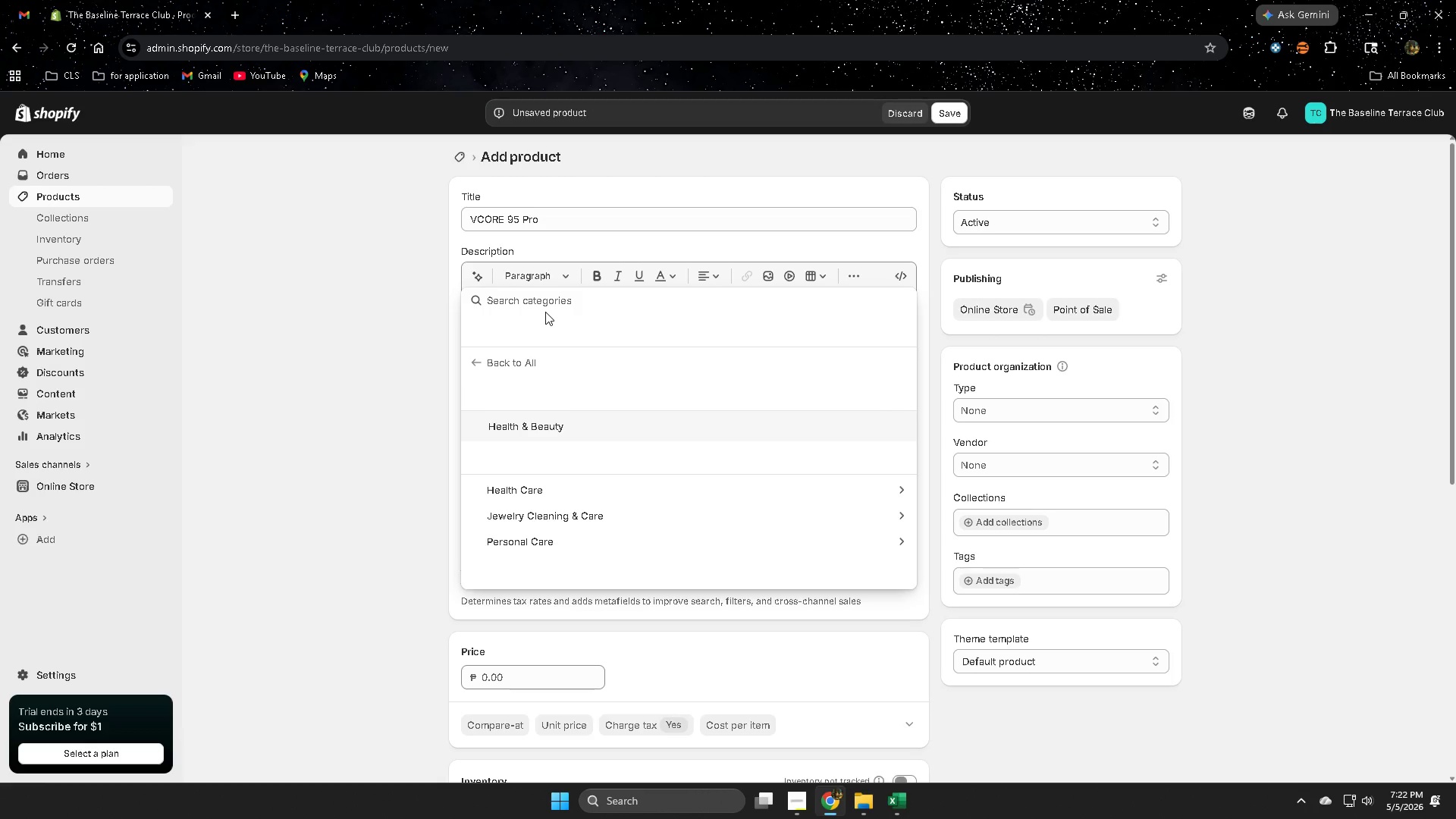 
key(Control+V)
 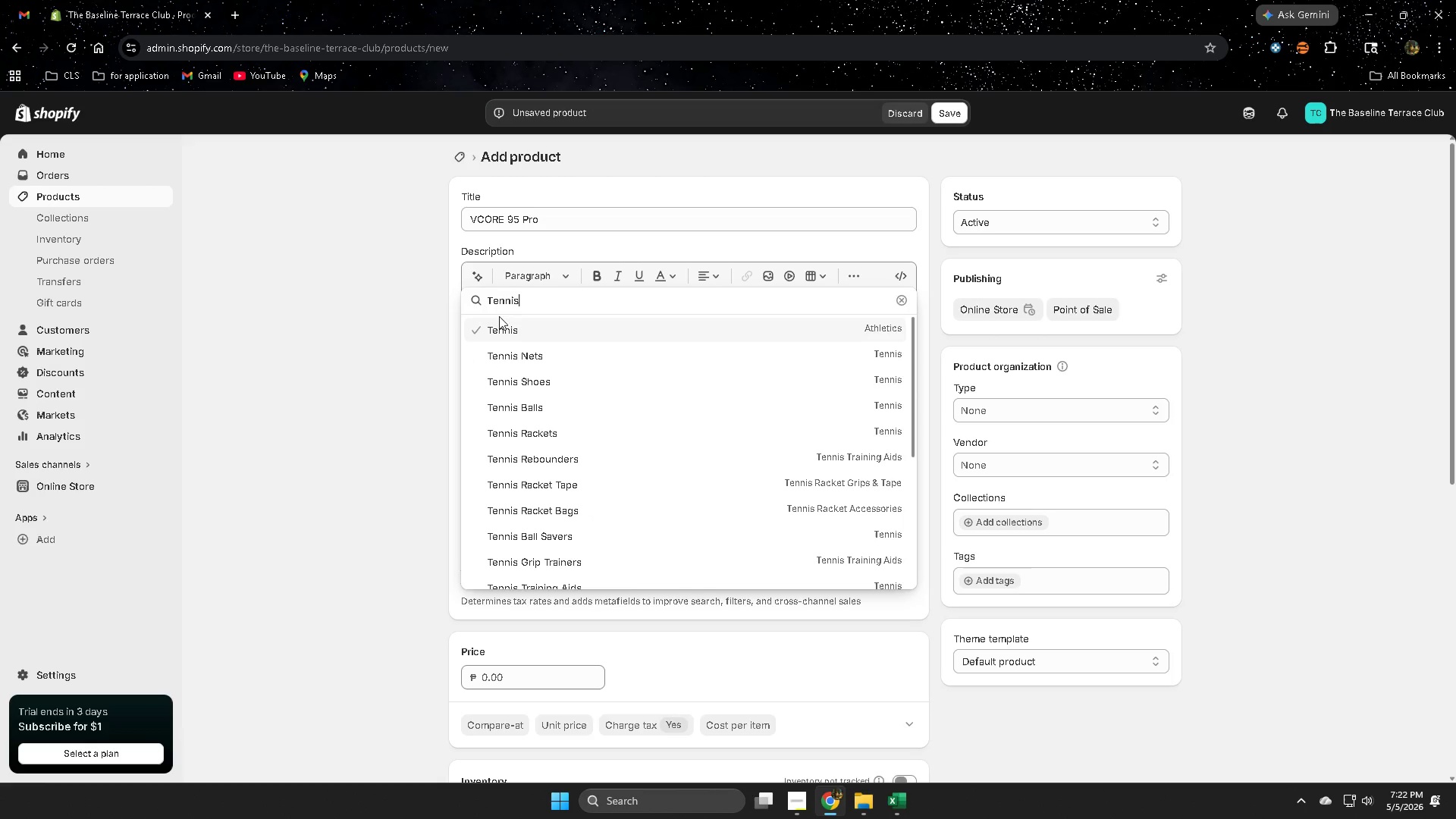 
left_click([519, 328])
 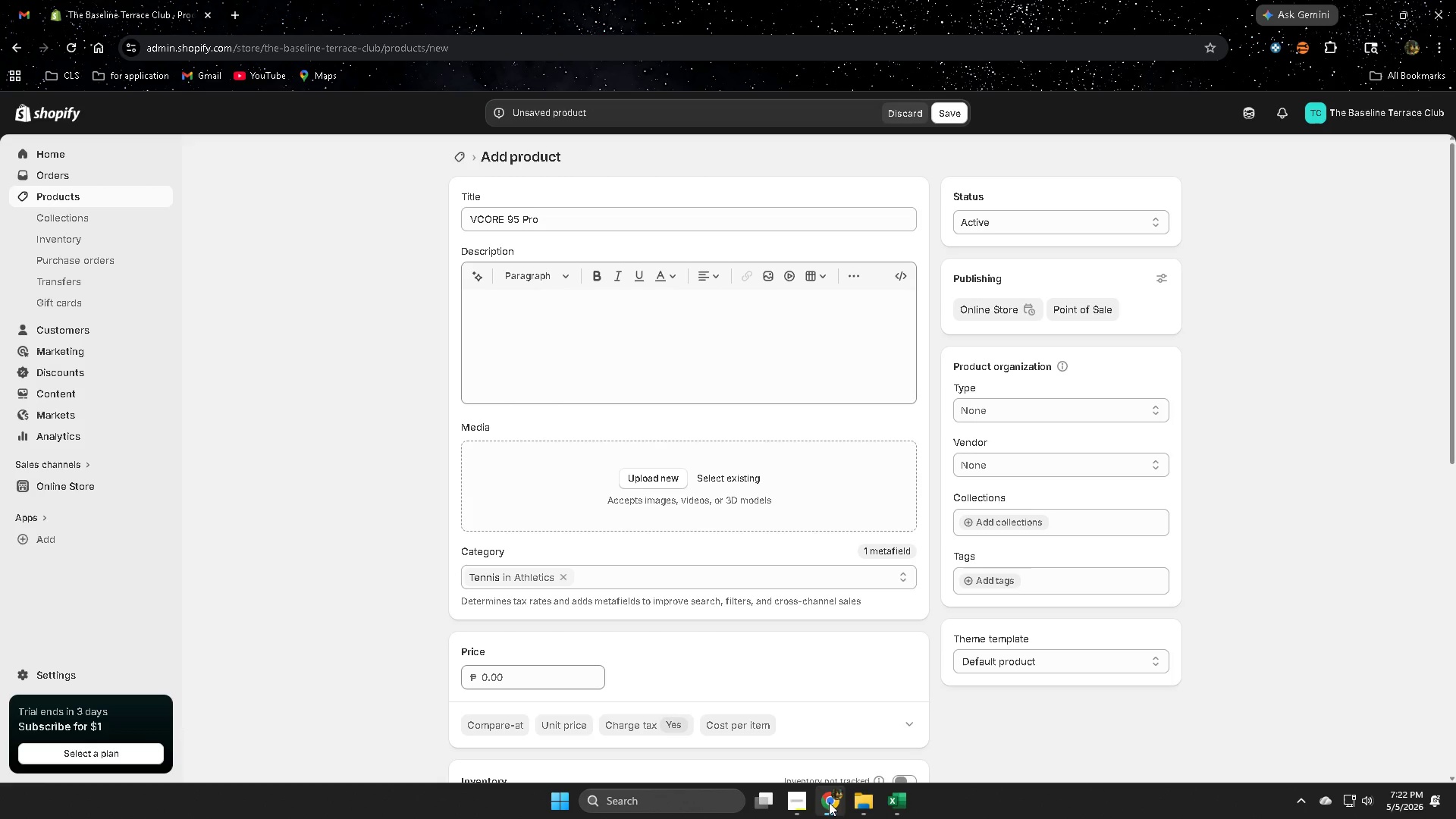 
left_click([903, 801])
 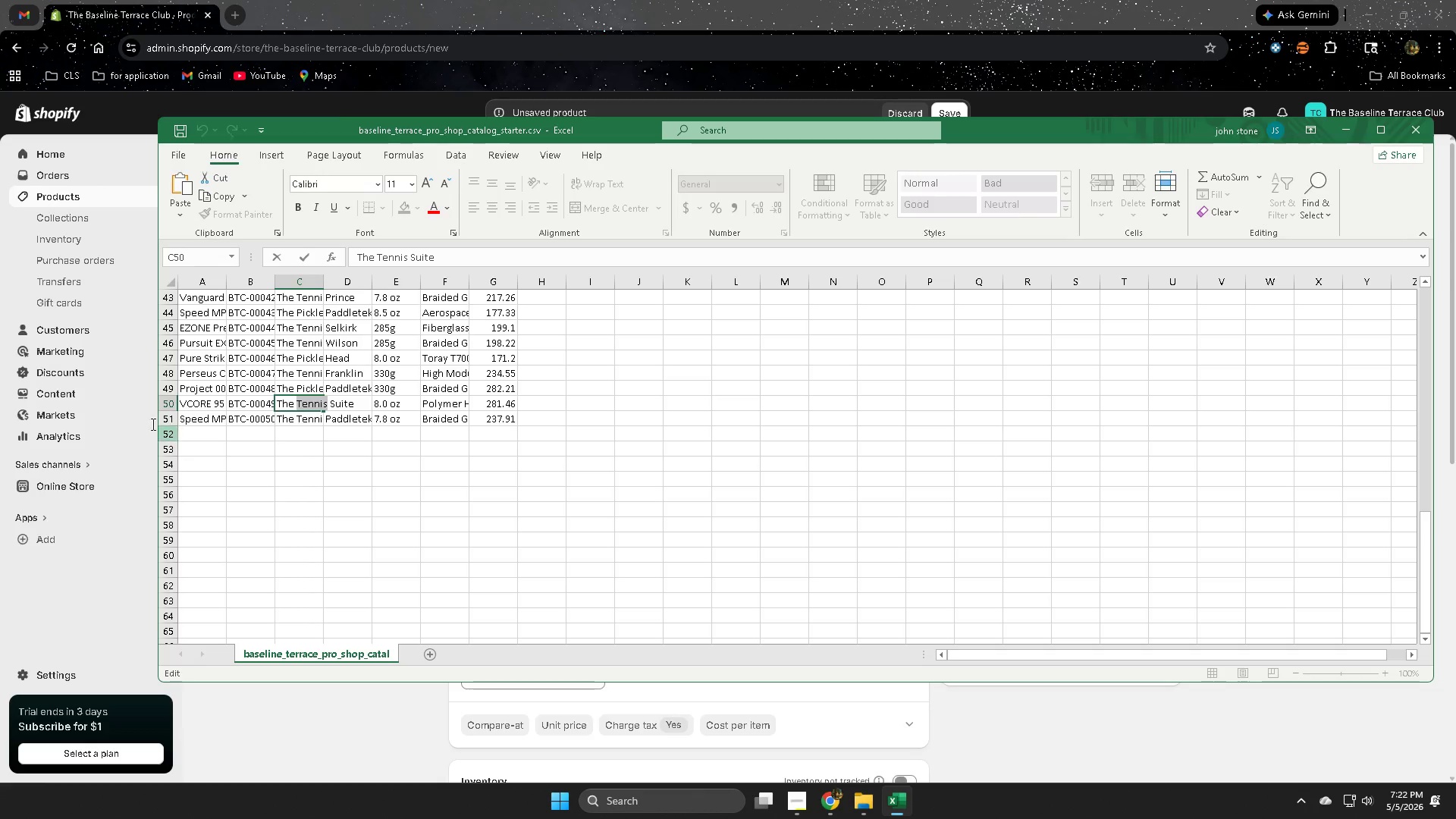 
left_click([168, 403])
 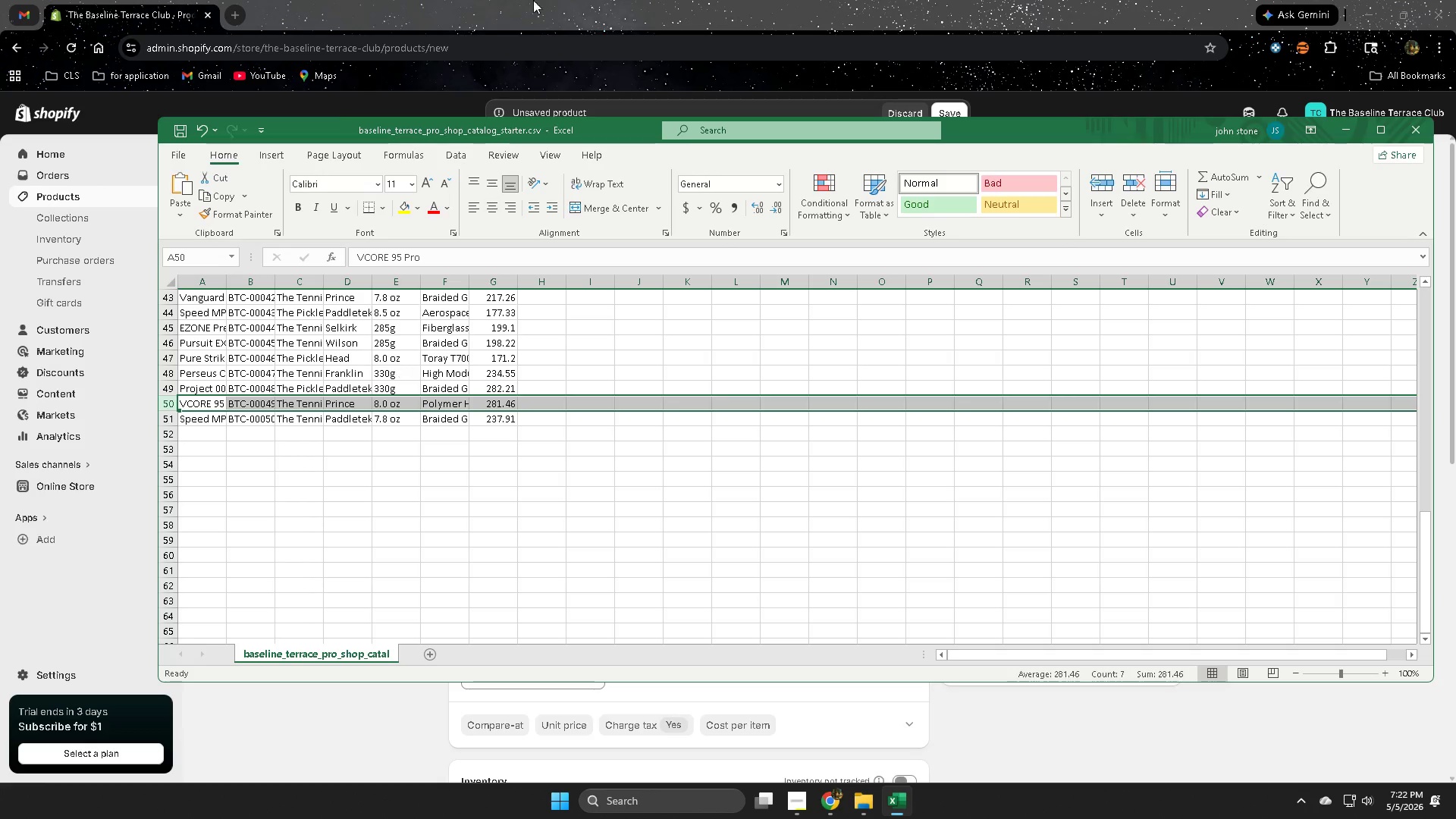 
left_click([562, 0])
 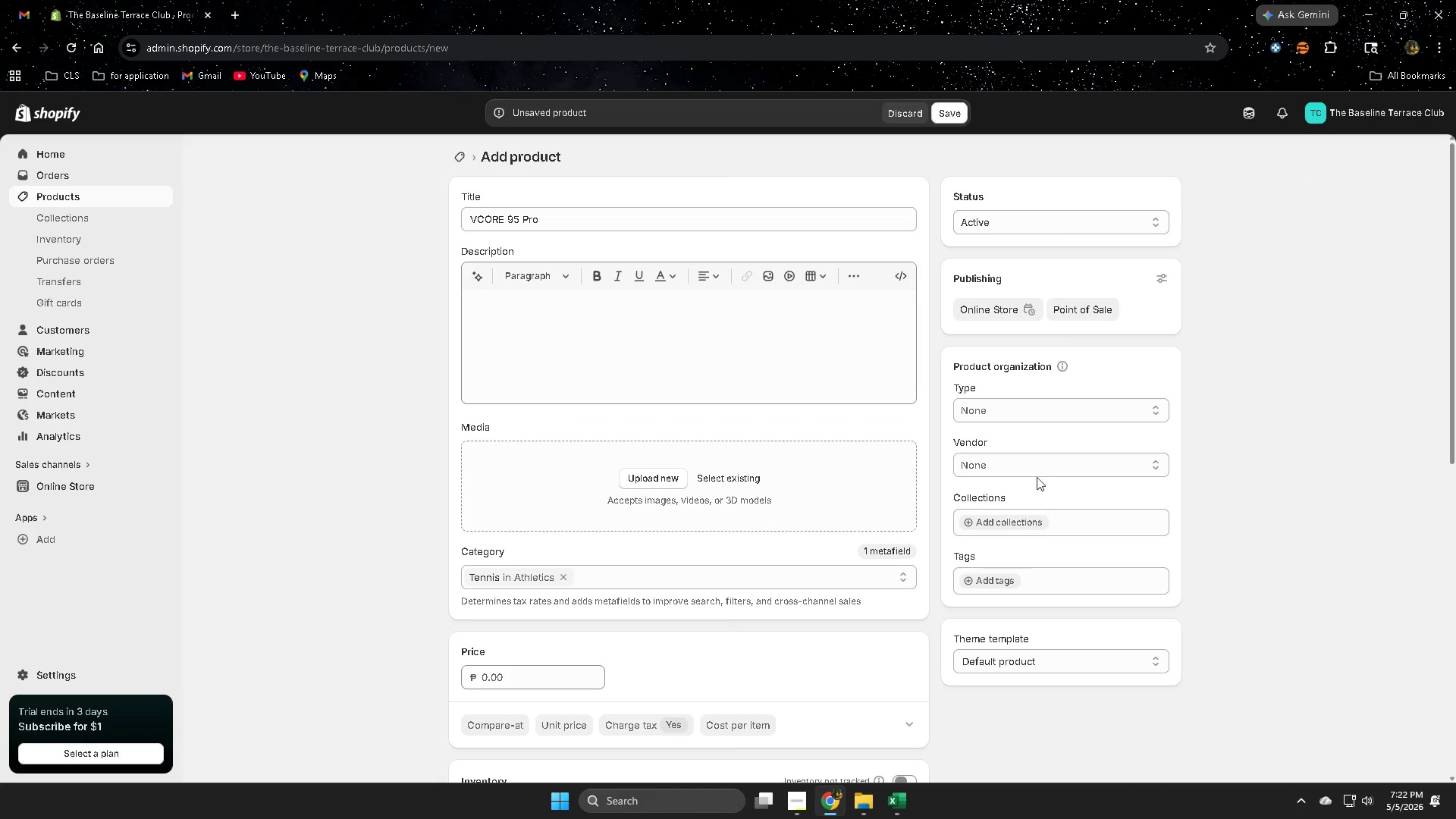 
left_click([1034, 460])
 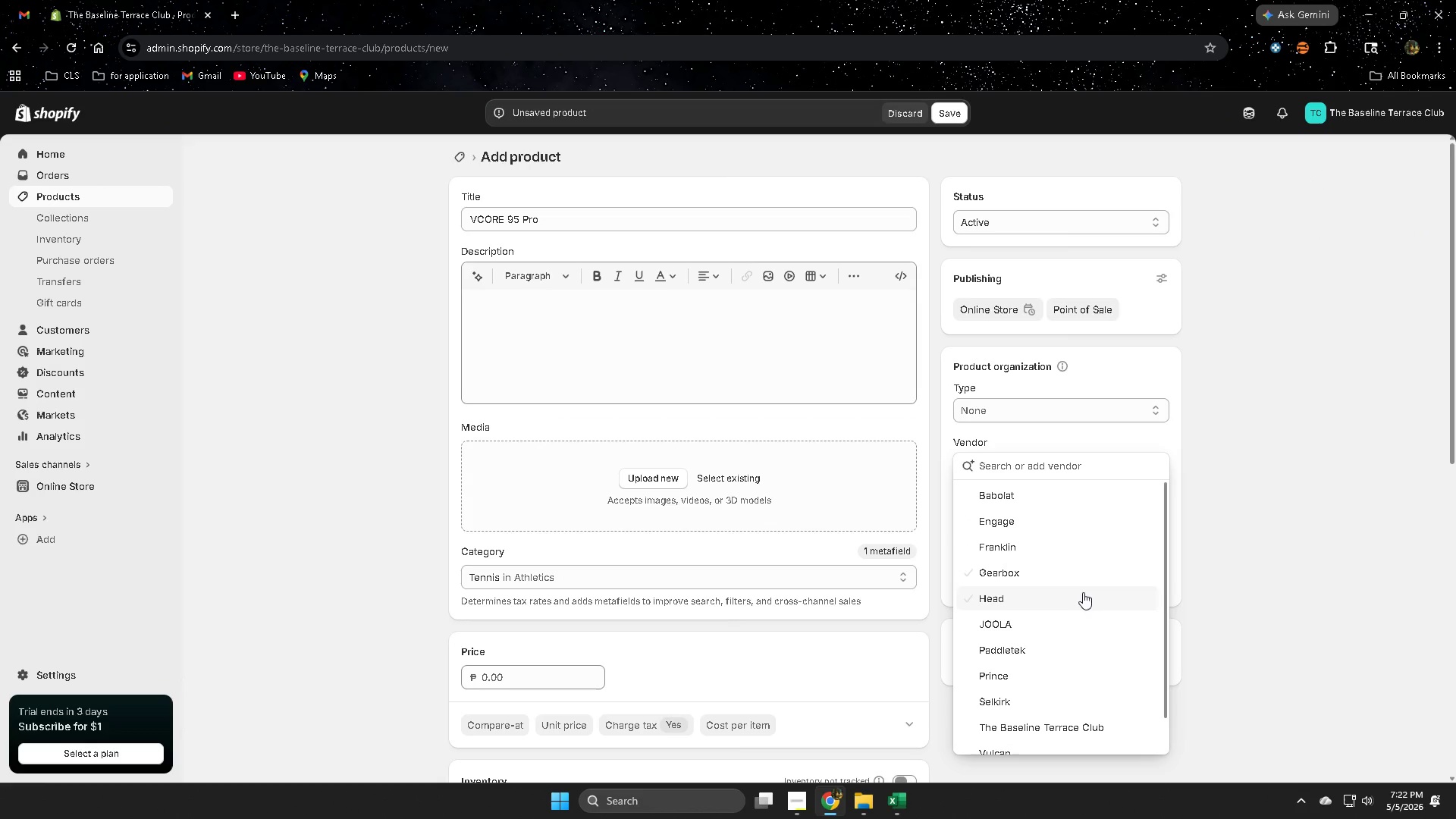 
scroll: coordinate [1090, 594], scroll_direction: down, amount: 1.0
 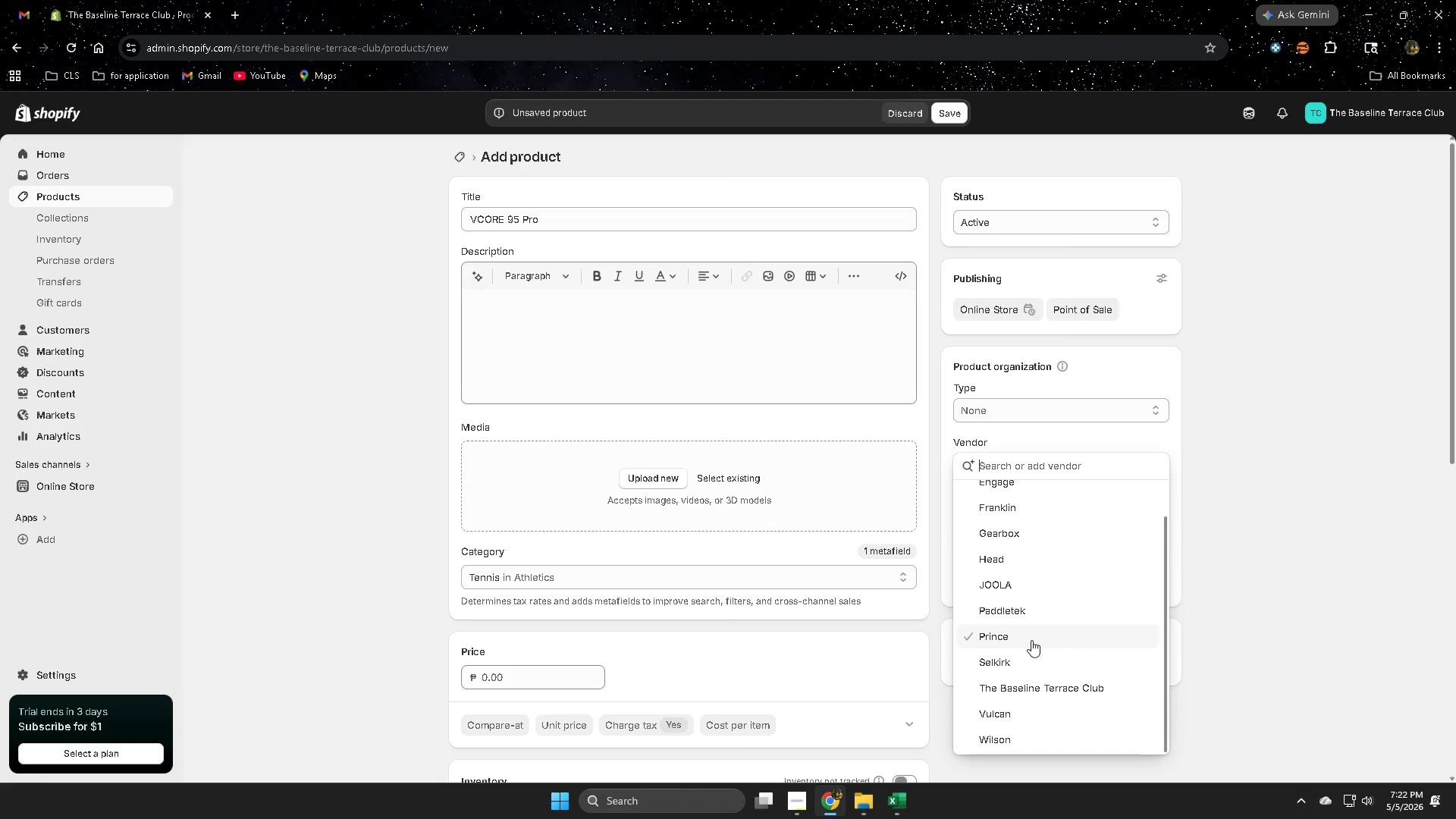 
left_click([1020, 639])
 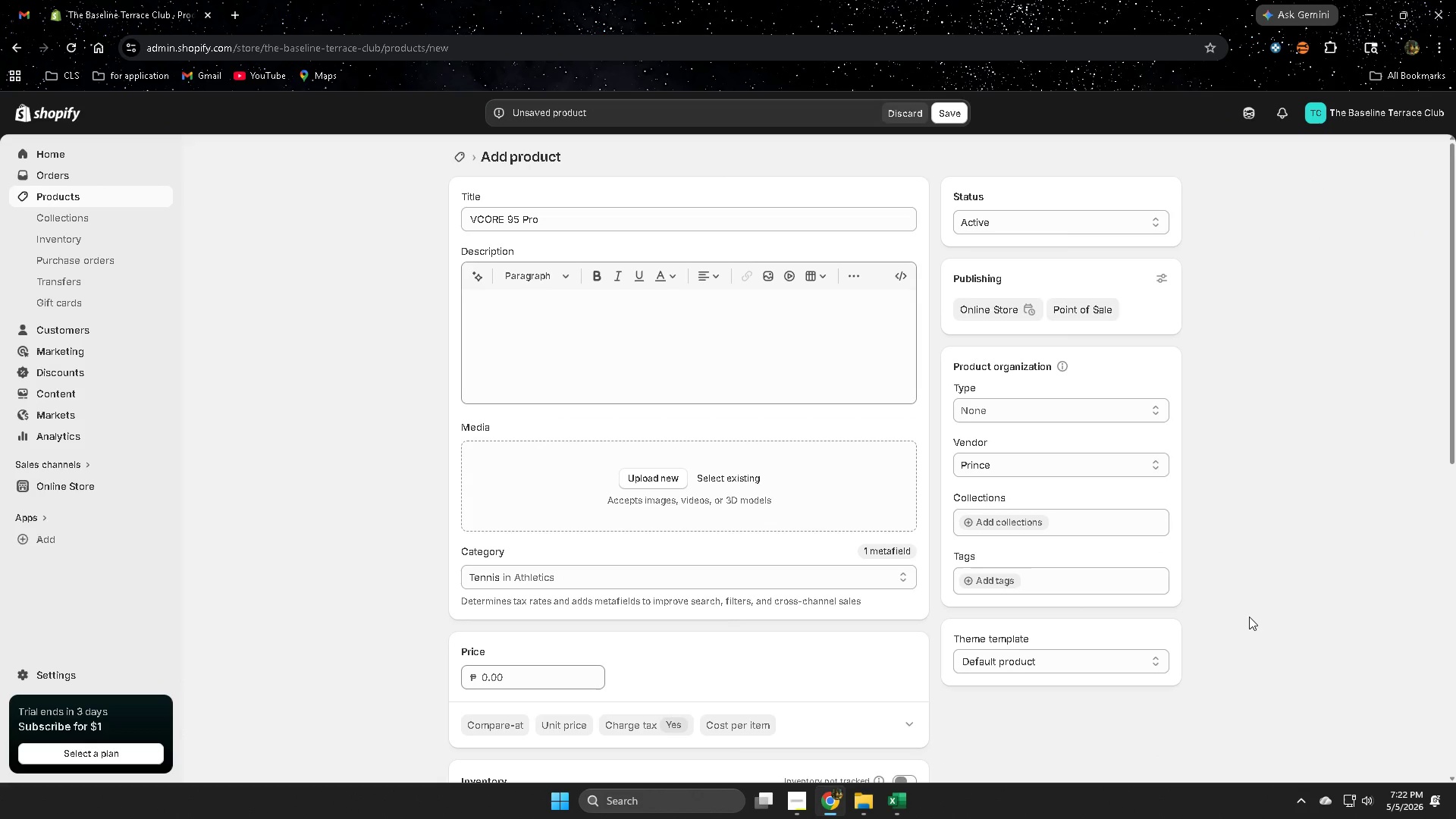 
left_click([1258, 614])
 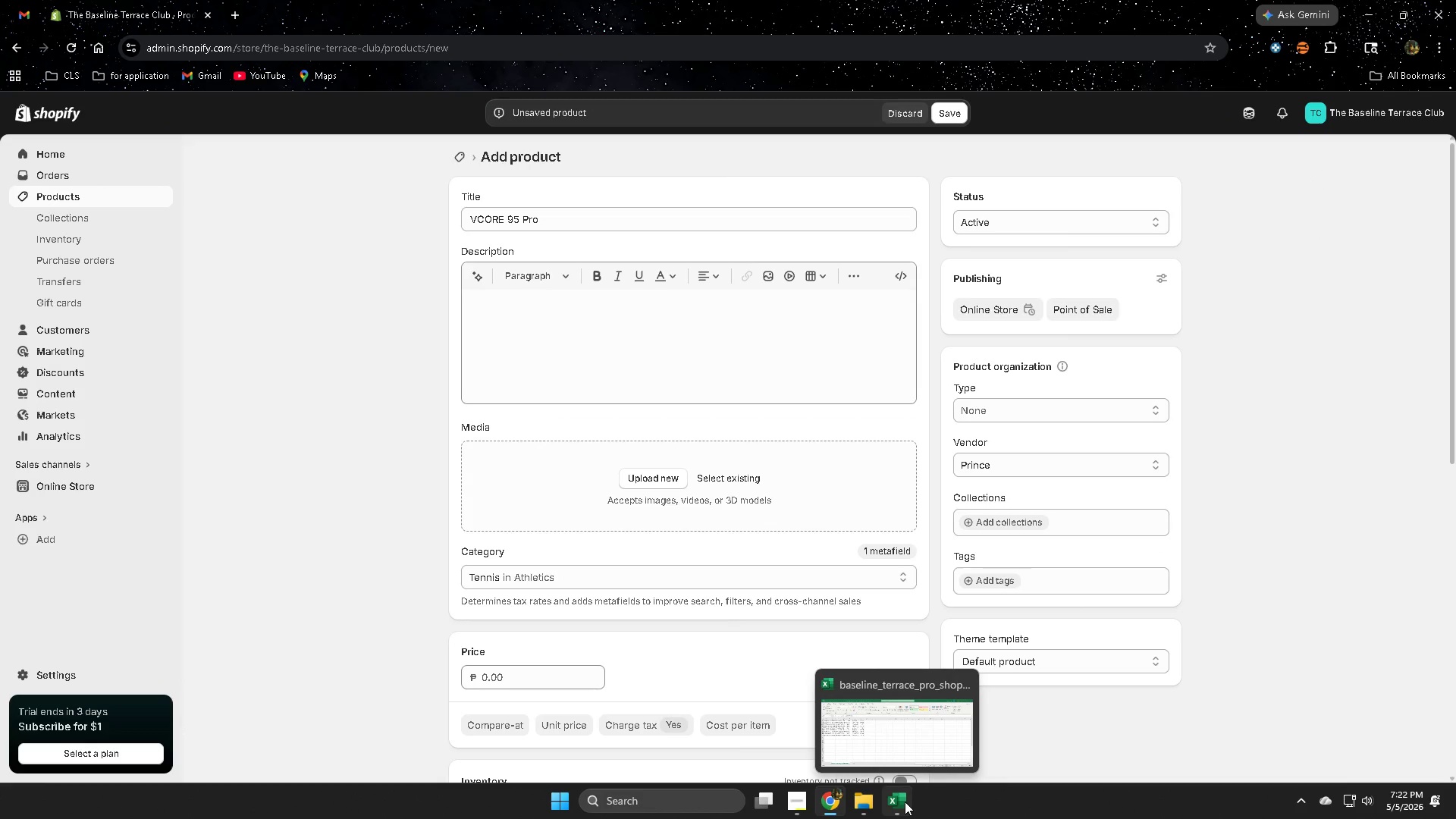 
left_click([877, 742])
 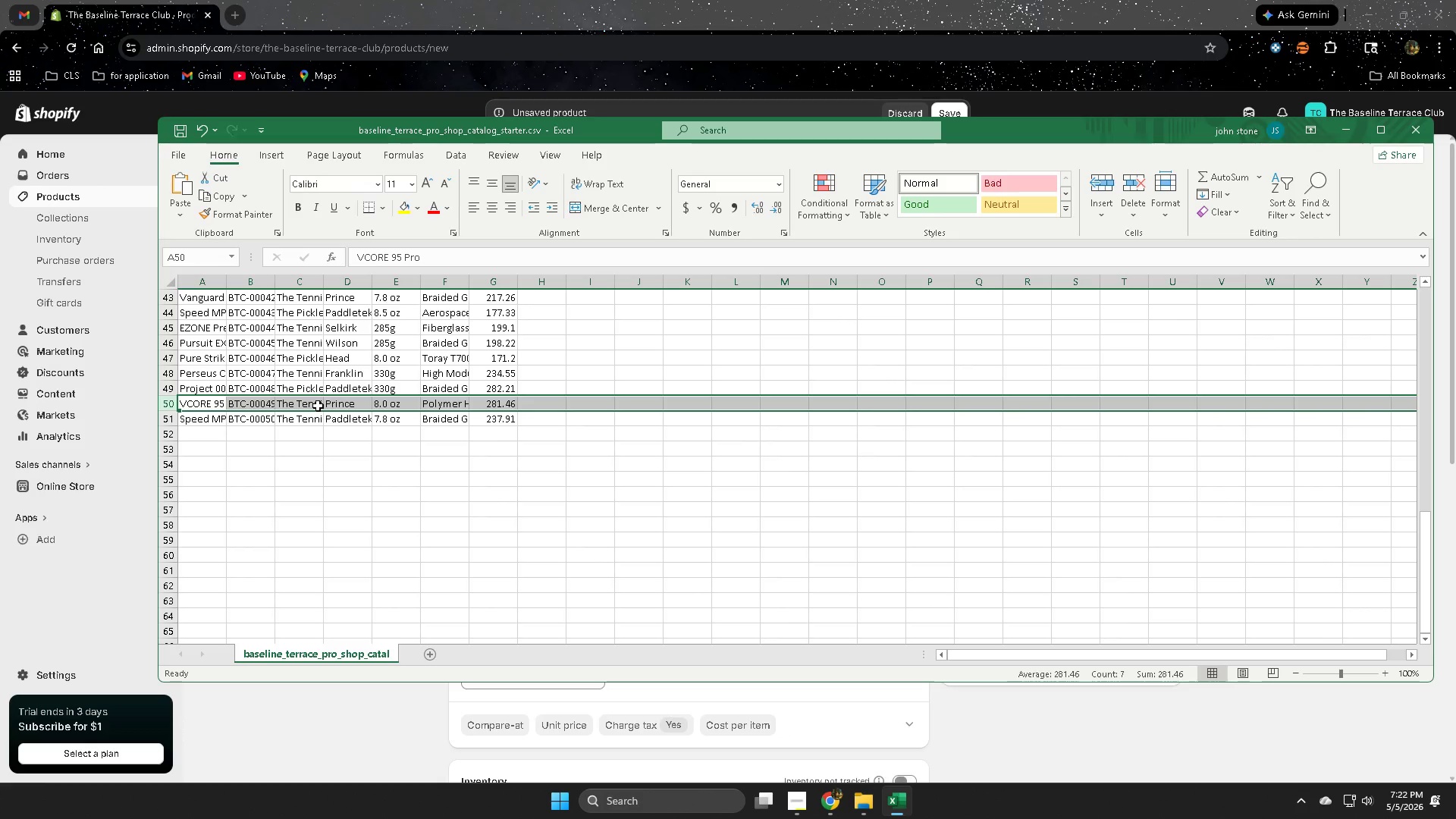 
left_click([835, 0])
 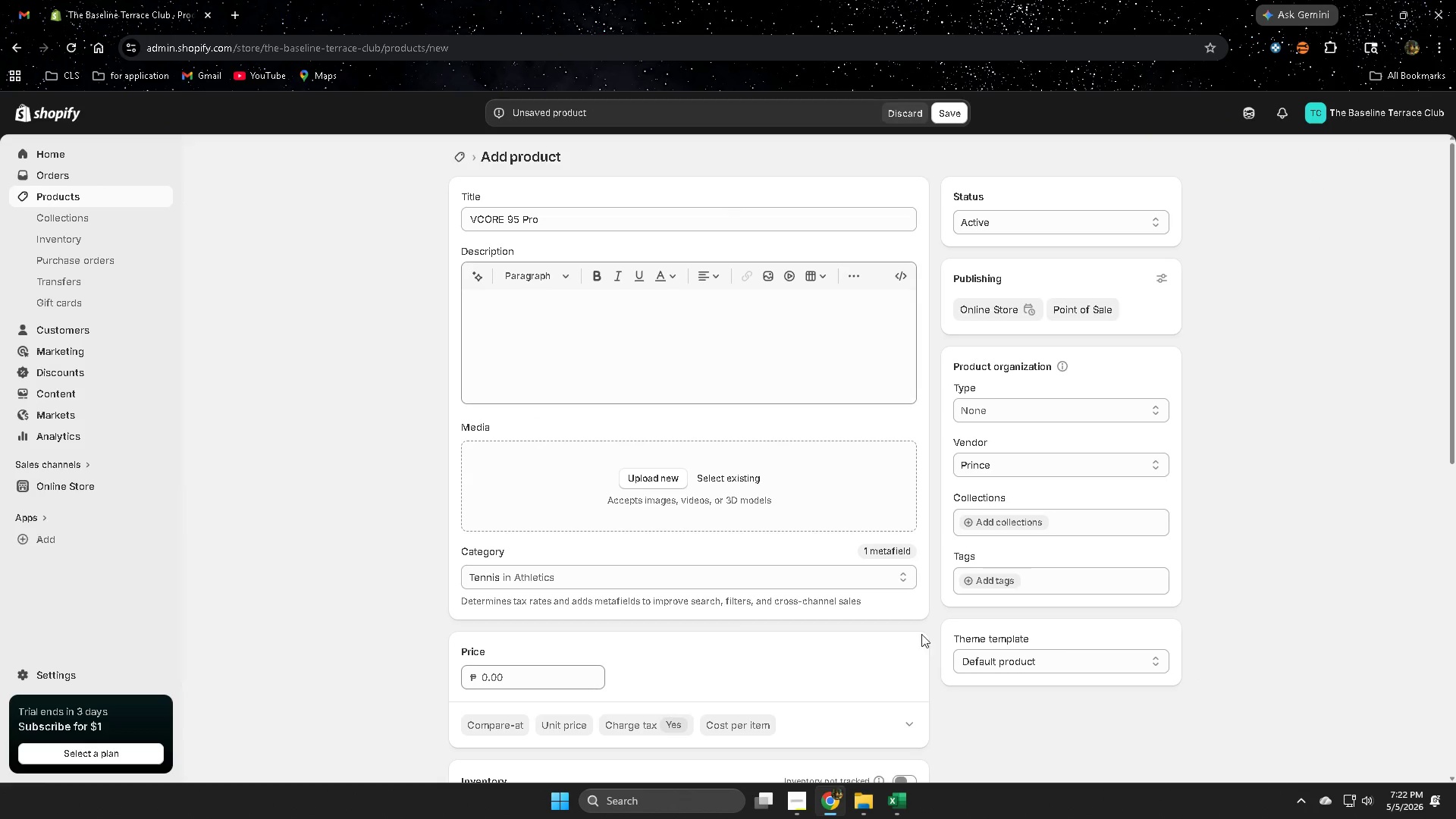 
scroll: coordinate [917, 626], scroll_direction: down, amount: 3.0
 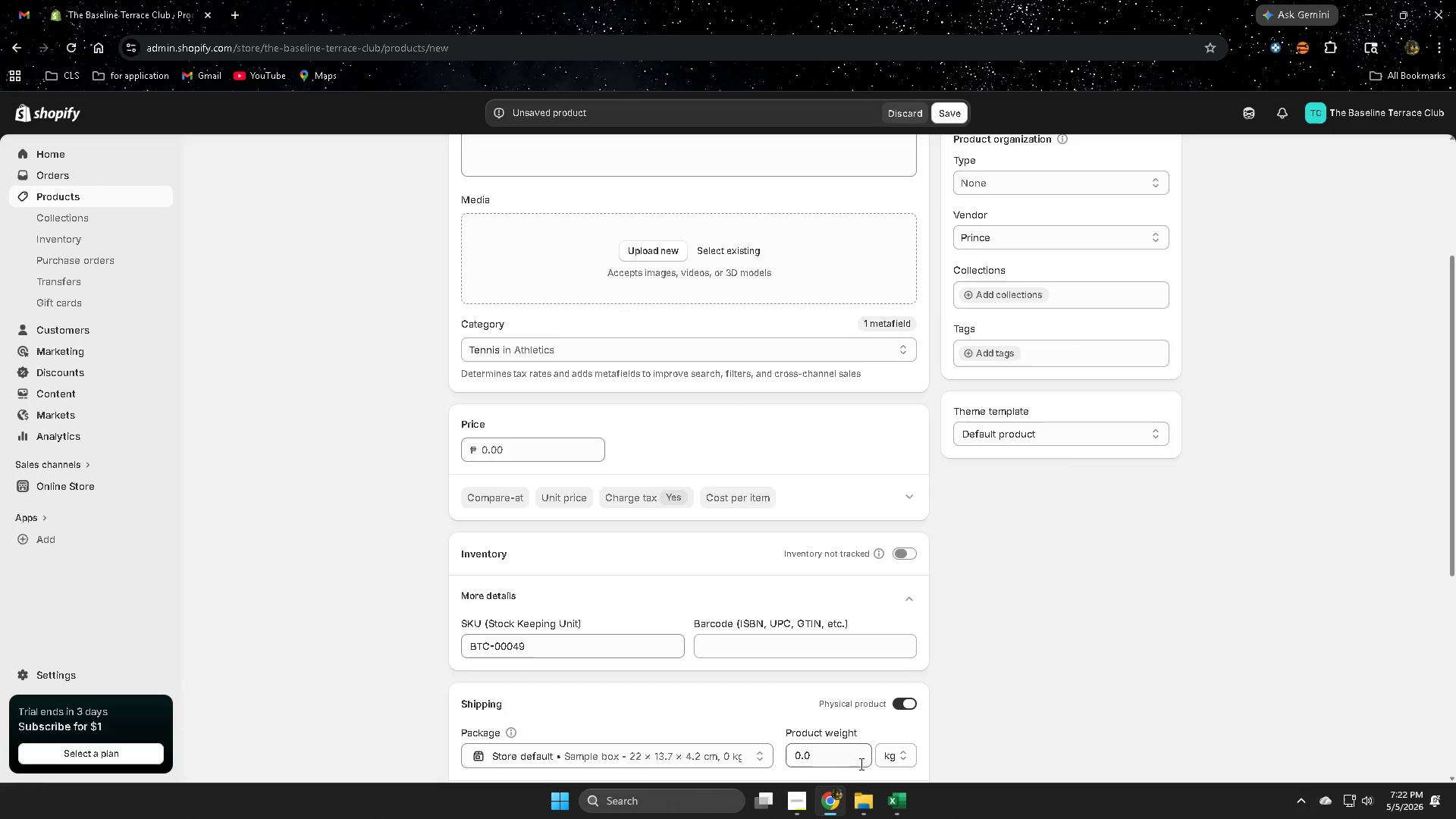 
double_click([847, 758])
 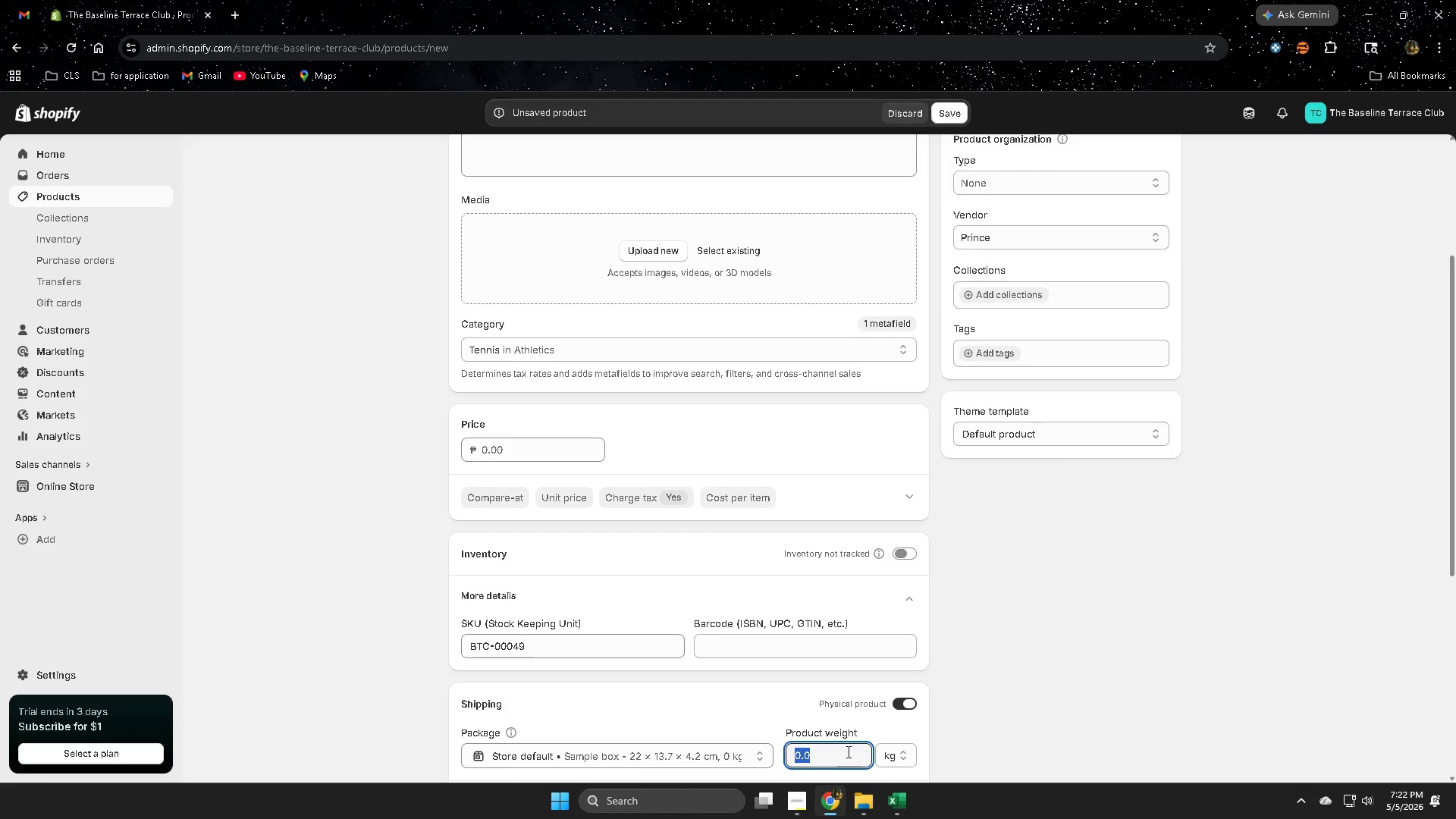 
key(Numpad8)
 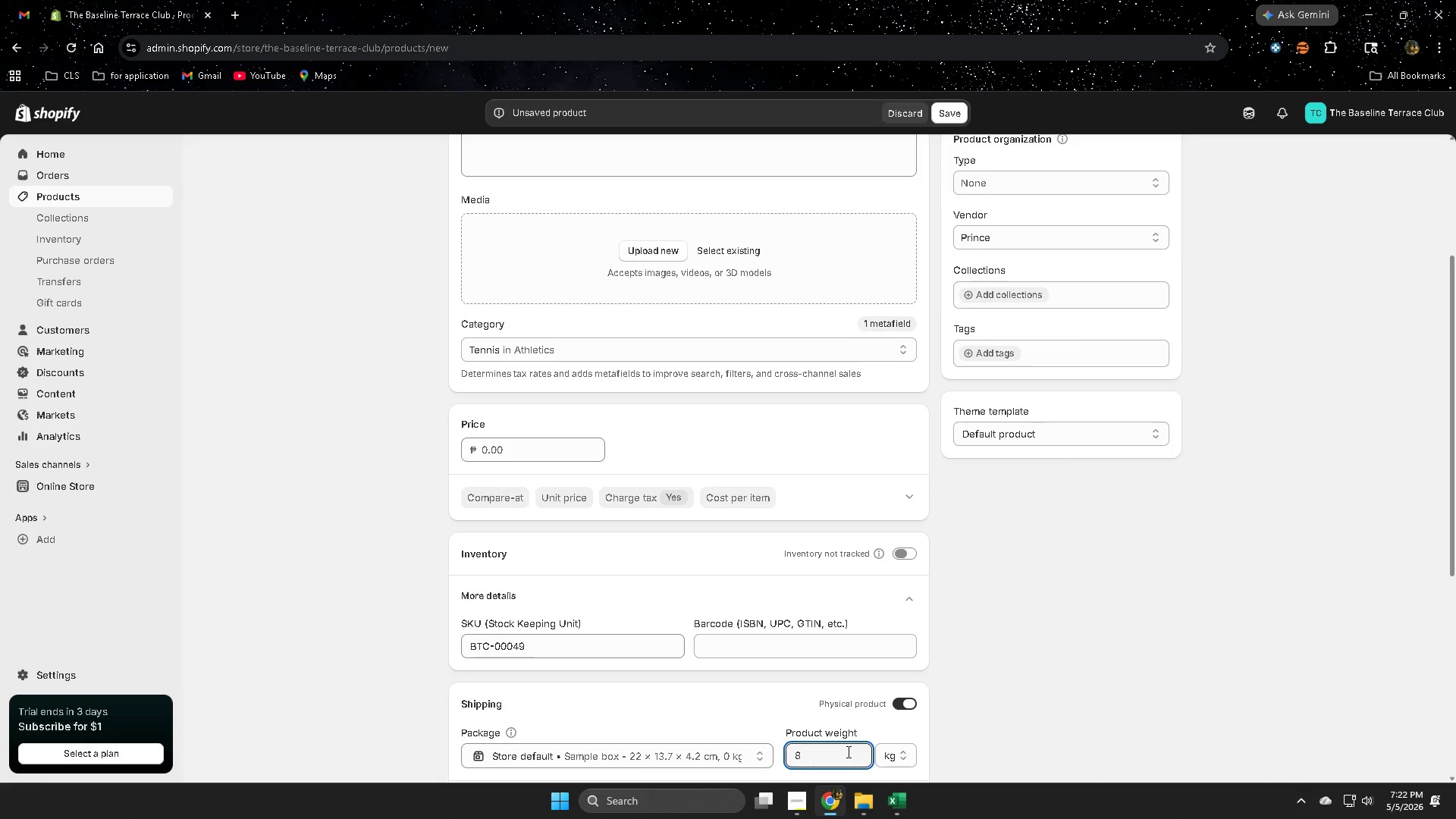 
key(NumpadDecimal)
 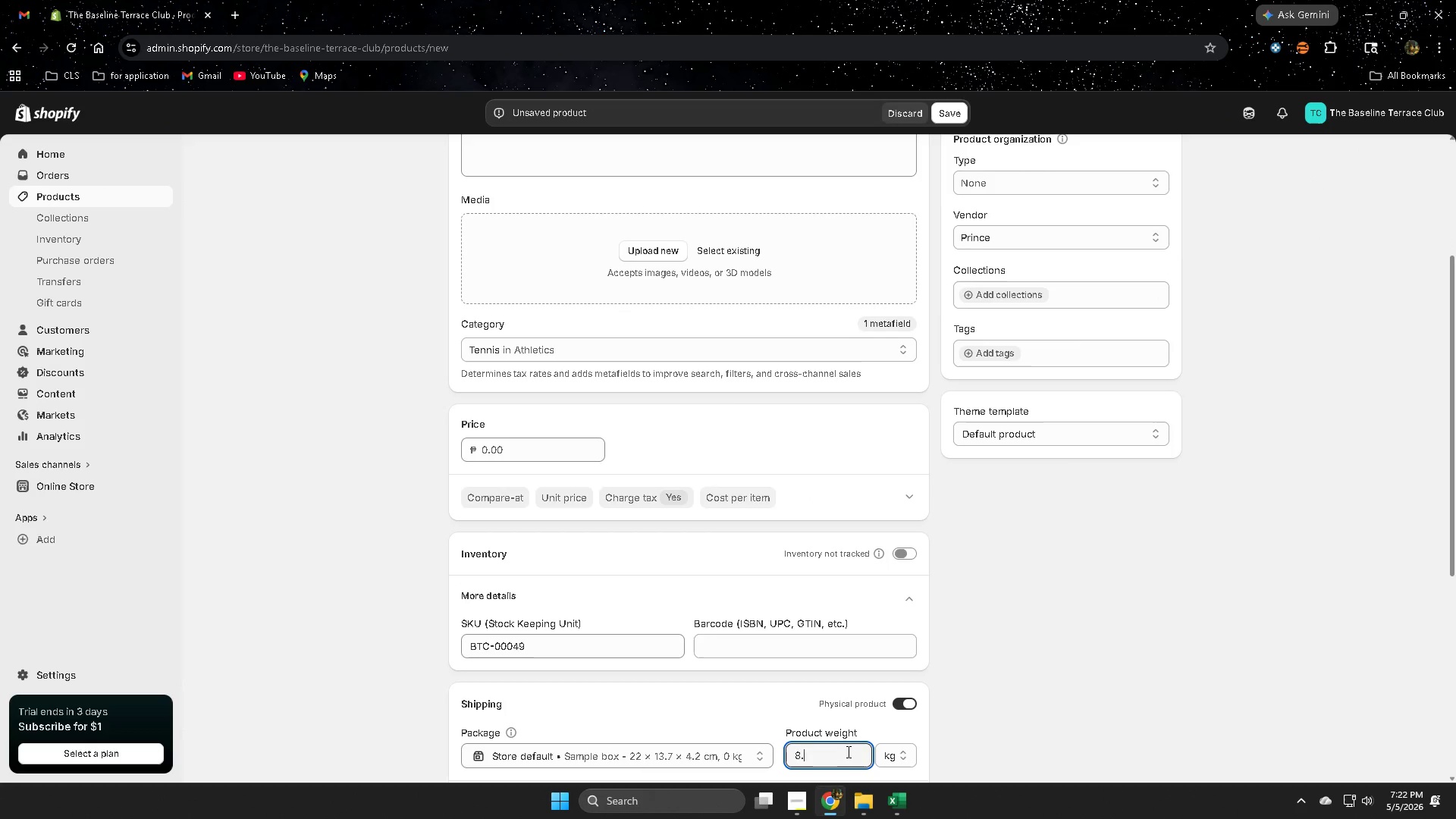 
key(Numpad0)
 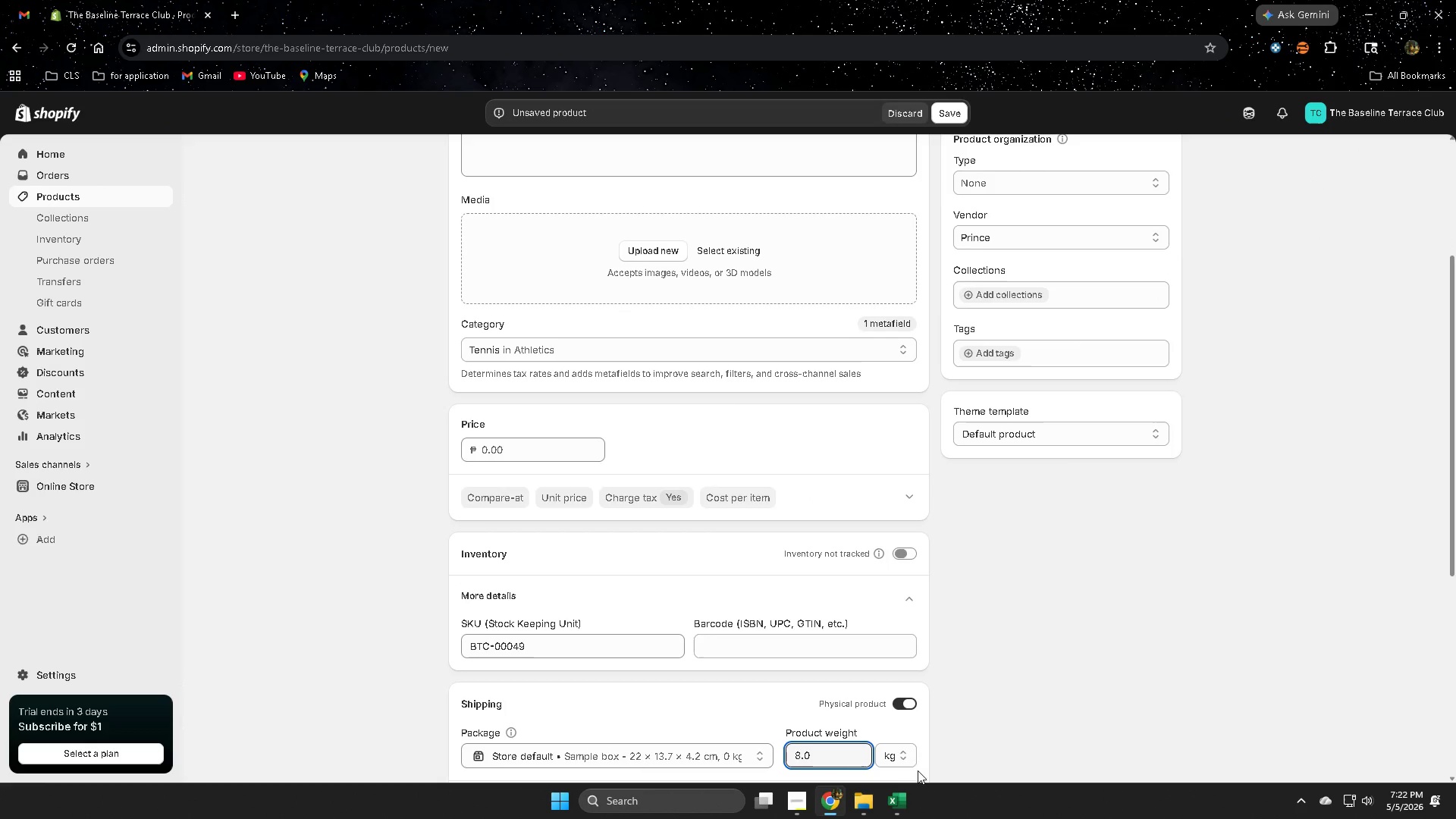 
left_click([891, 752])
 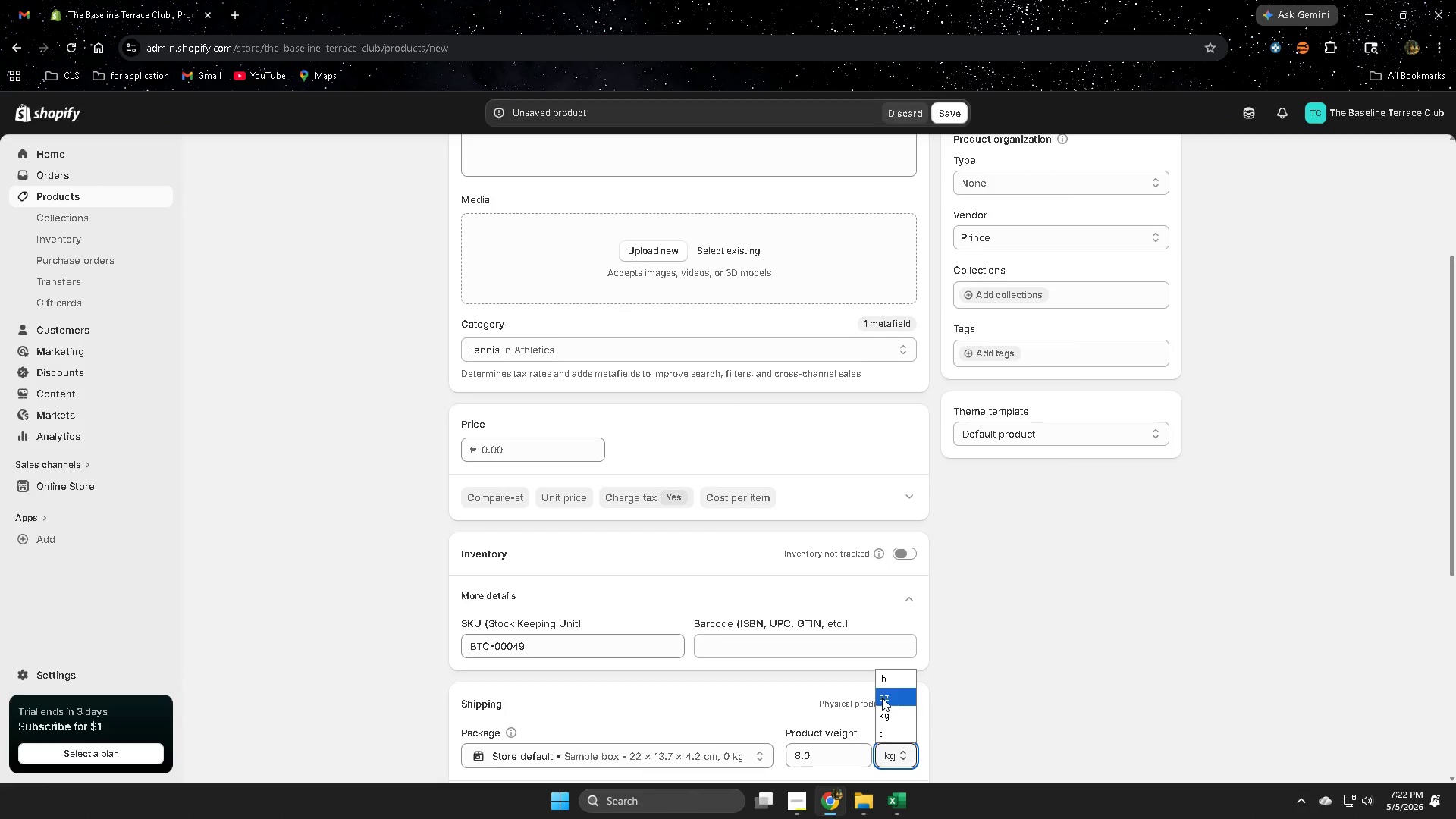 
double_click([970, 708])
 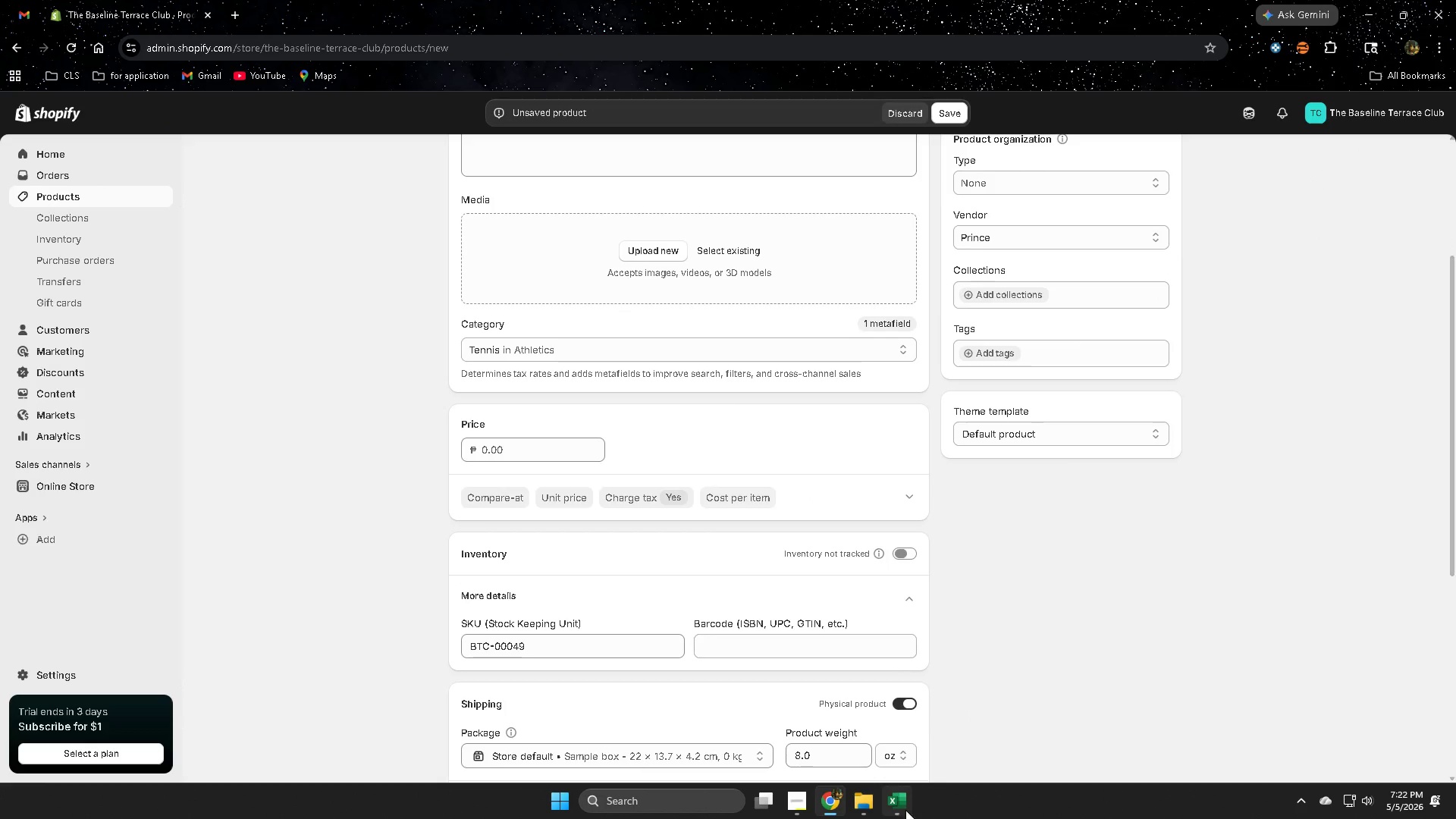 
left_click([902, 799])
 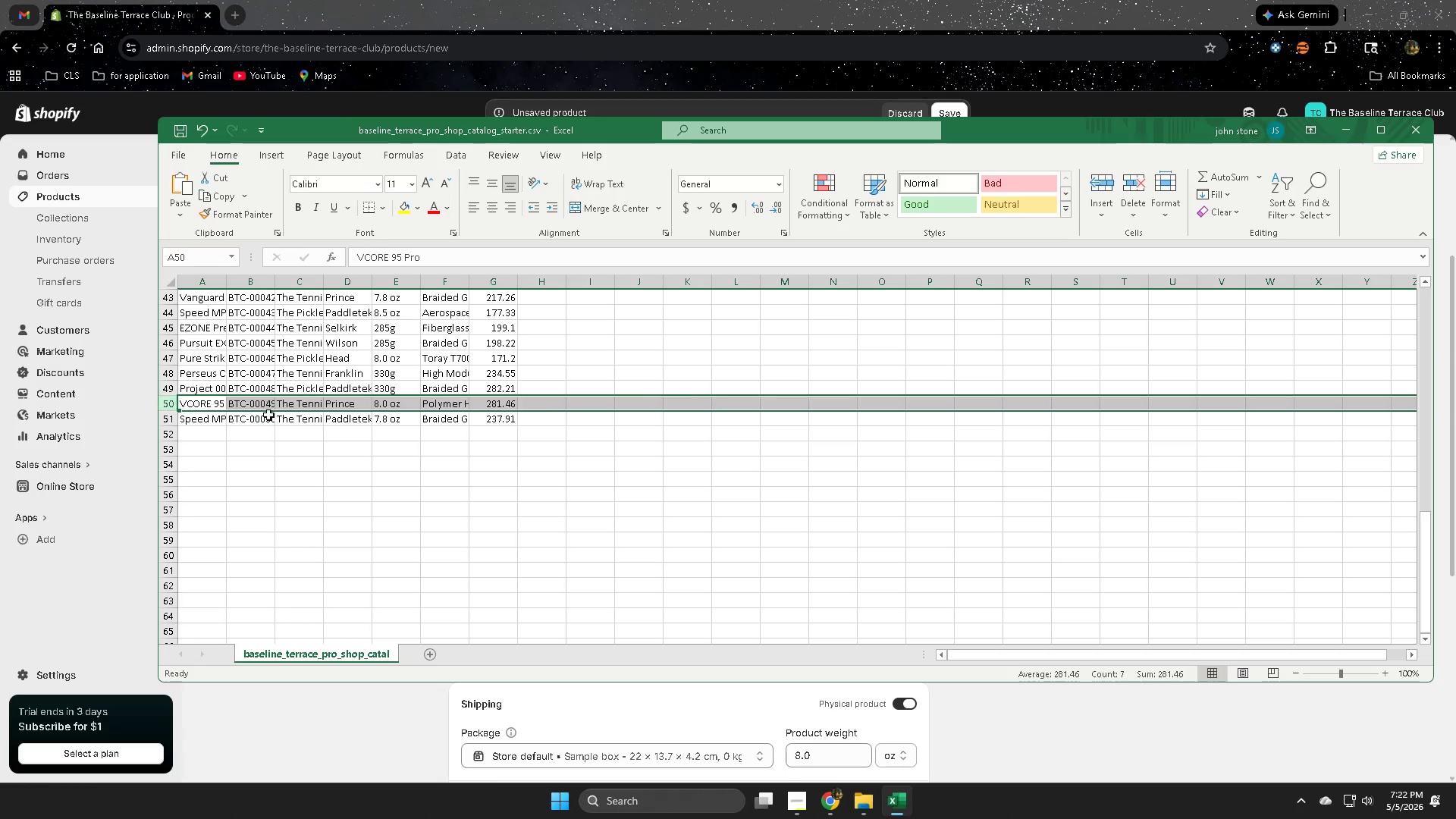 
double_click([303, 406])
 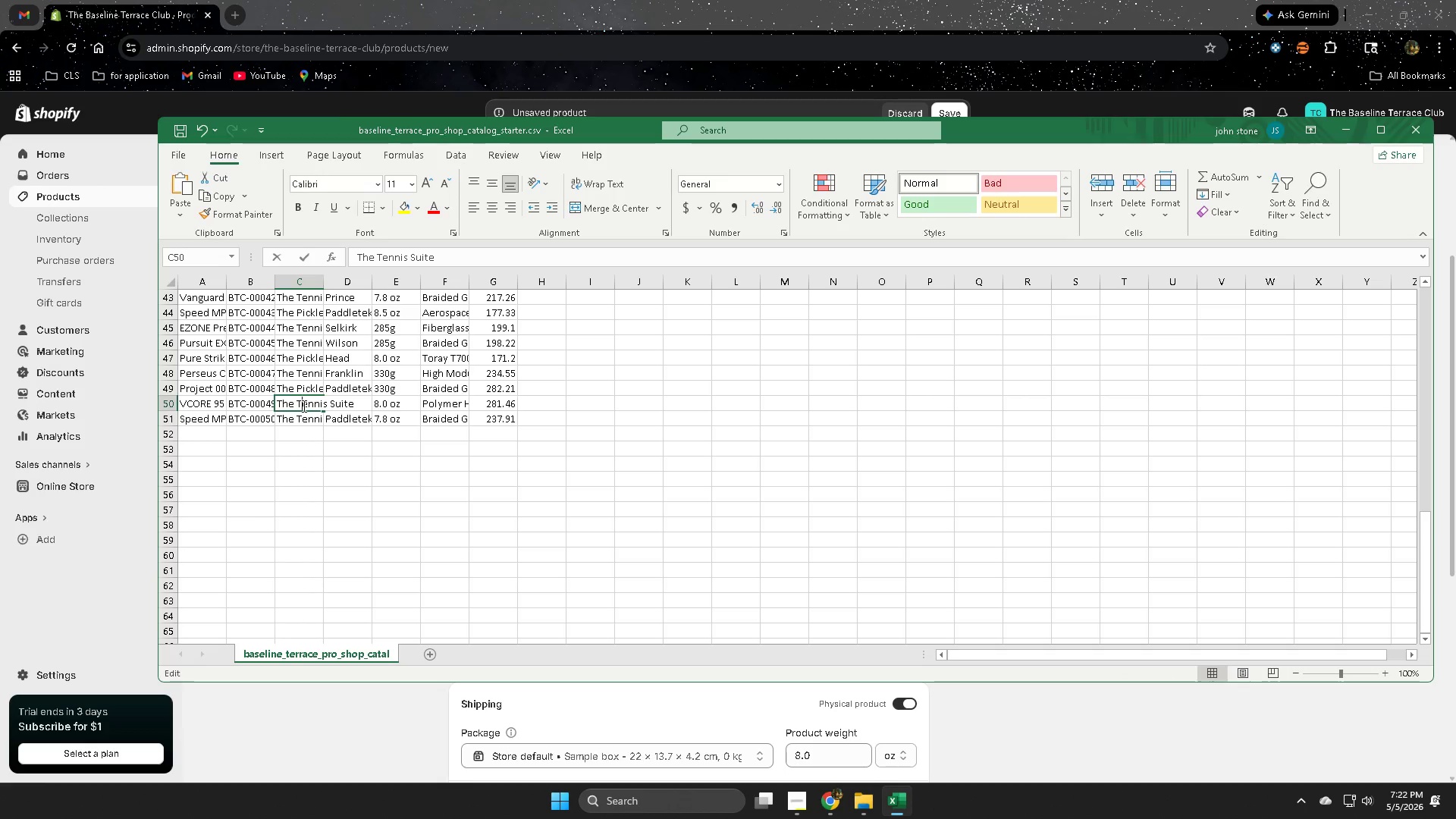 
triple_click([303, 406])
 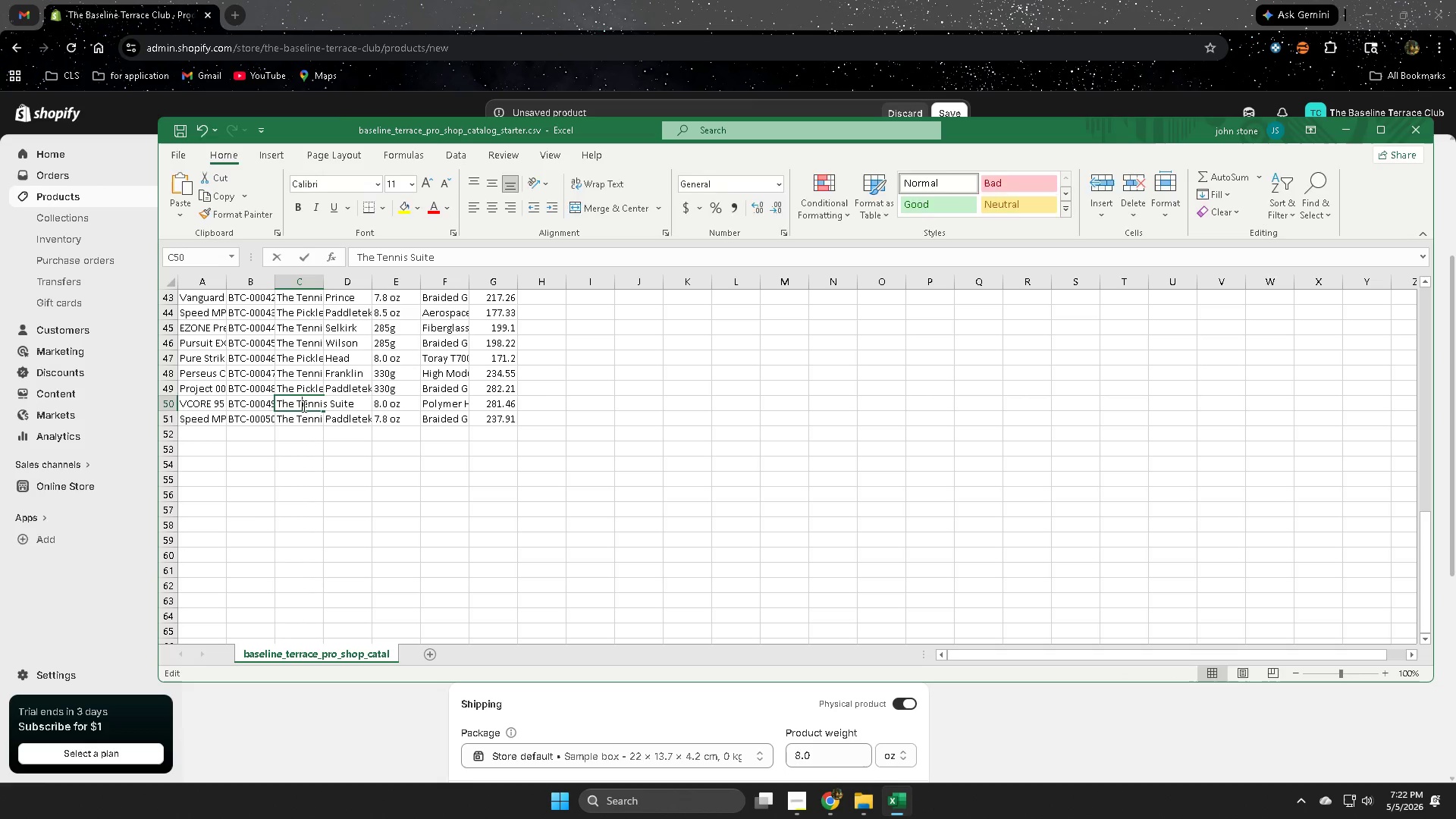 
triple_click([303, 406])
 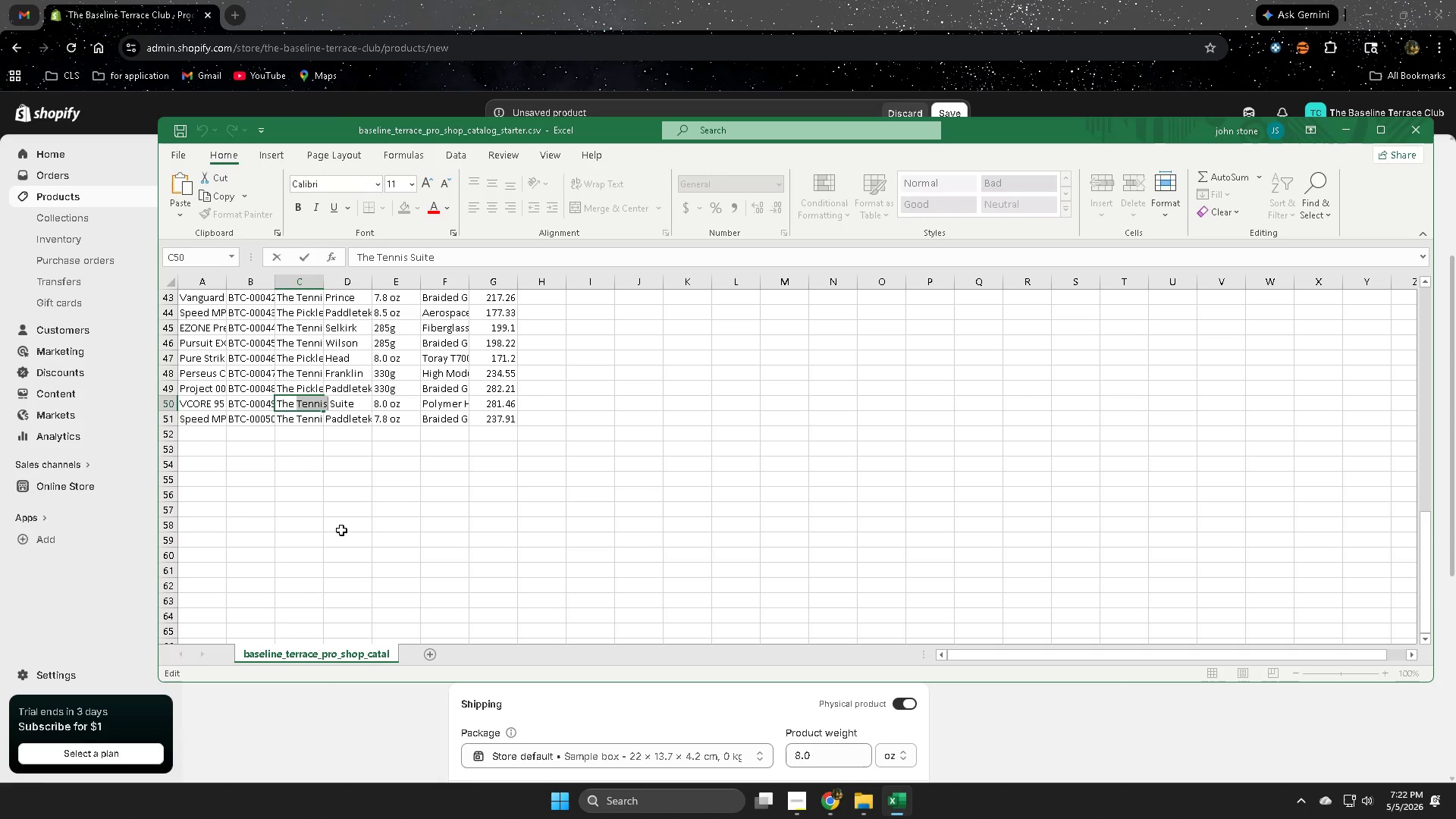 
wait(5.5)
 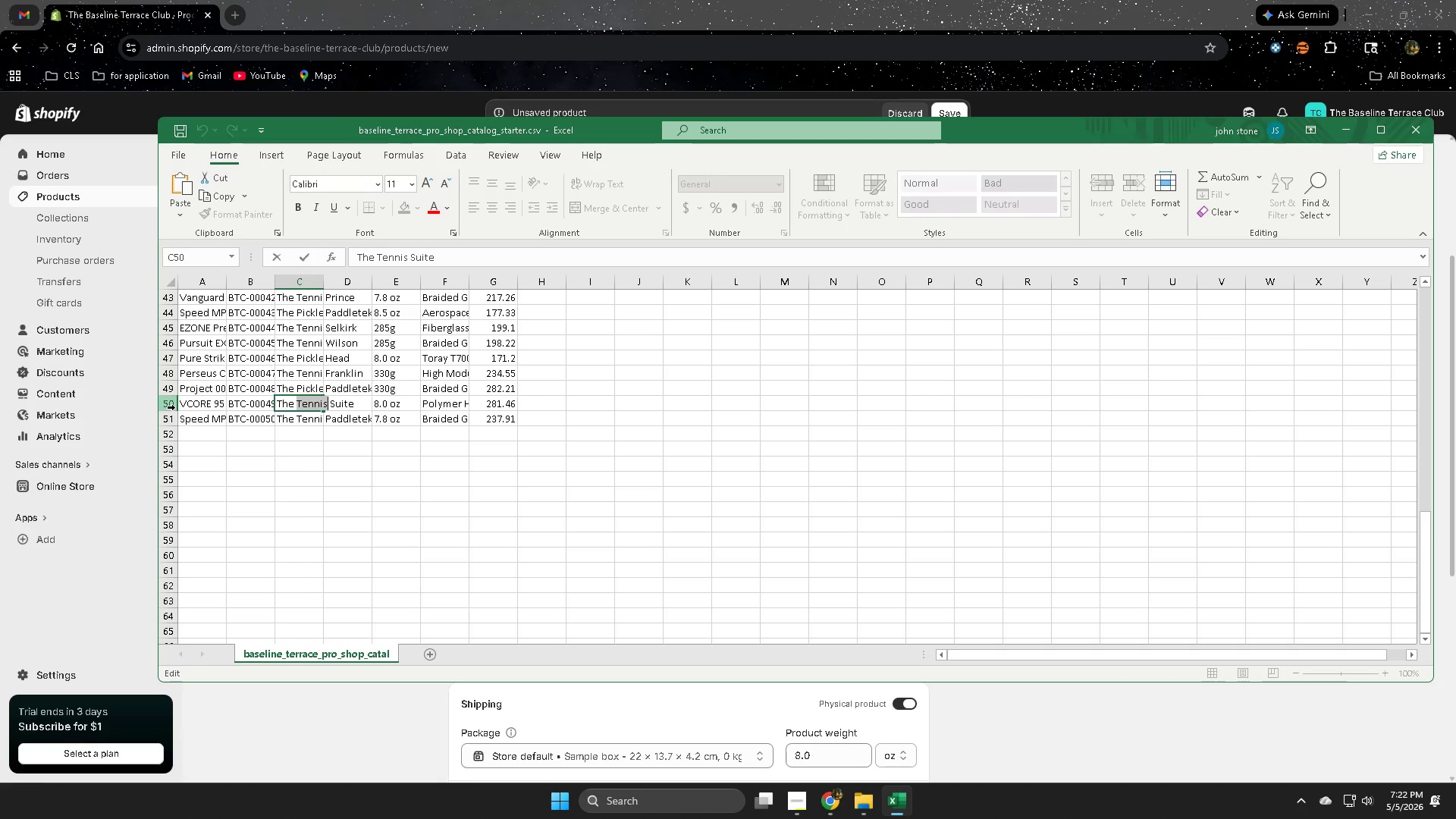 
key(Control+C)
 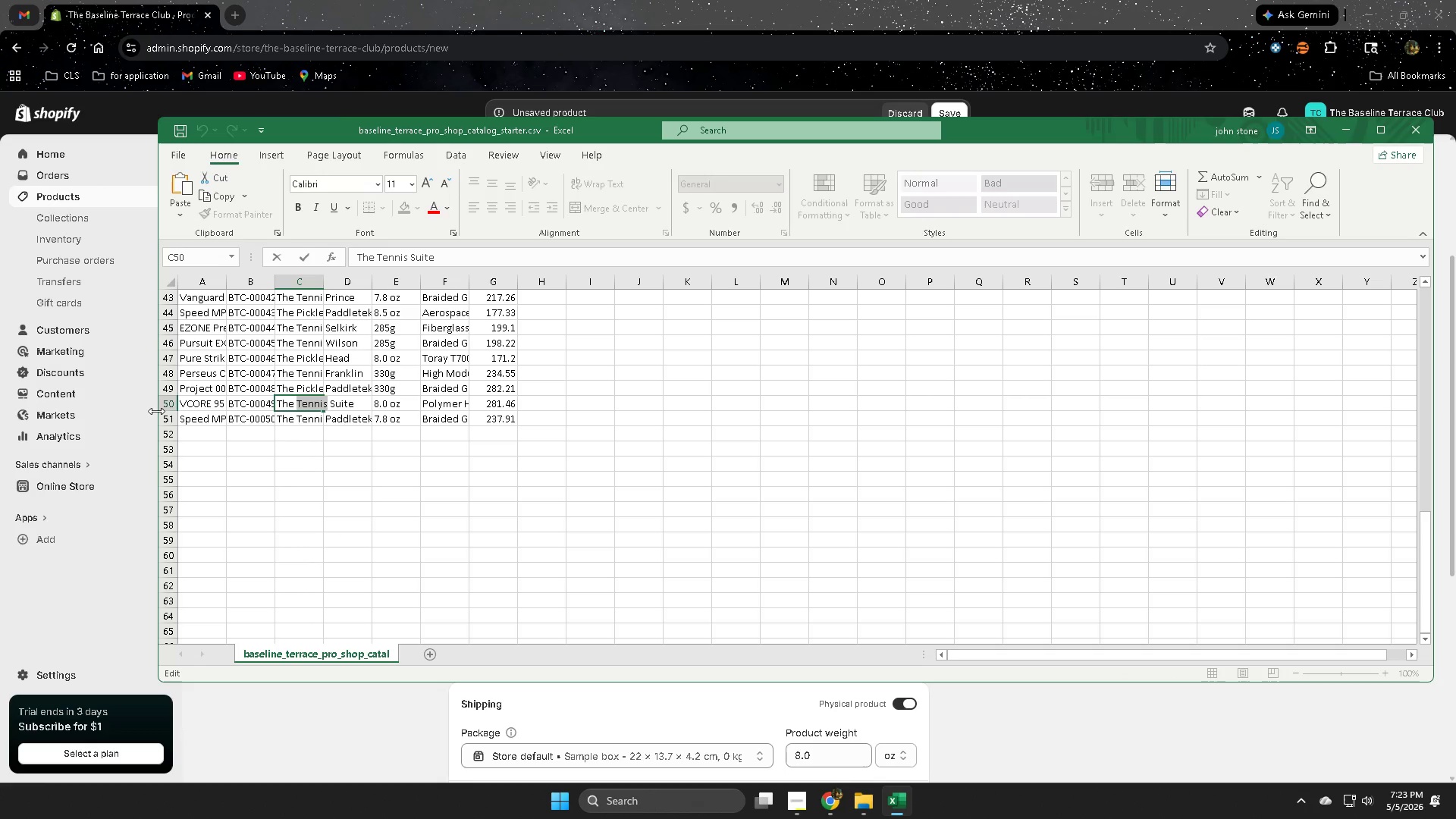 
left_click([166, 403])
 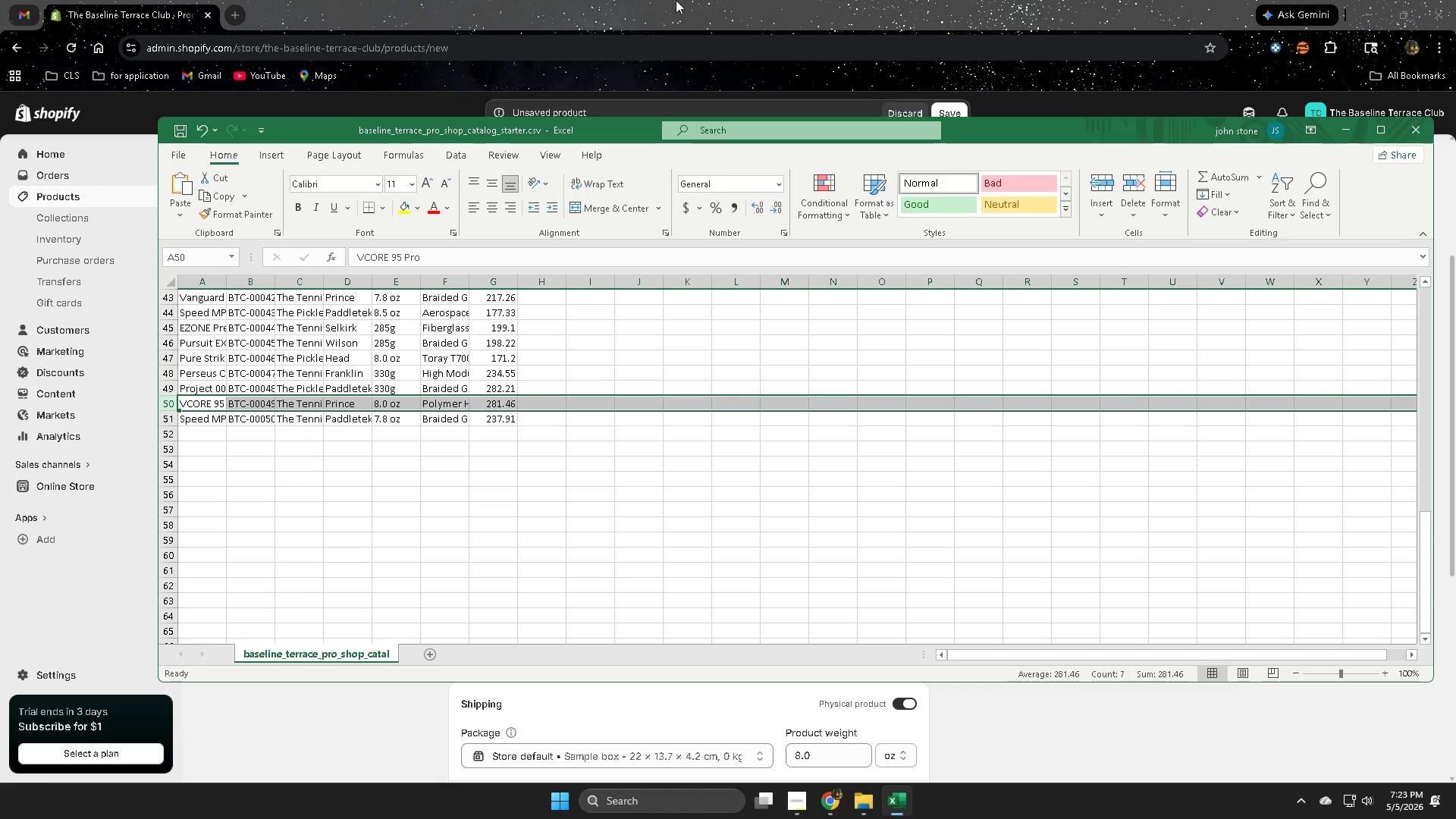 
left_click([621, 0])
 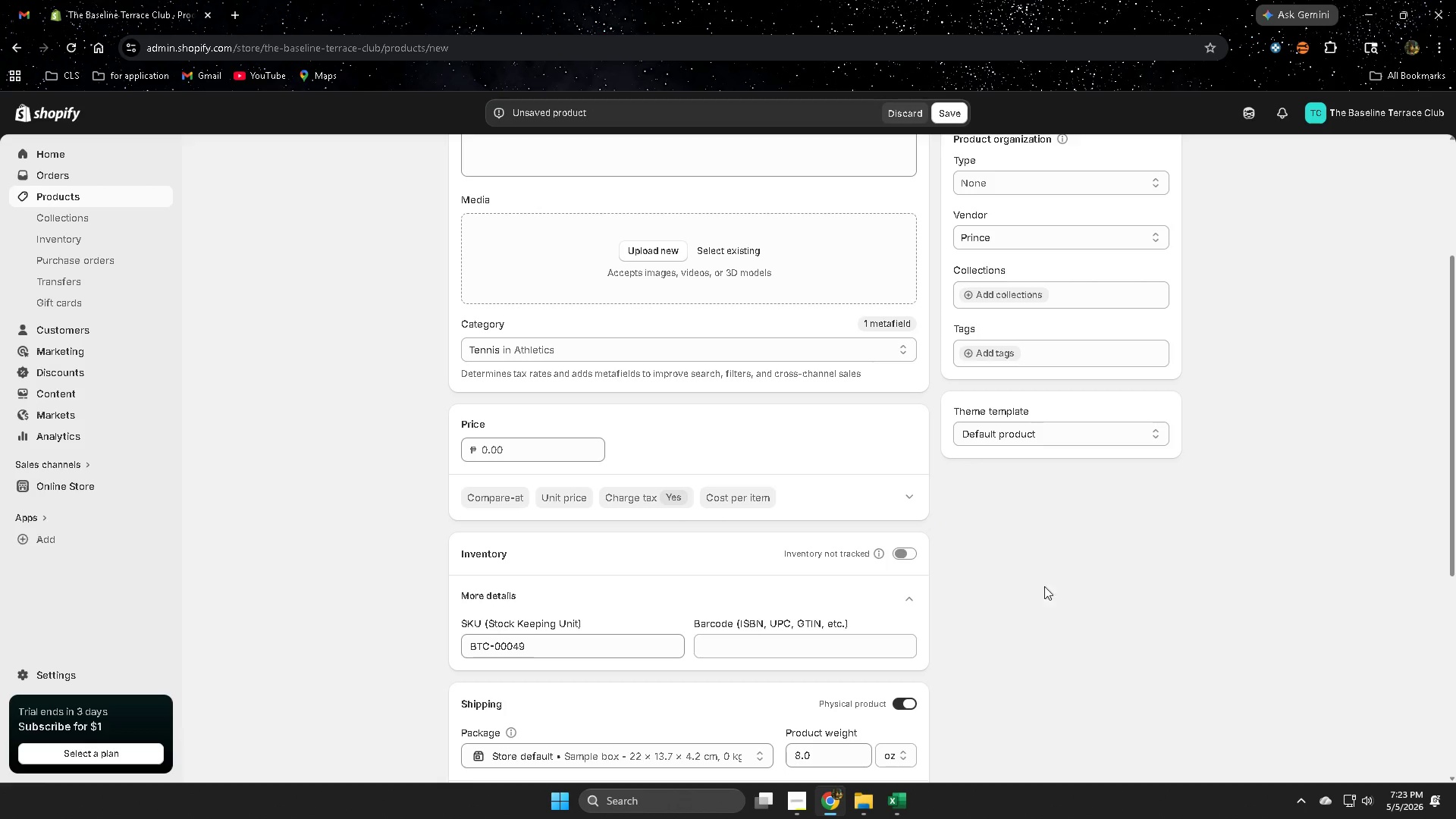 
scroll: coordinate [1016, 552], scroll_direction: up, amount: 3.0
 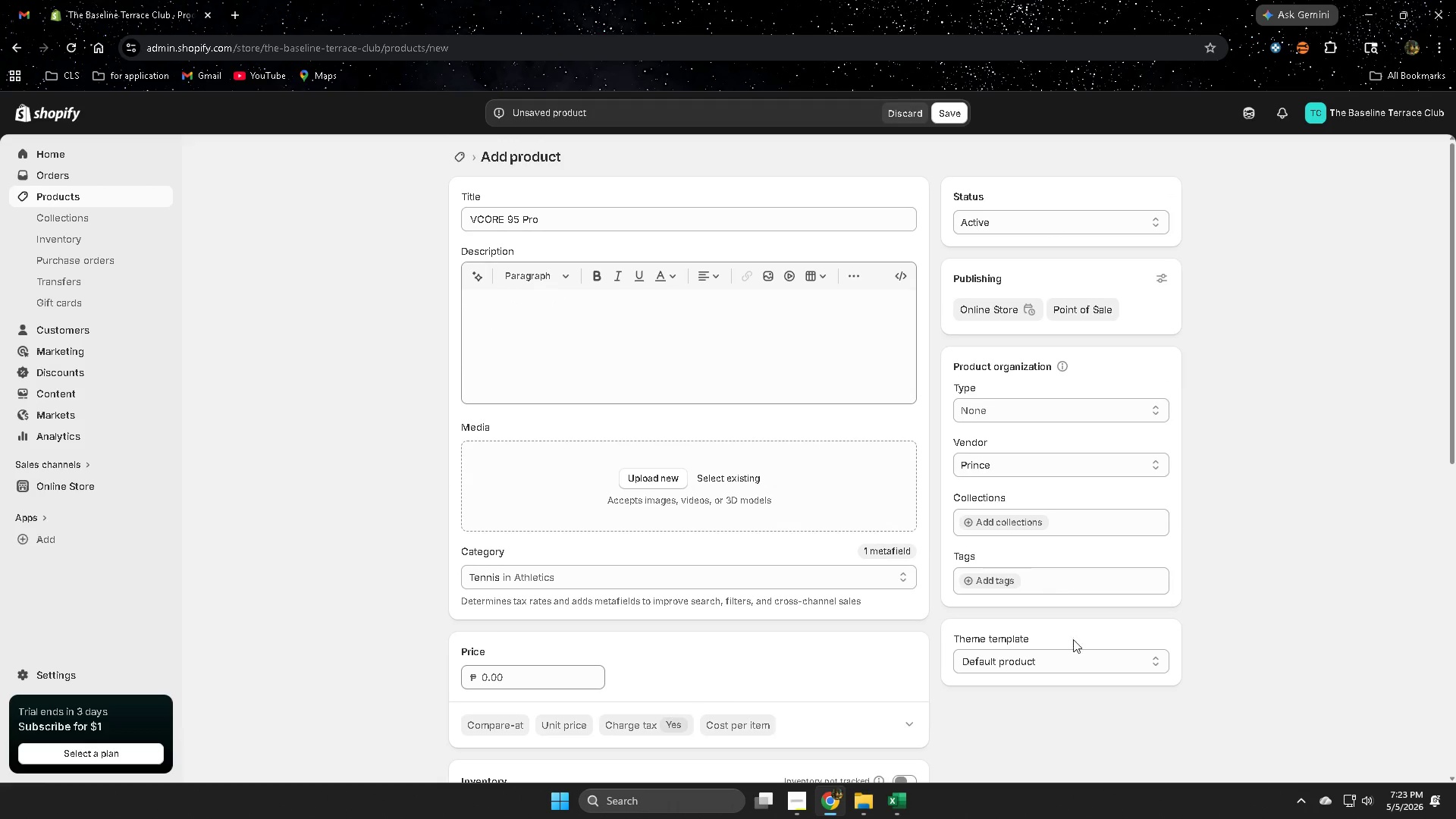 
scroll: coordinate [1073, 635], scroll_direction: down, amount: 5.0
 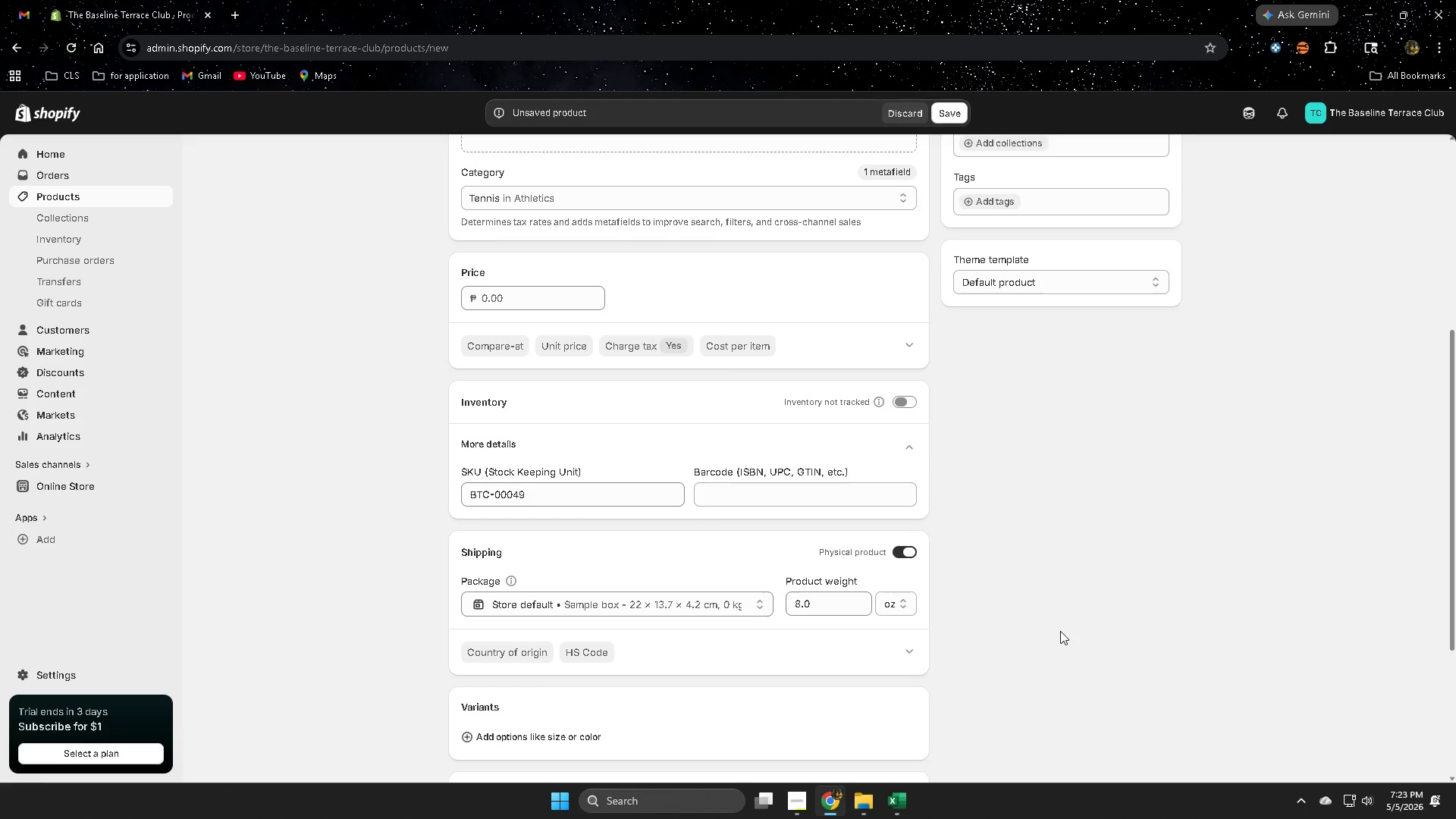 
scroll: coordinate [1025, 620], scroll_direction: up, amount: 1.0
 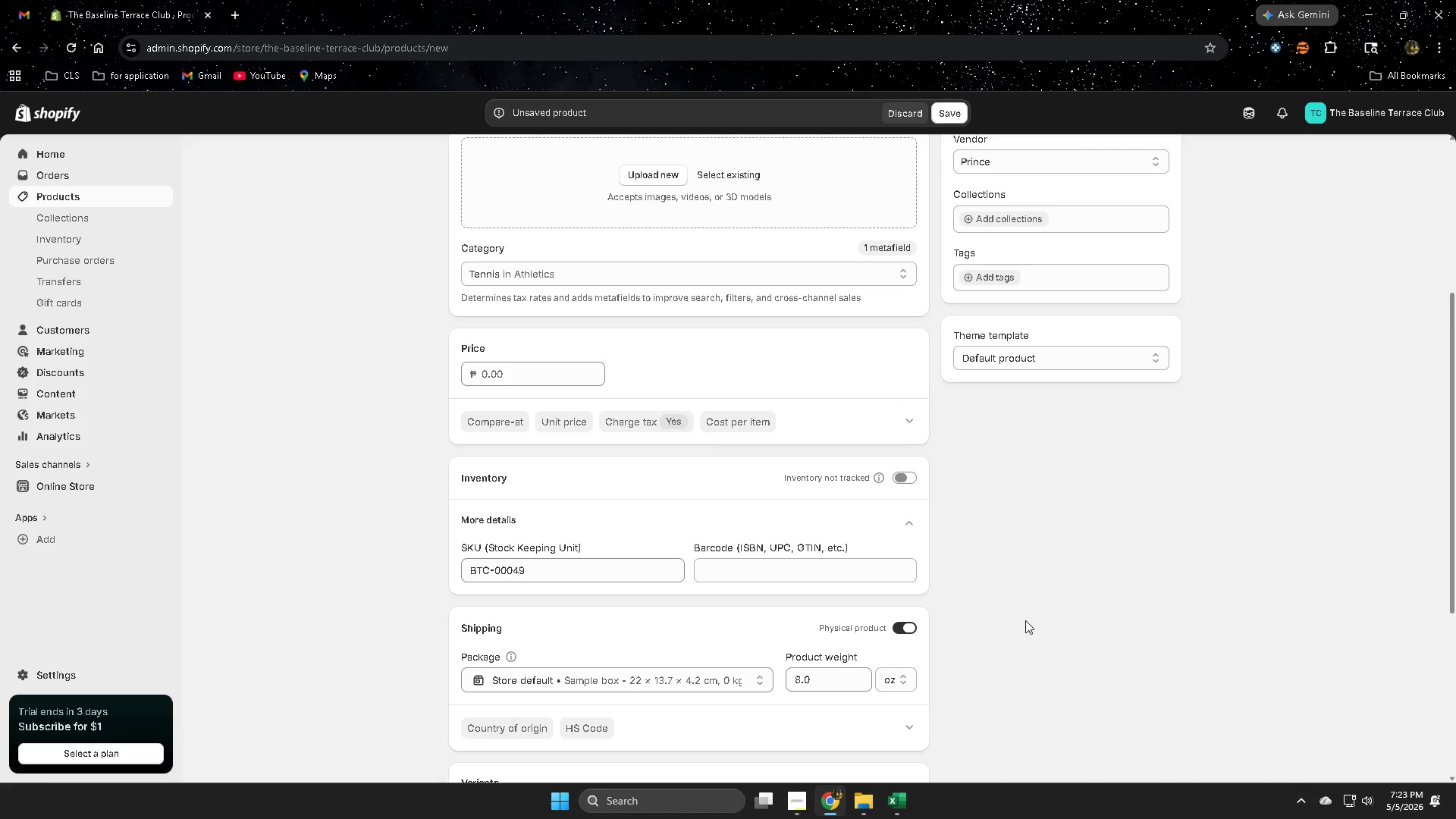 
scroll: coordinate [981, 670], scroll_direction: down, amount: 2.0
 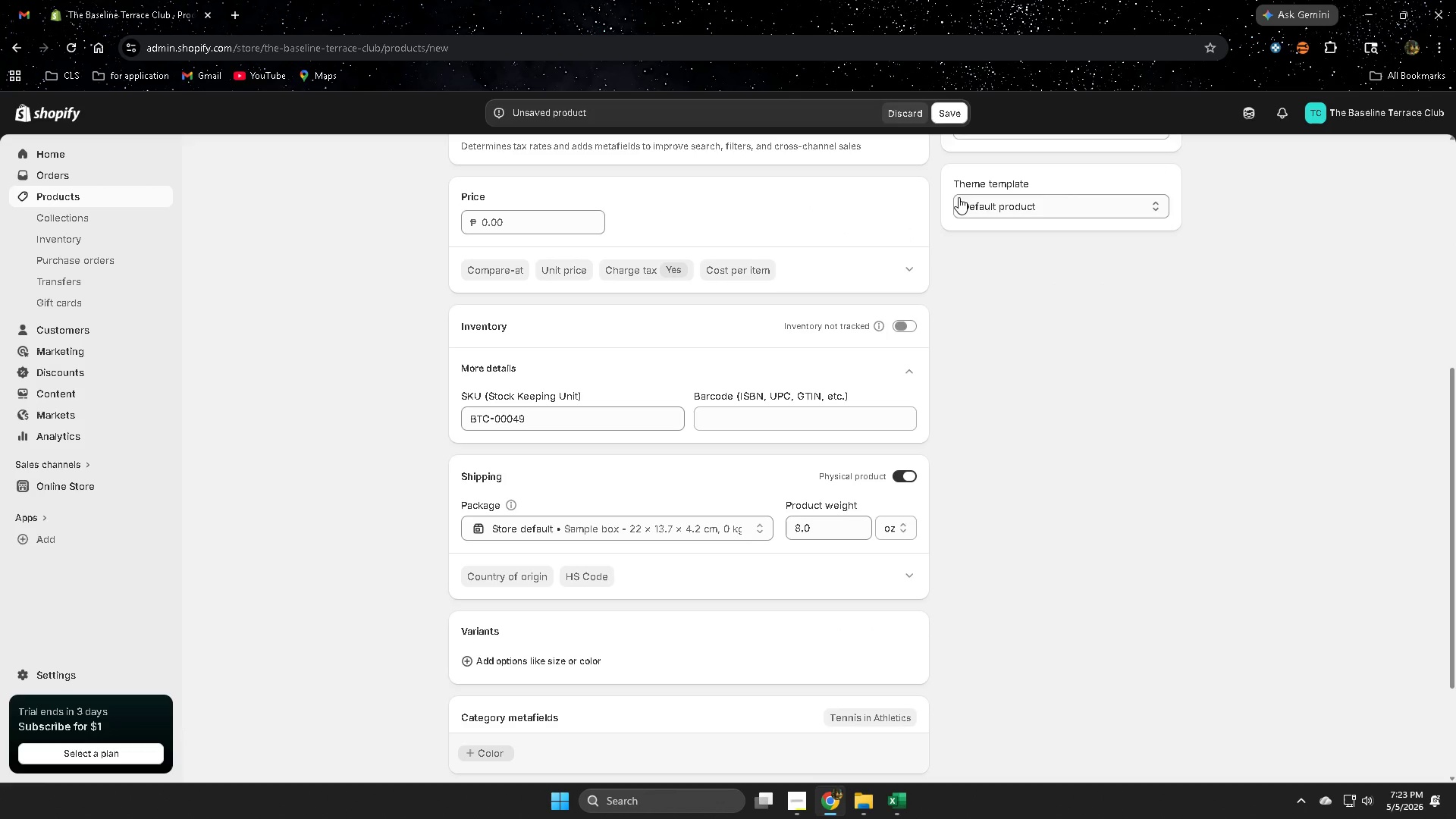 
left_click([950, 111])
 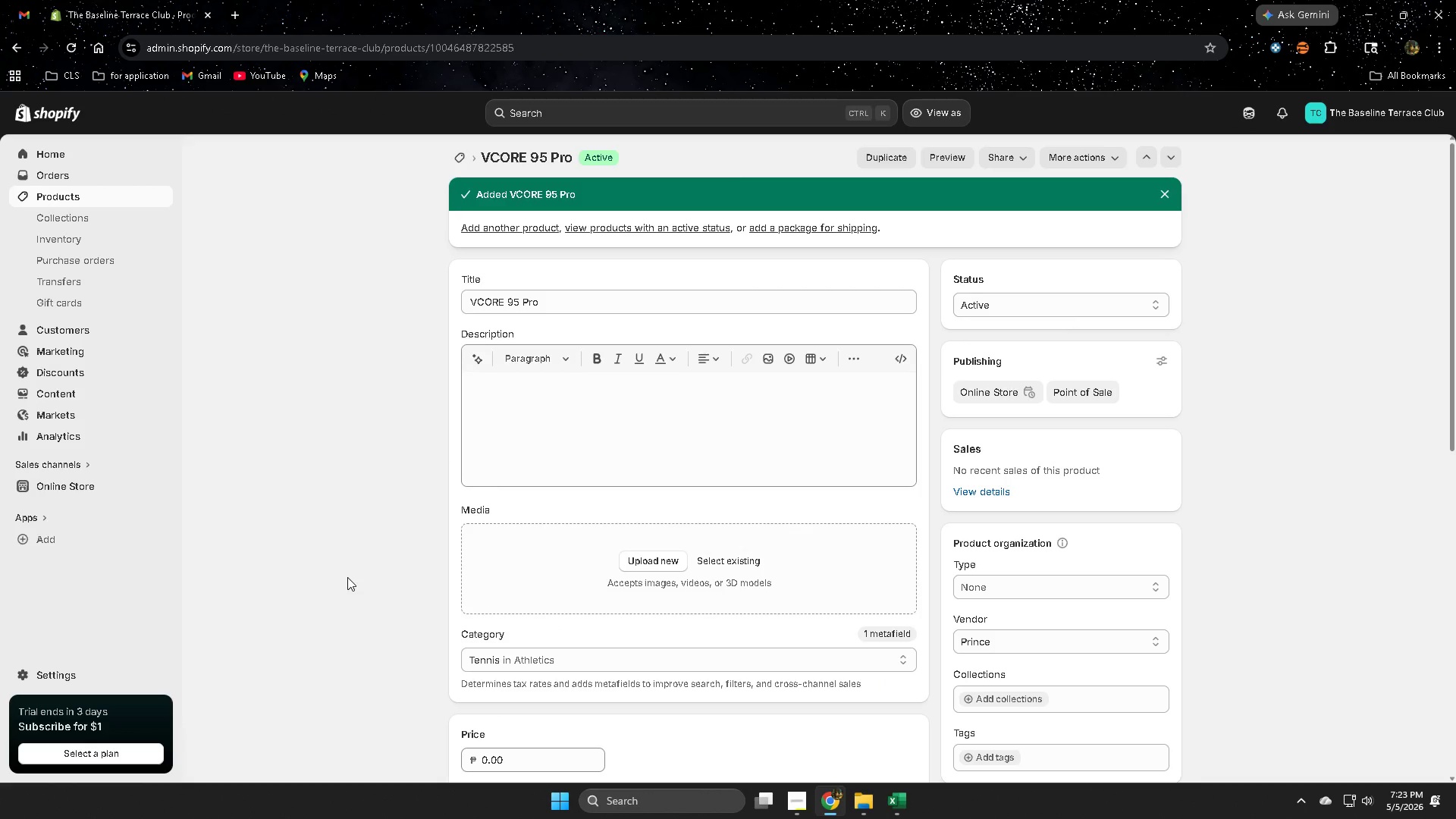 
wait(13.56)
 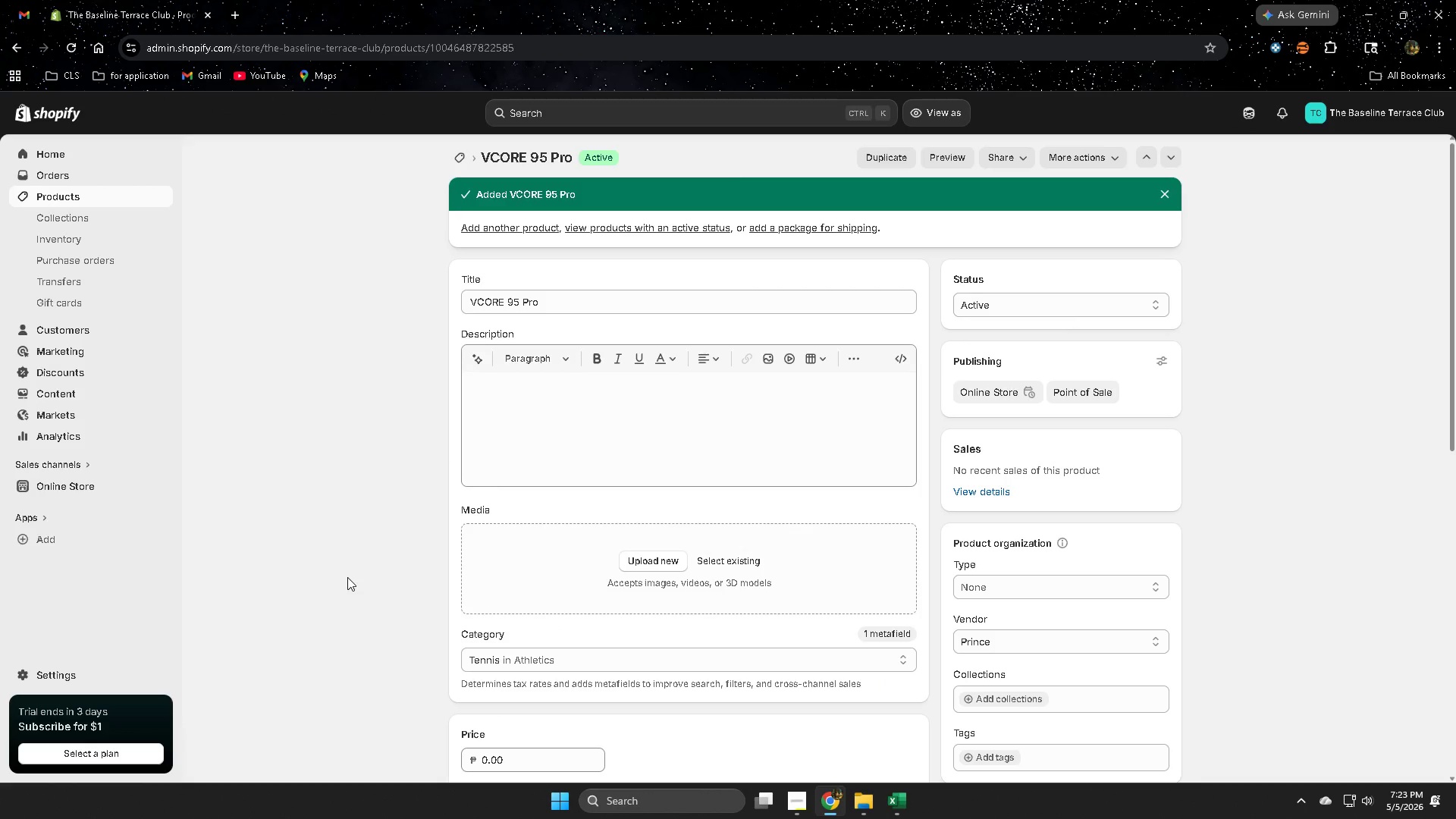 
left_click([85, 196])
 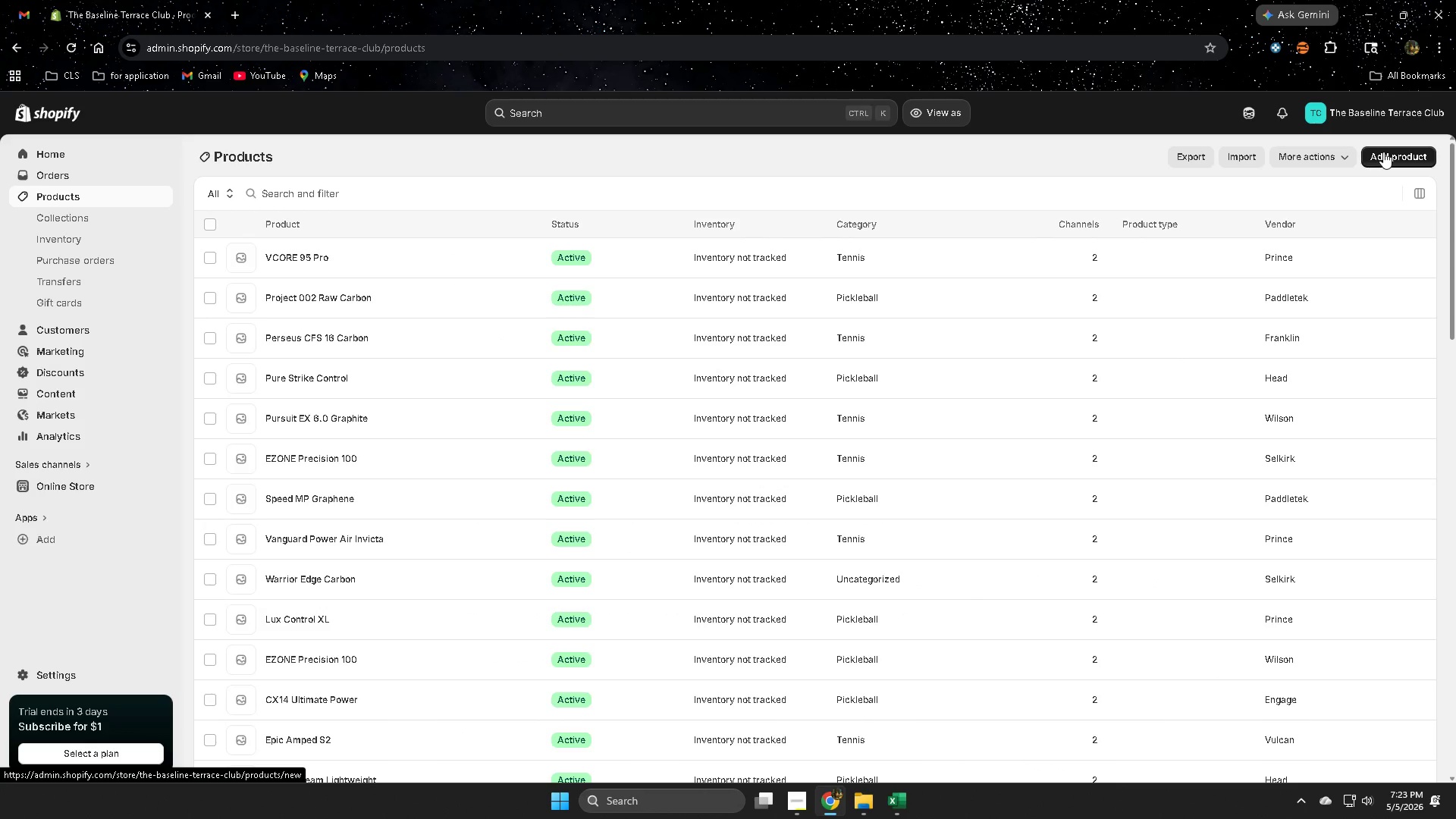 
left_click([1389, 160])
 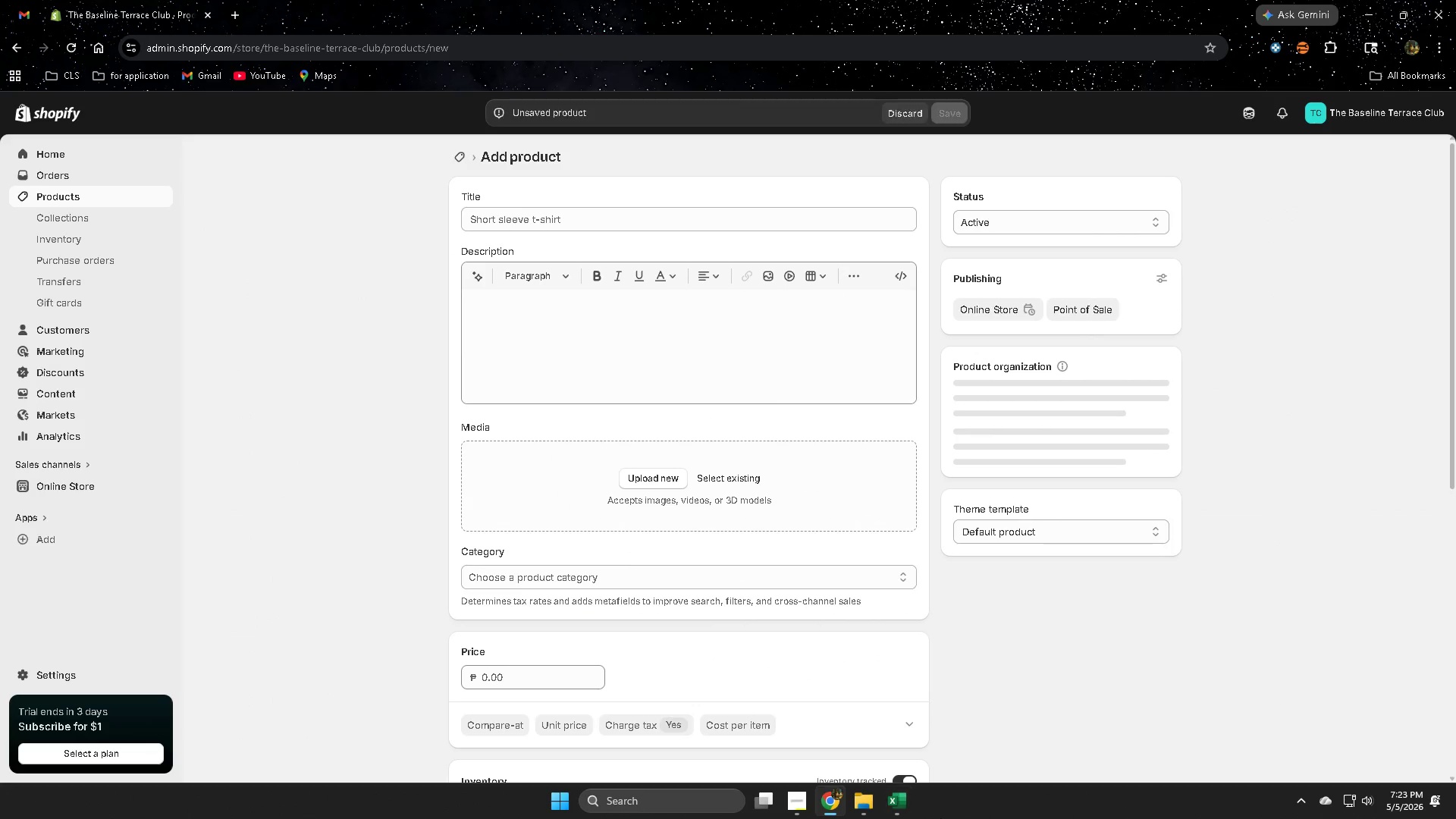 
left_click([894, 800])
 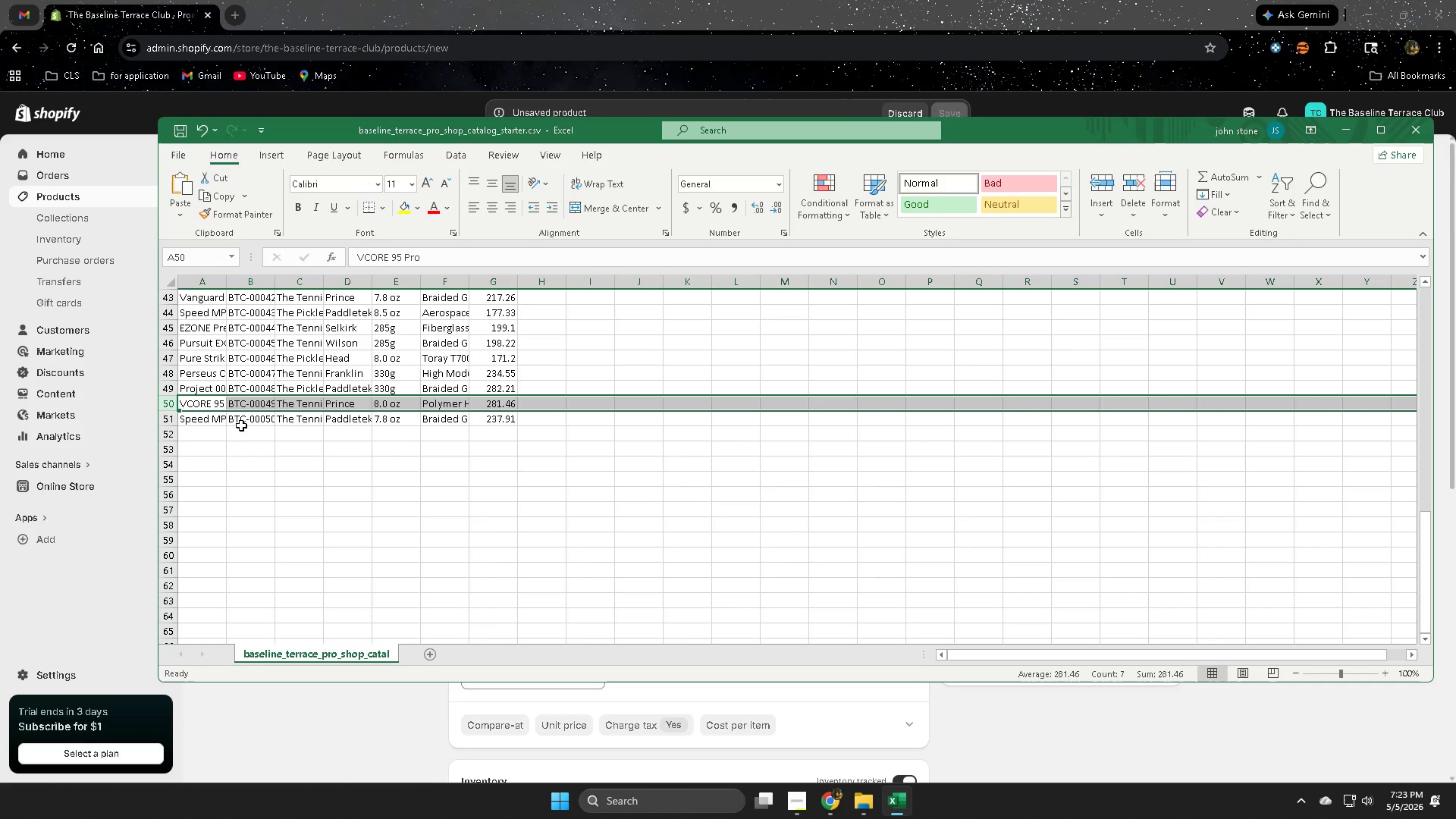 
double_click([244, 422])
 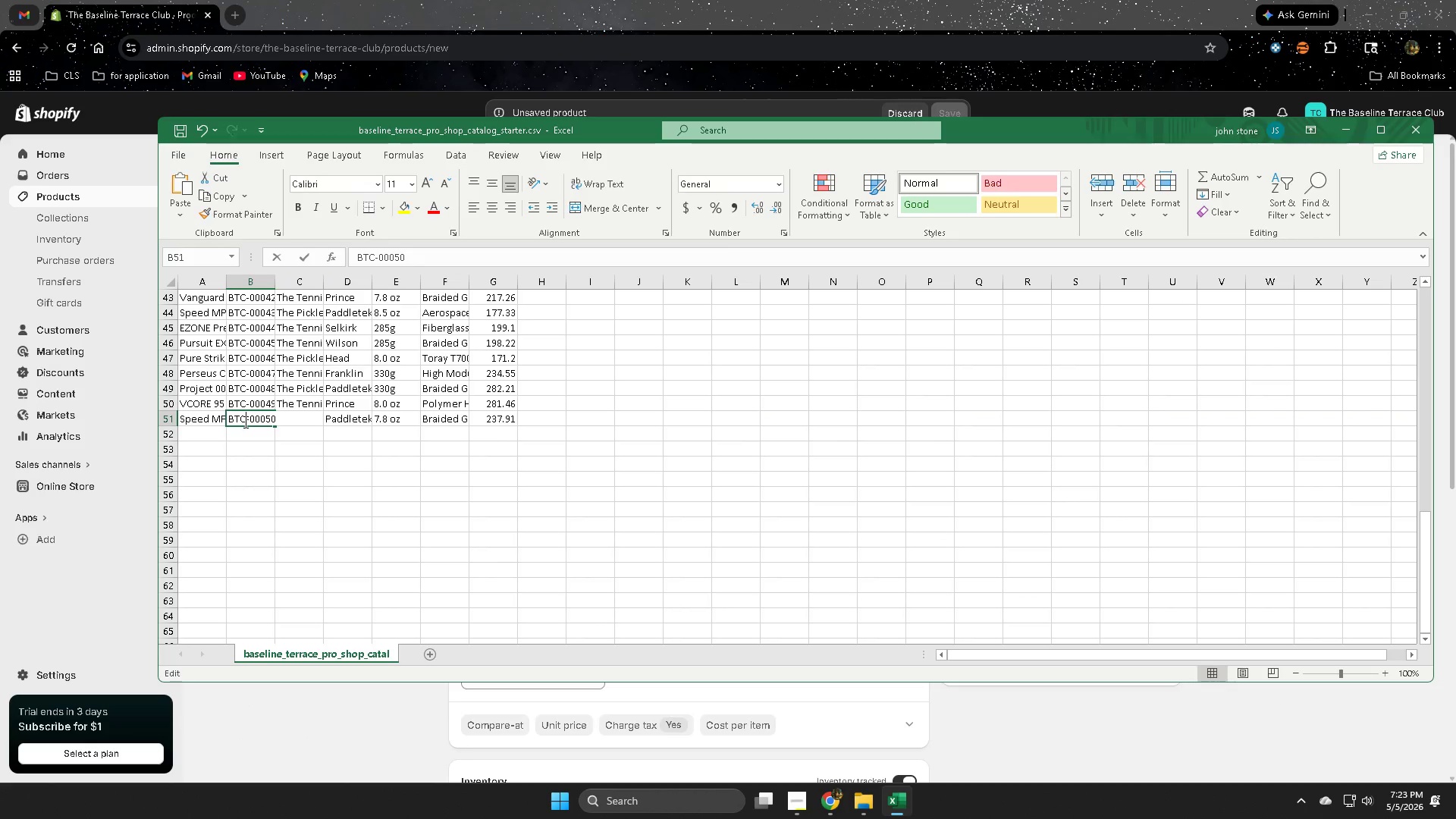 
triple_click([244, 422])
 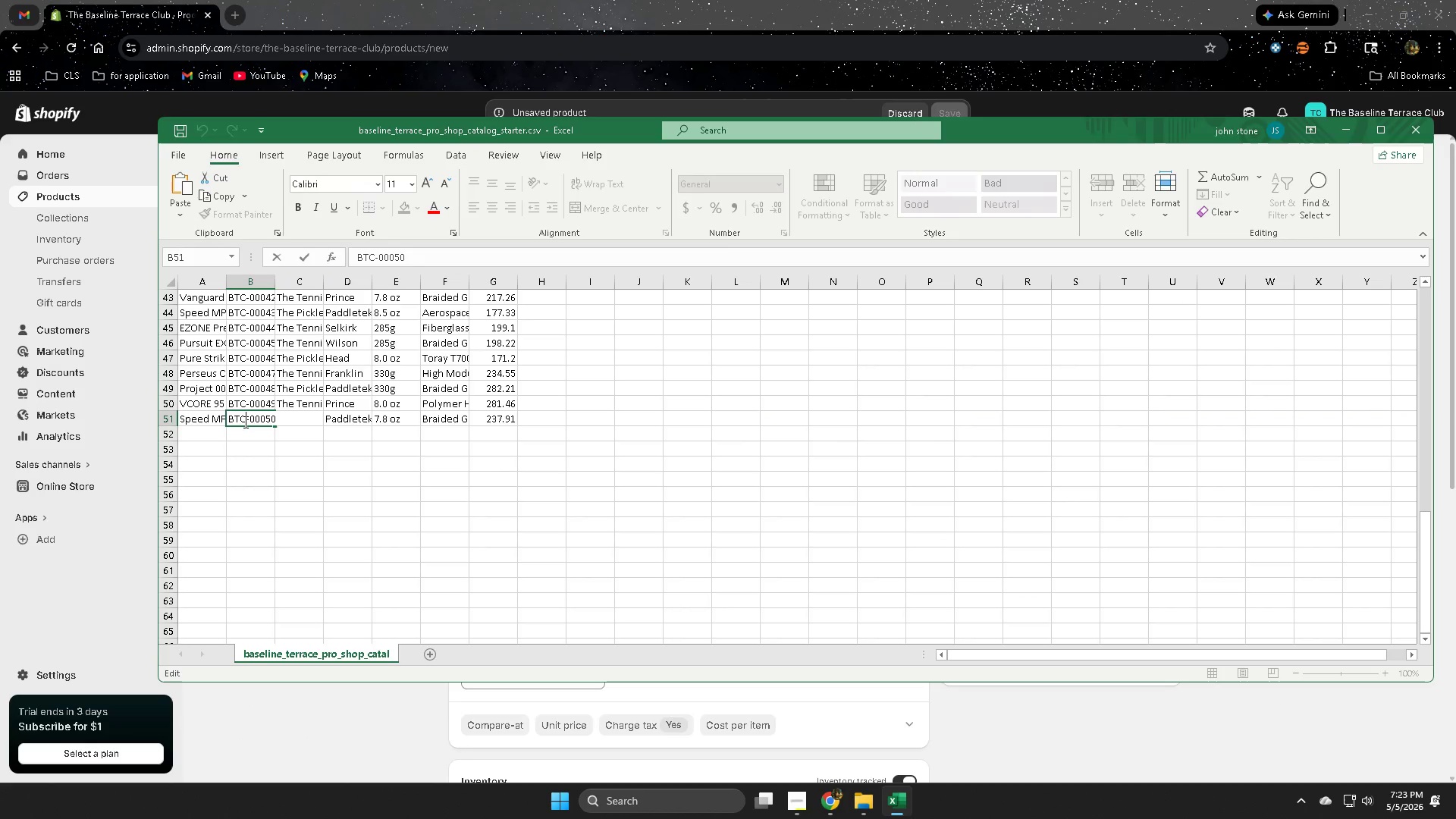 
triple_click([244, 422])
 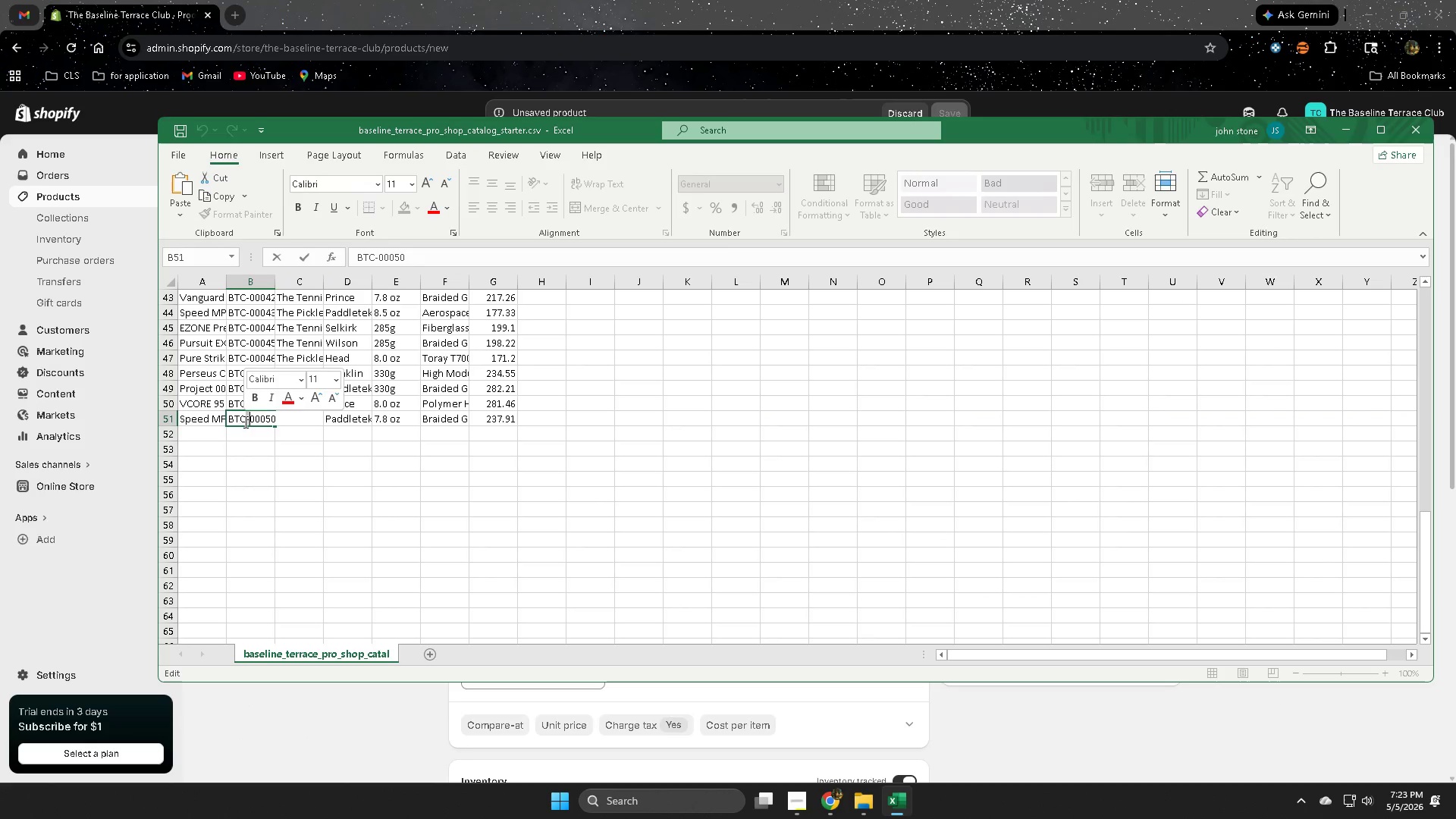 
triple_click([244, 422])
 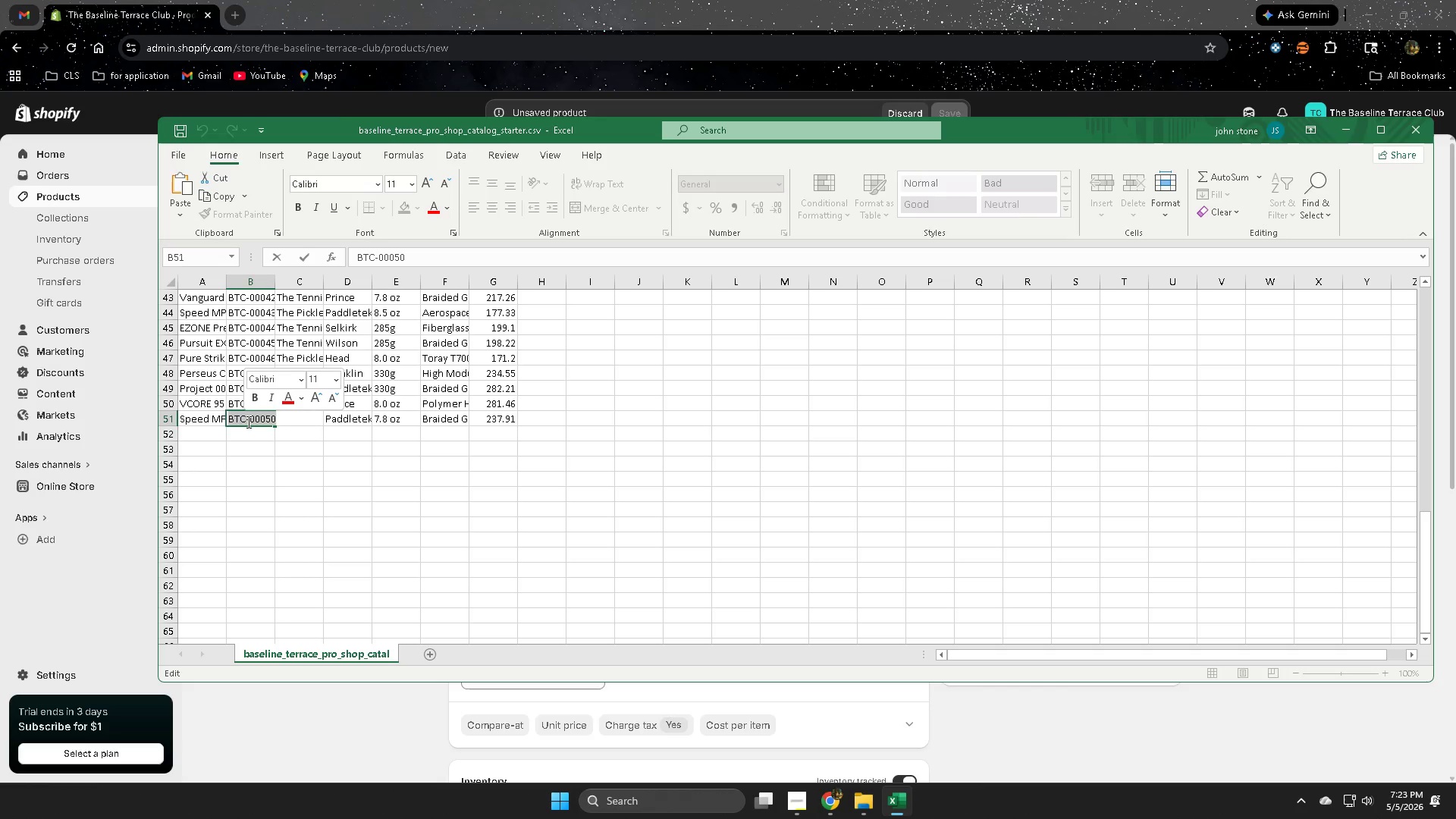 
key(Control+C)
 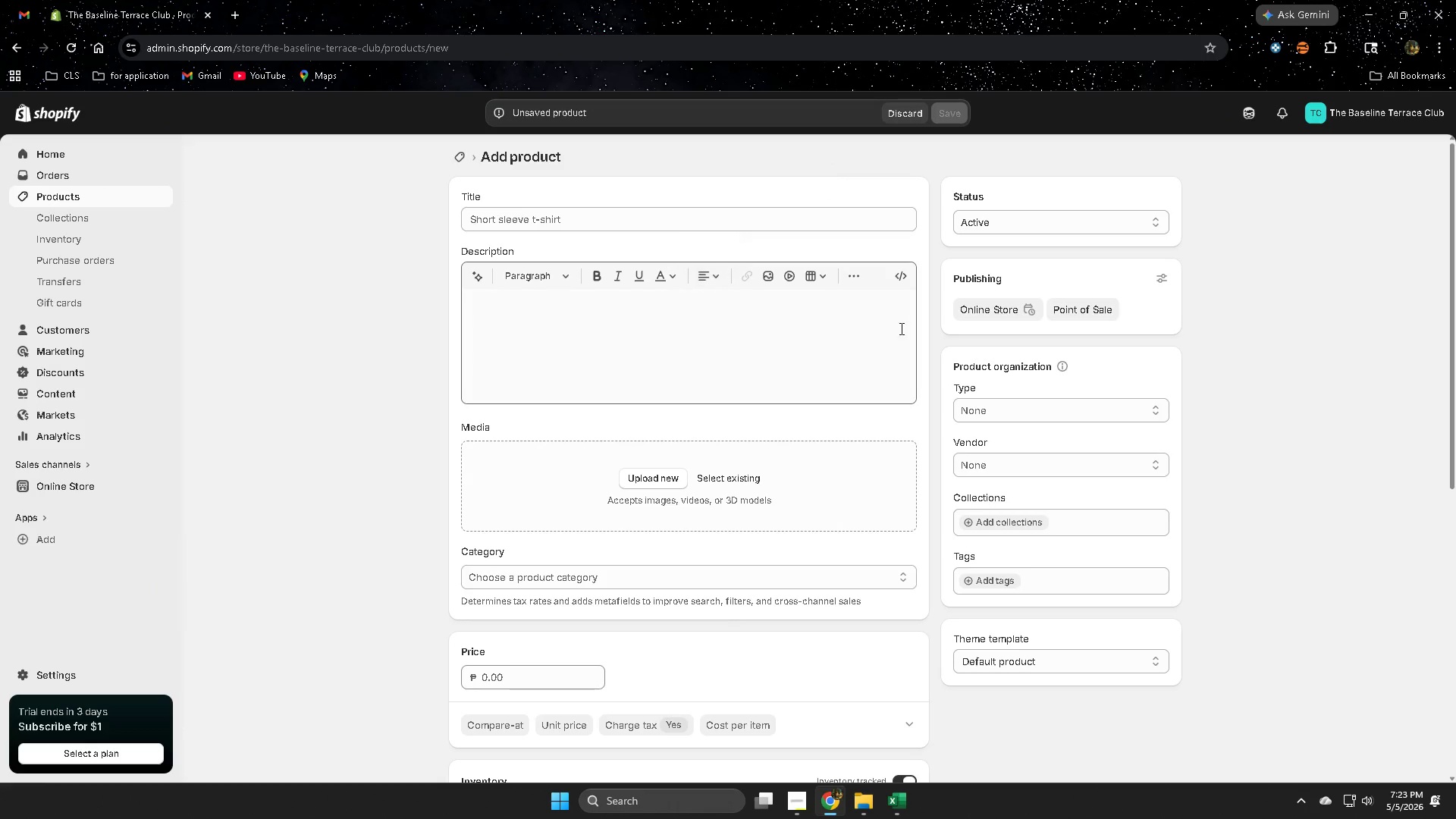 
scroll: coordinate [737, 628], scroll_direction: down, amount: 2.0
 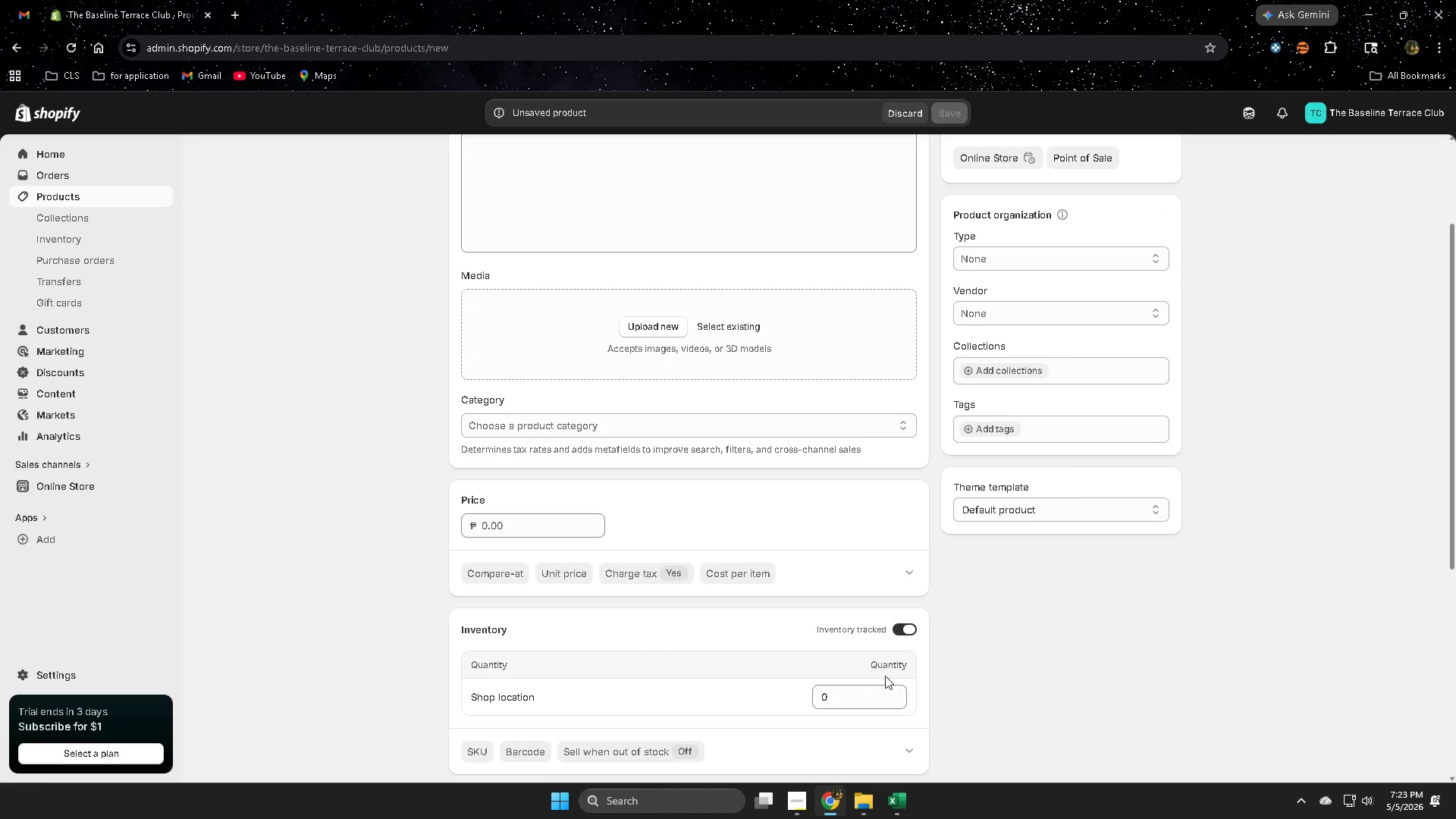 
left_click([910, 626])
 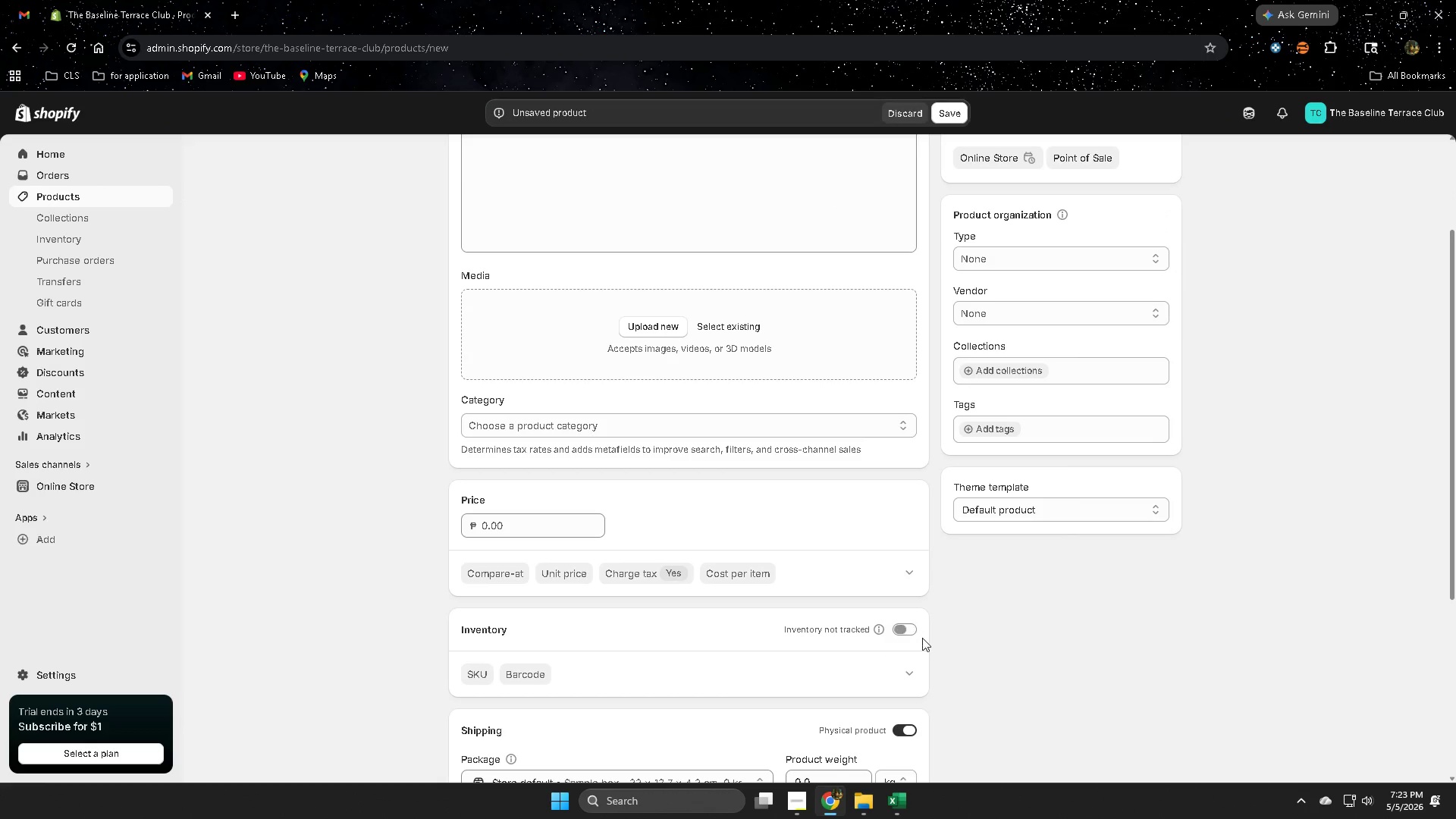 
scroll: coordinate [922, 638], scroll_direction: down, amount: 1.0
 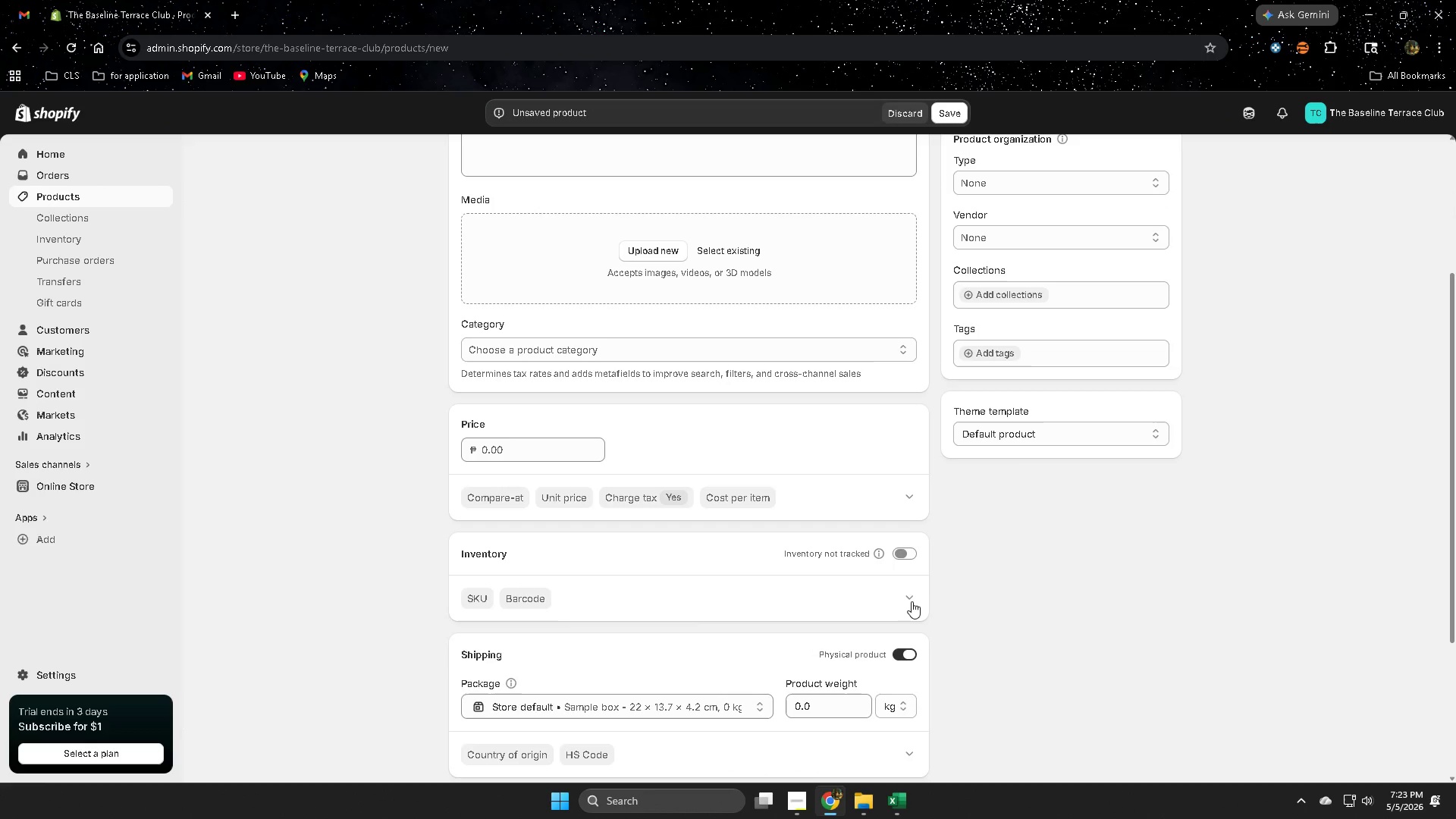 
left_click([910, 598])
 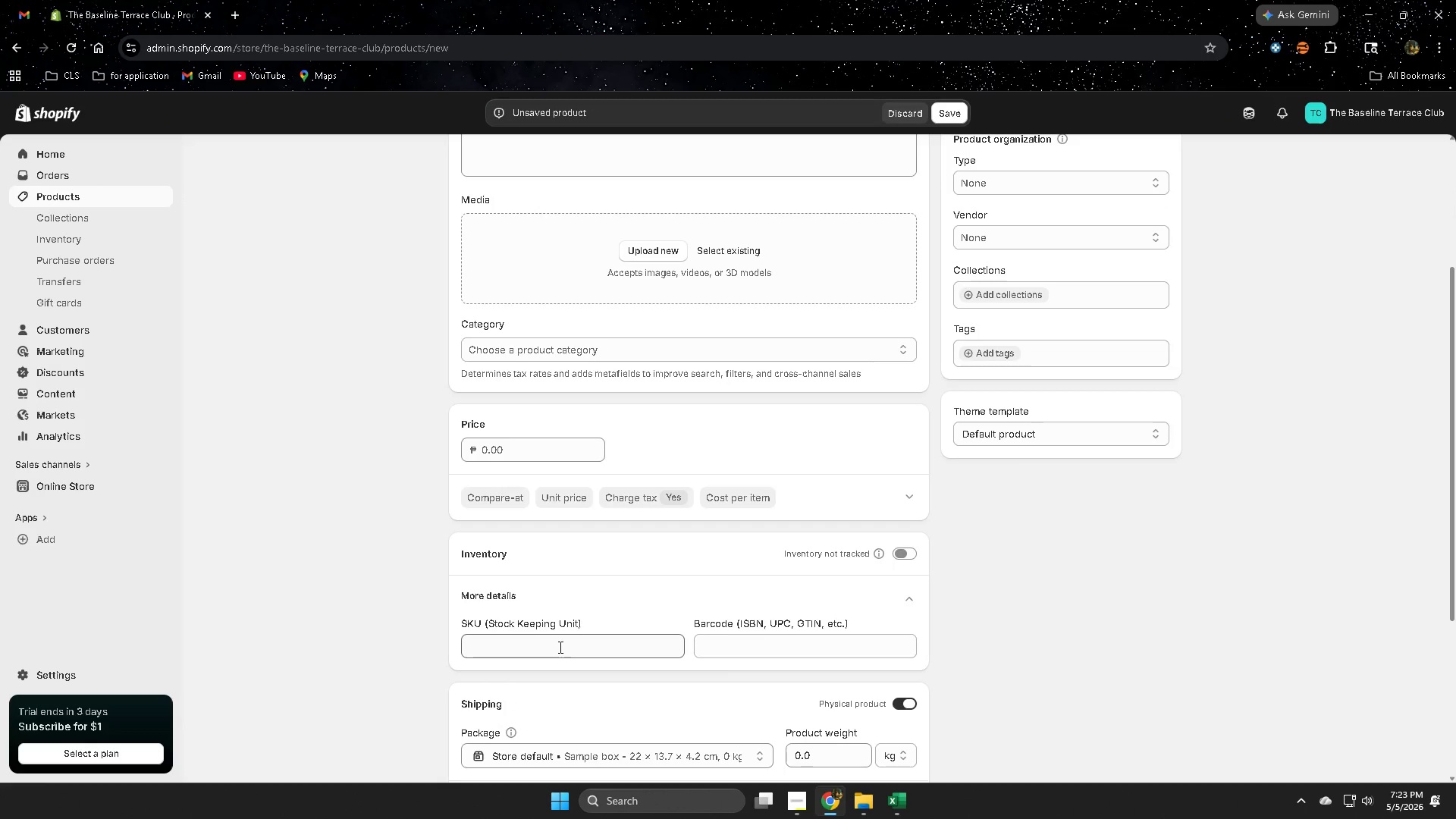 
left_click([559, 645])
 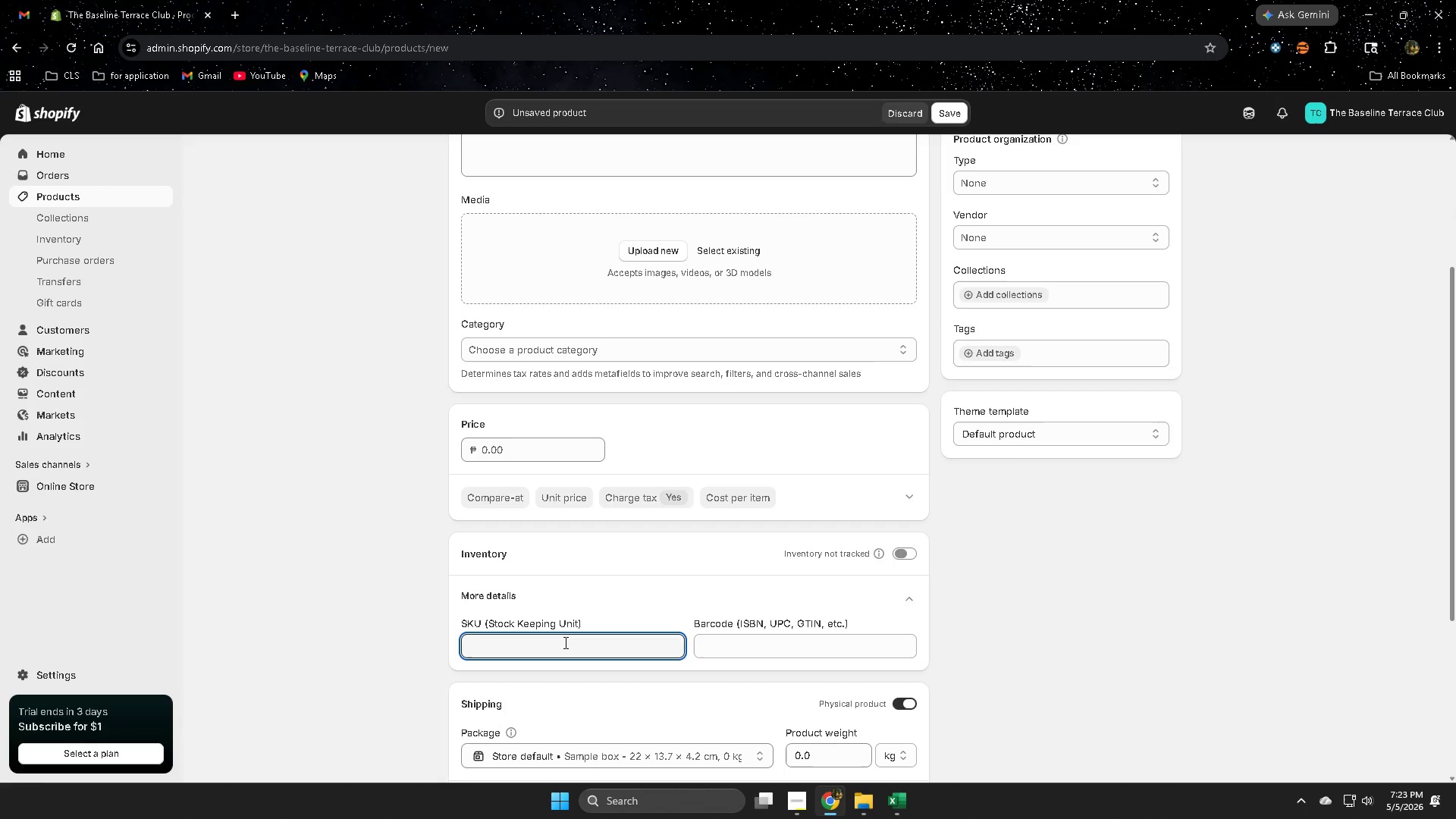 
key(Control+V)
 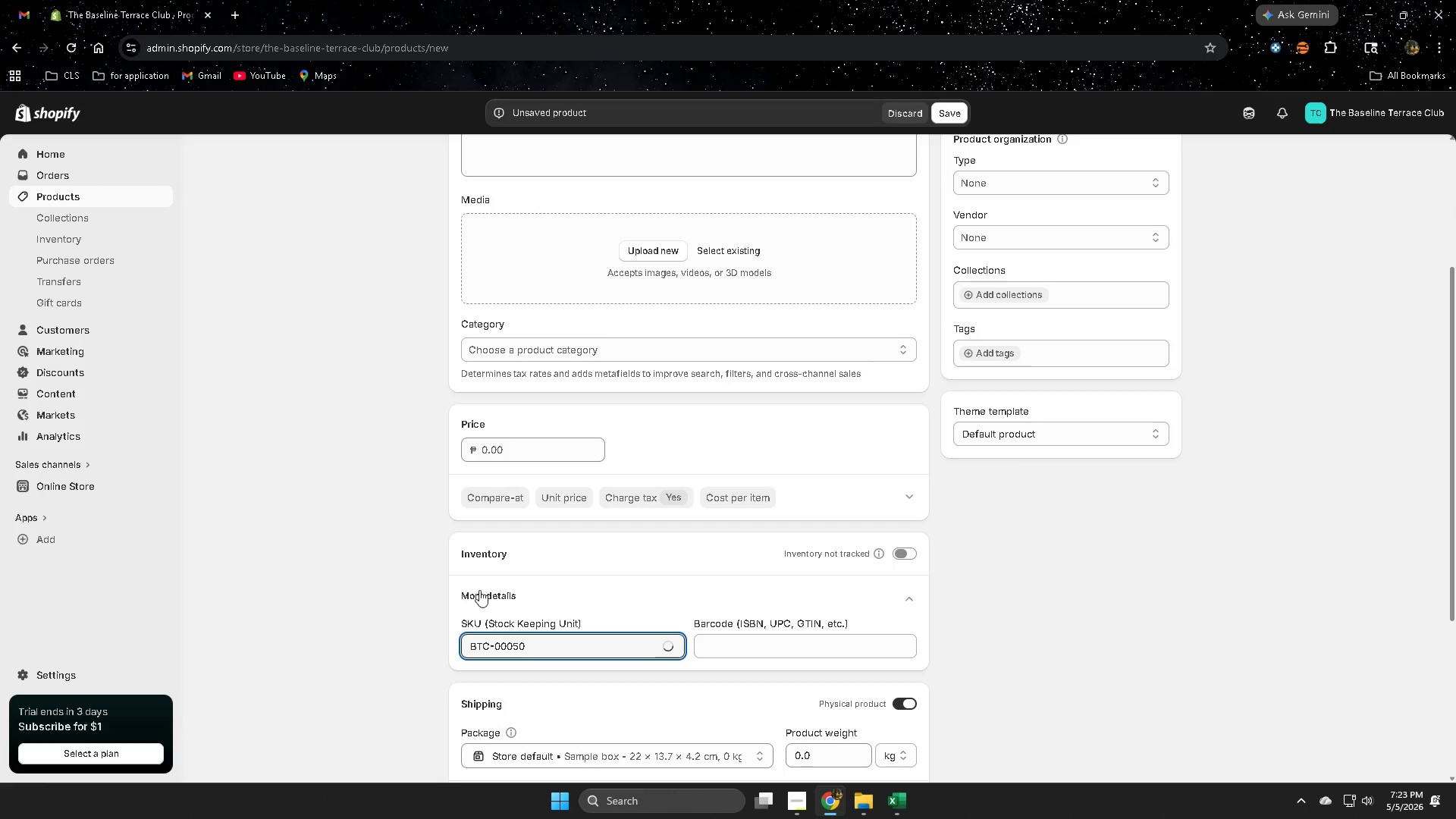 
left_click([336, 548])
 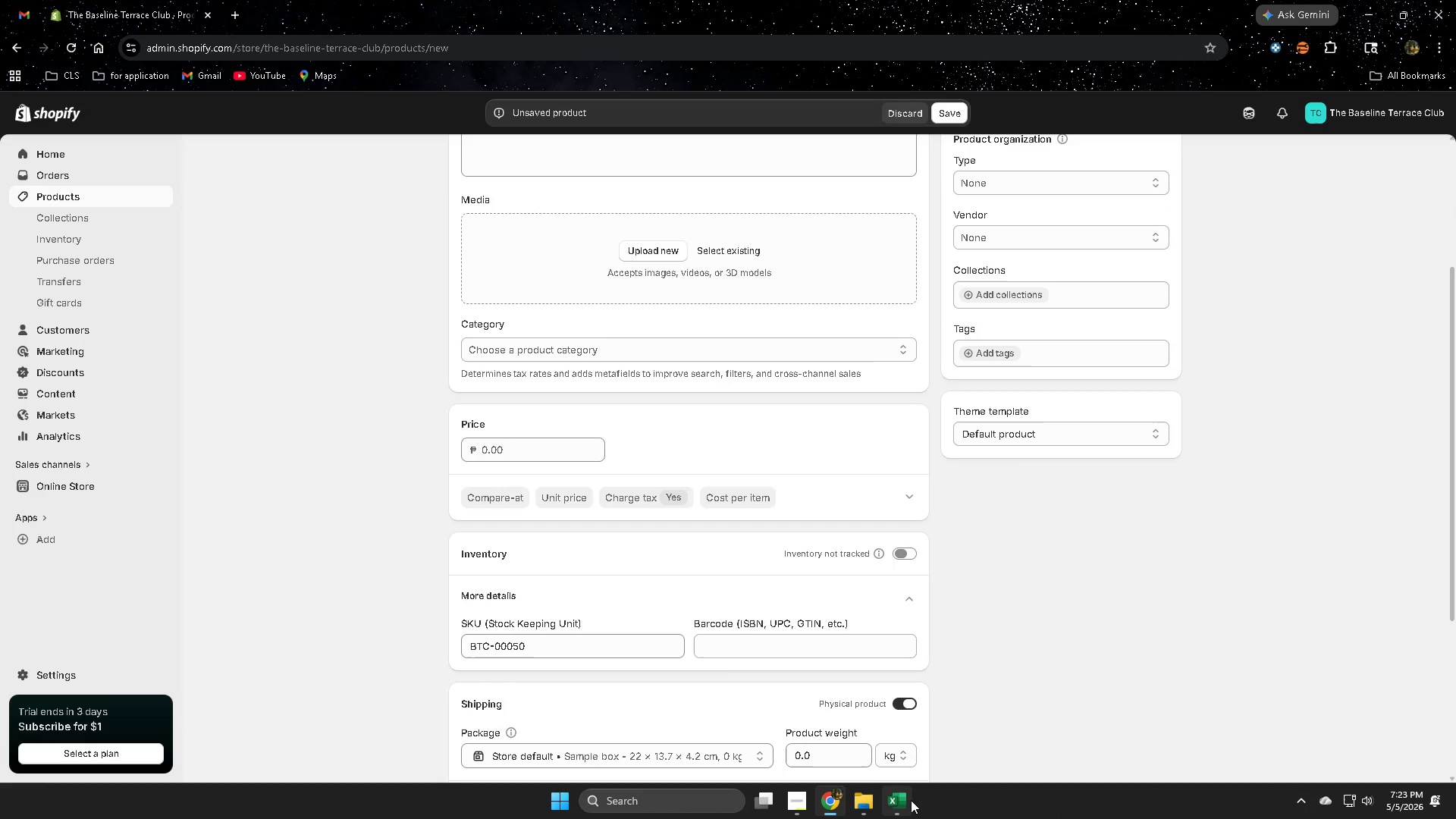 
left_click([909, 800])
 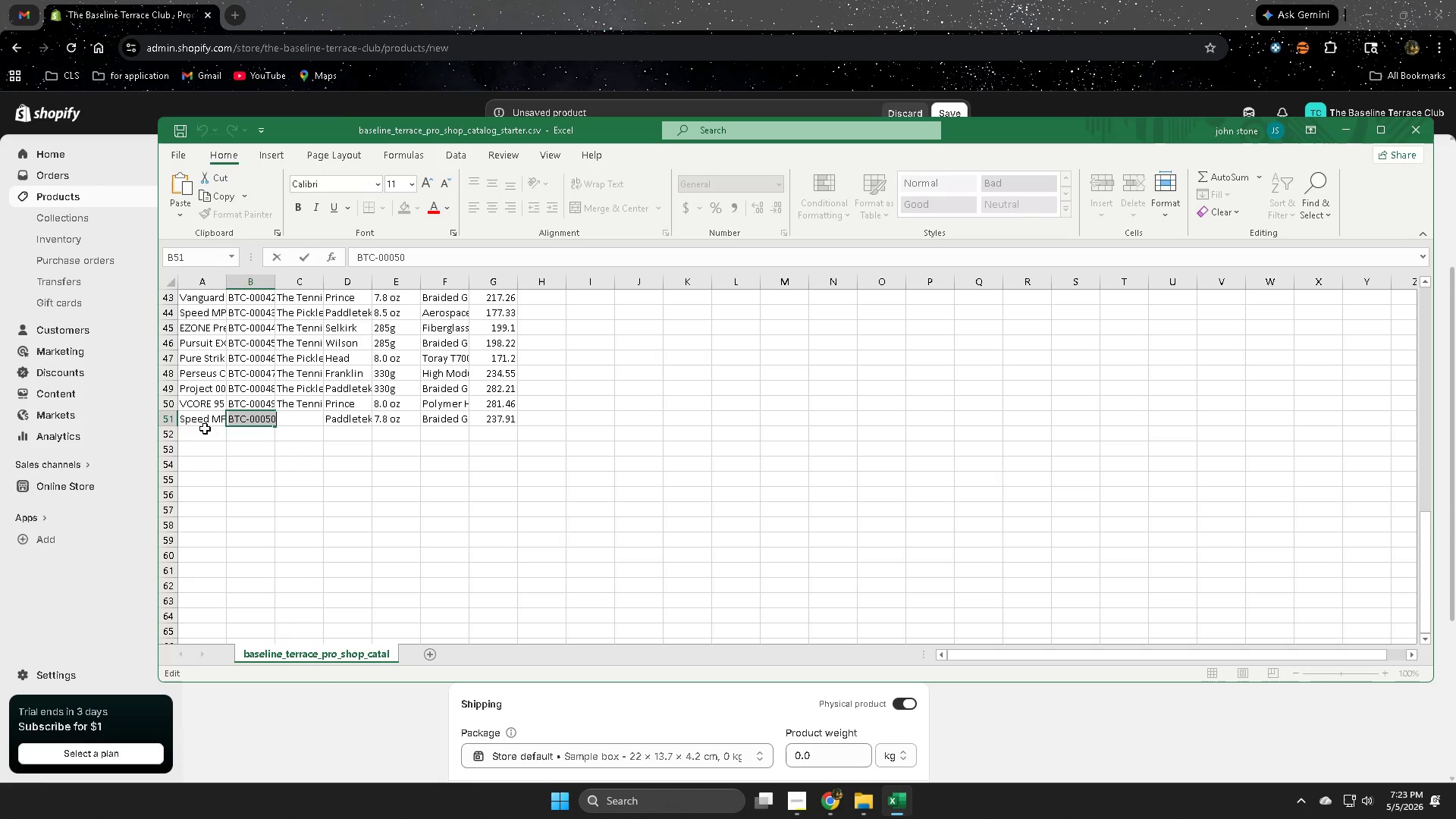 
left_click([168, 419])
 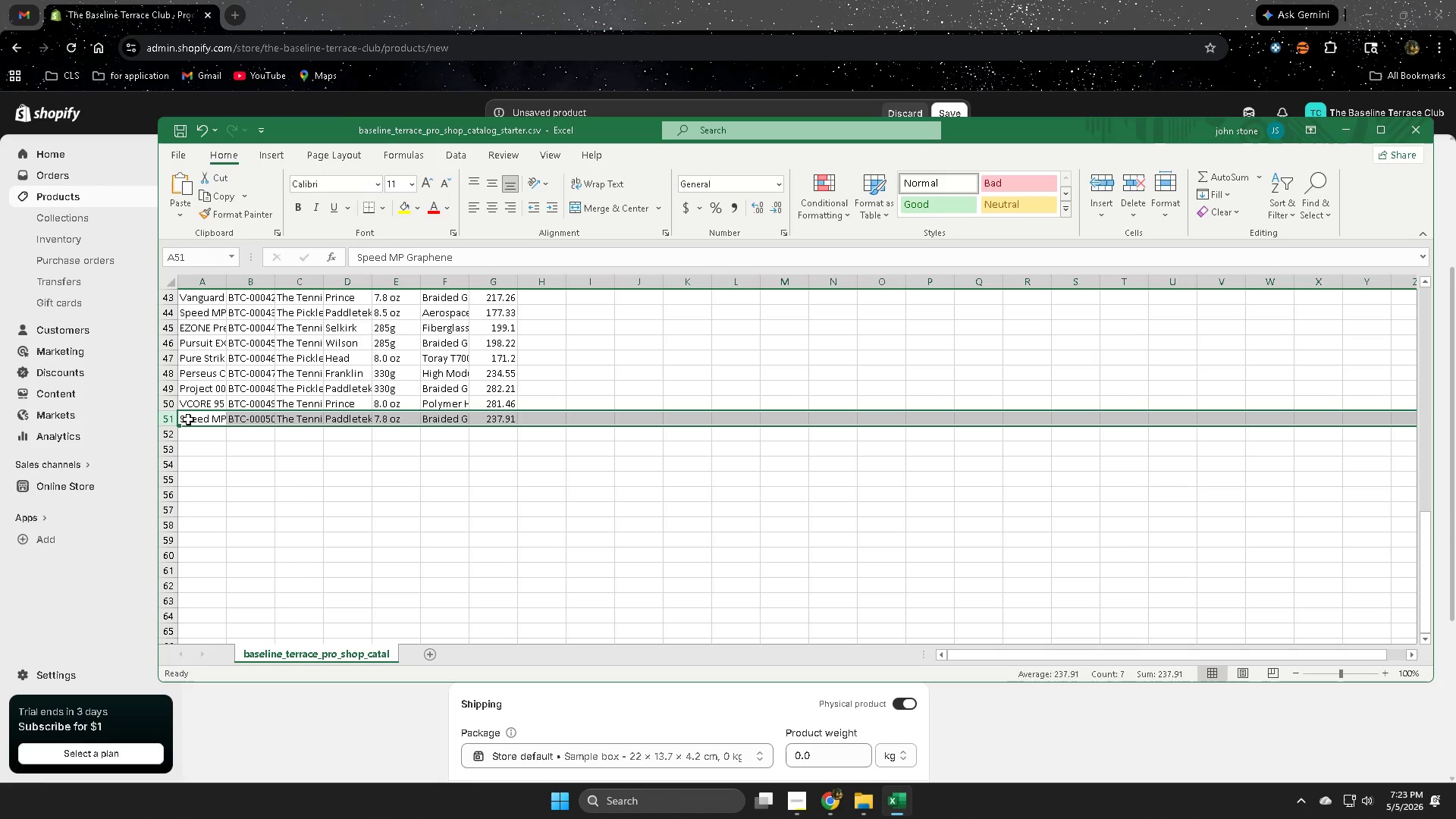 
double_click([188, 419])
 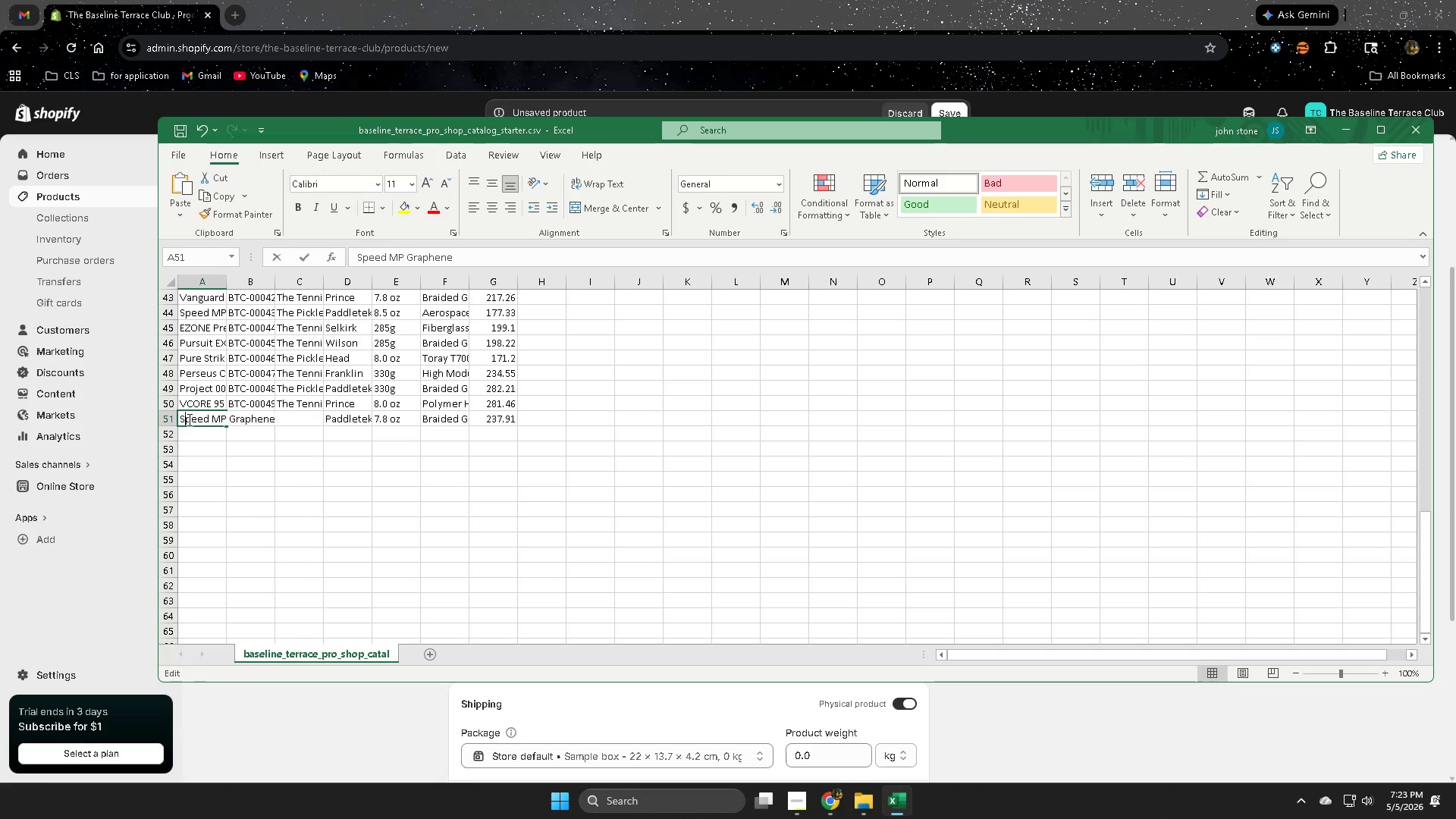 
triple_click([188, 419])
 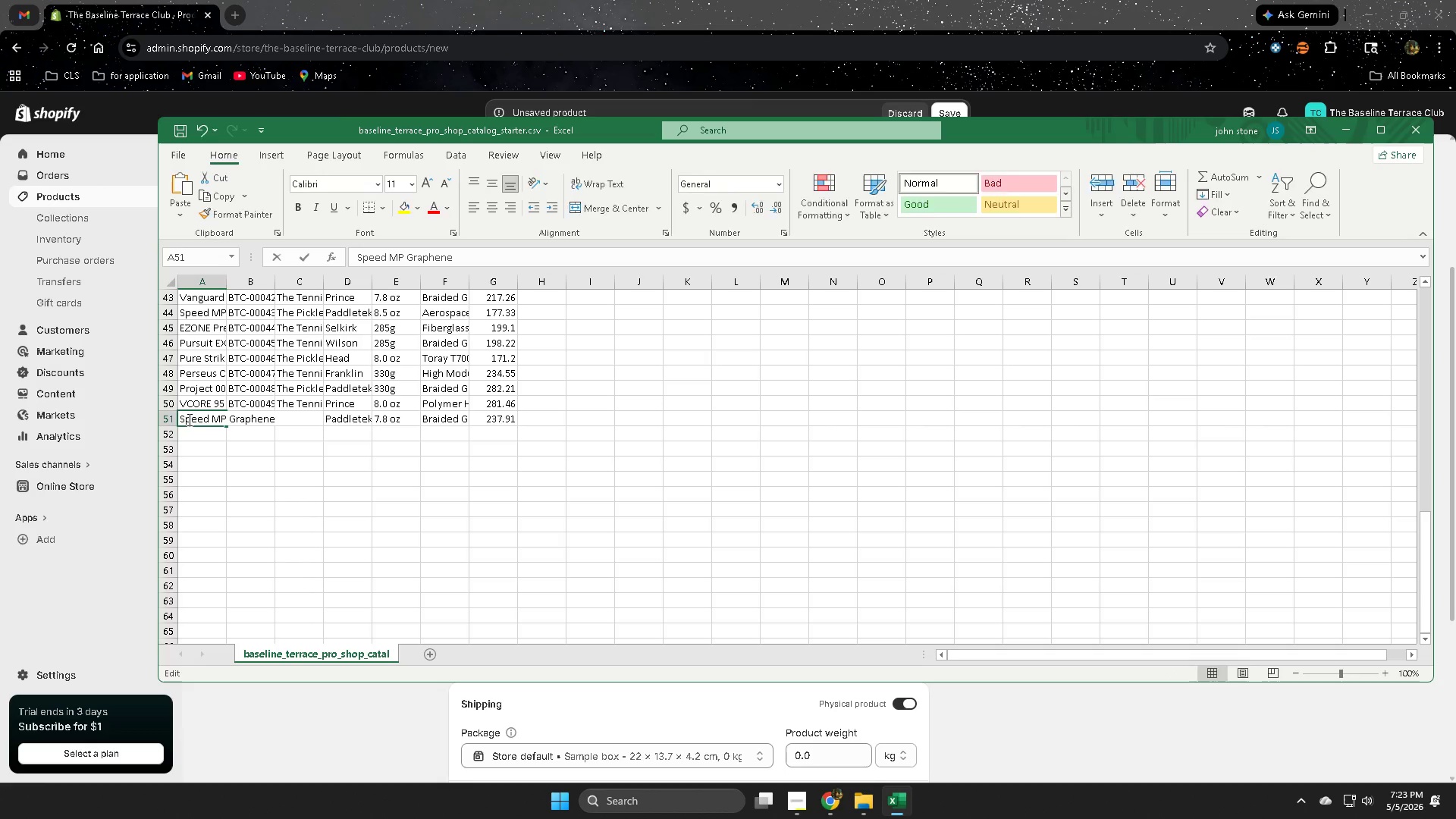 
triple_click([188, 419])
 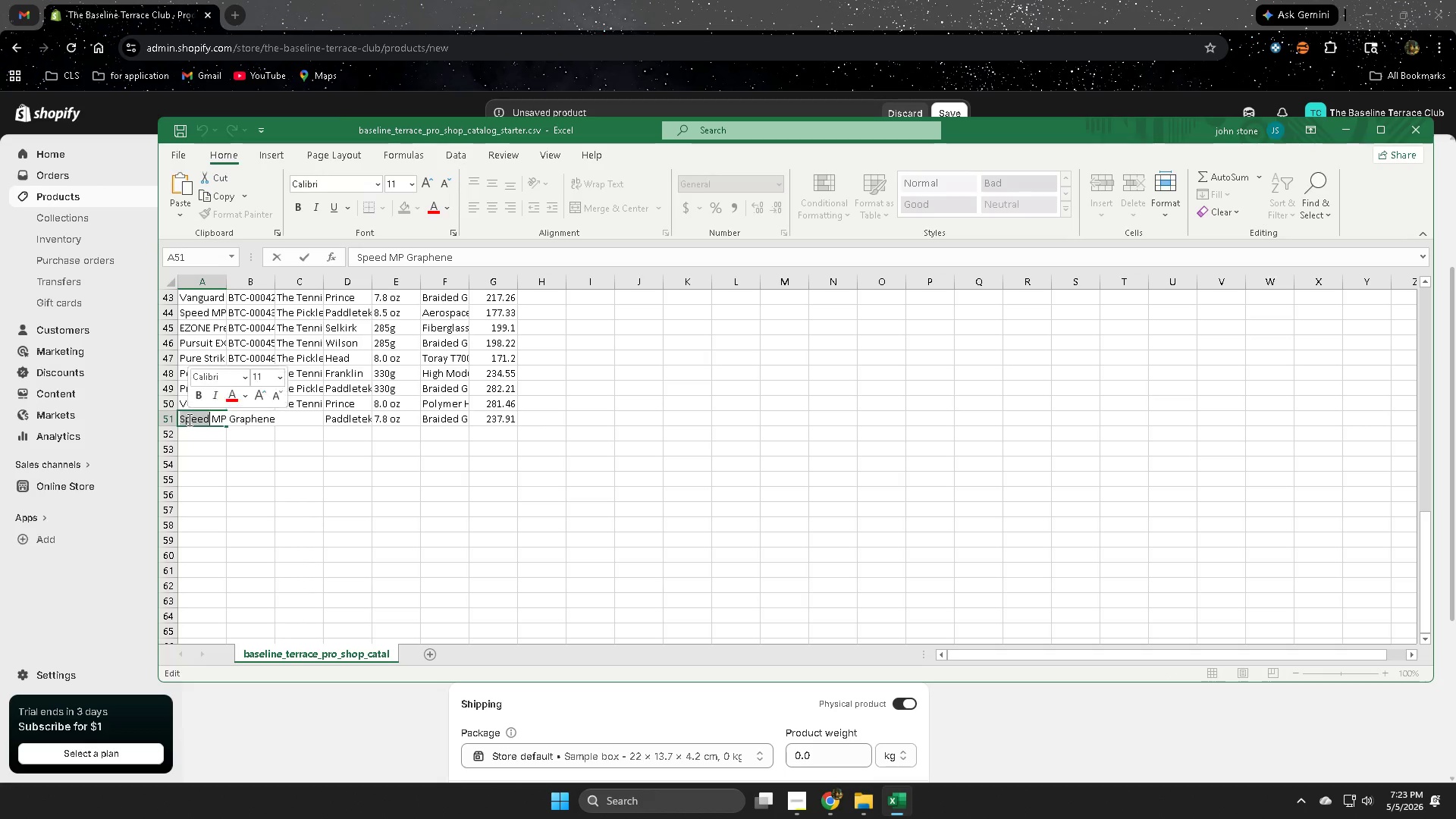 
triple_click([188, 419])
 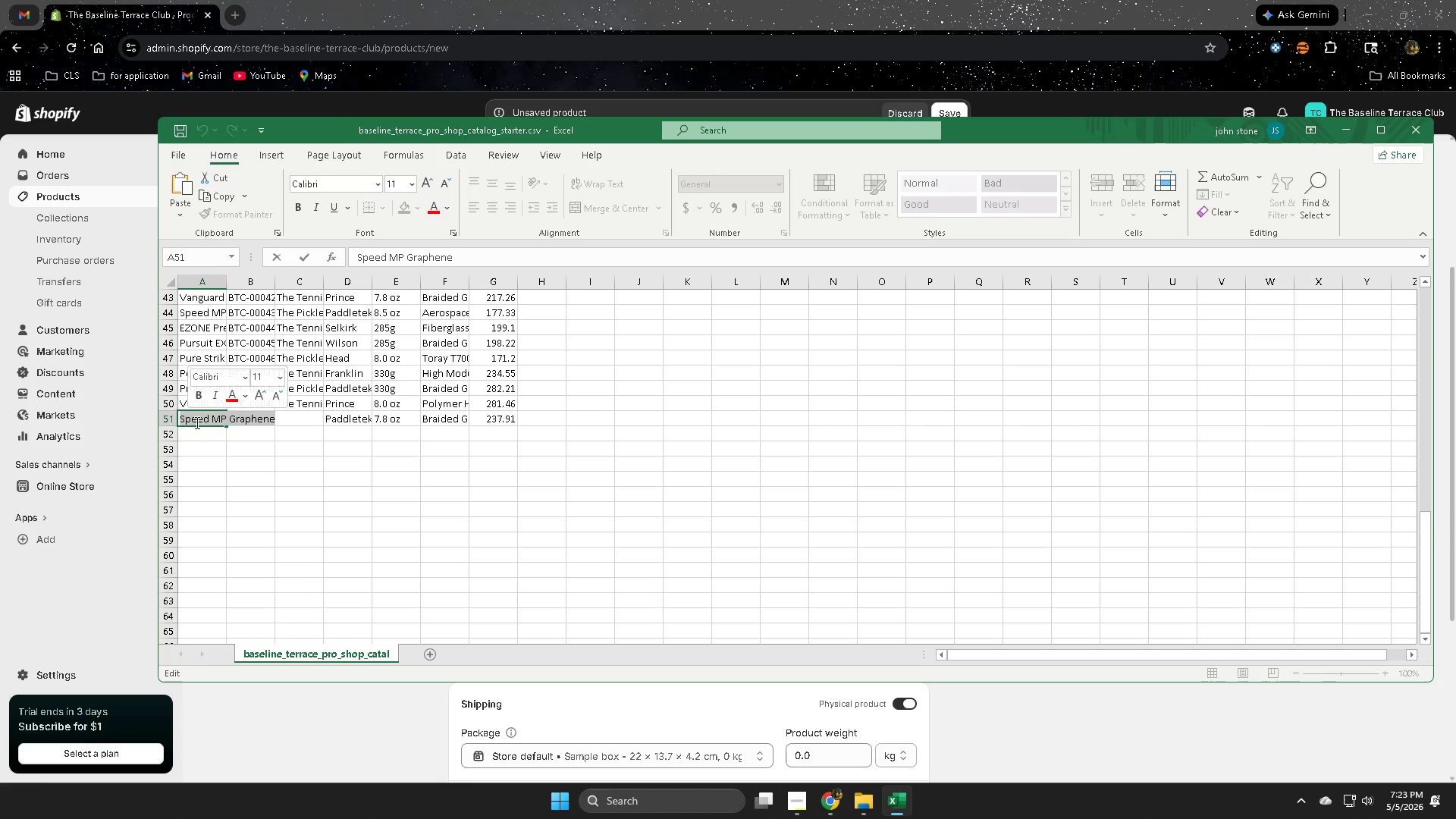 
key(Control+C)
 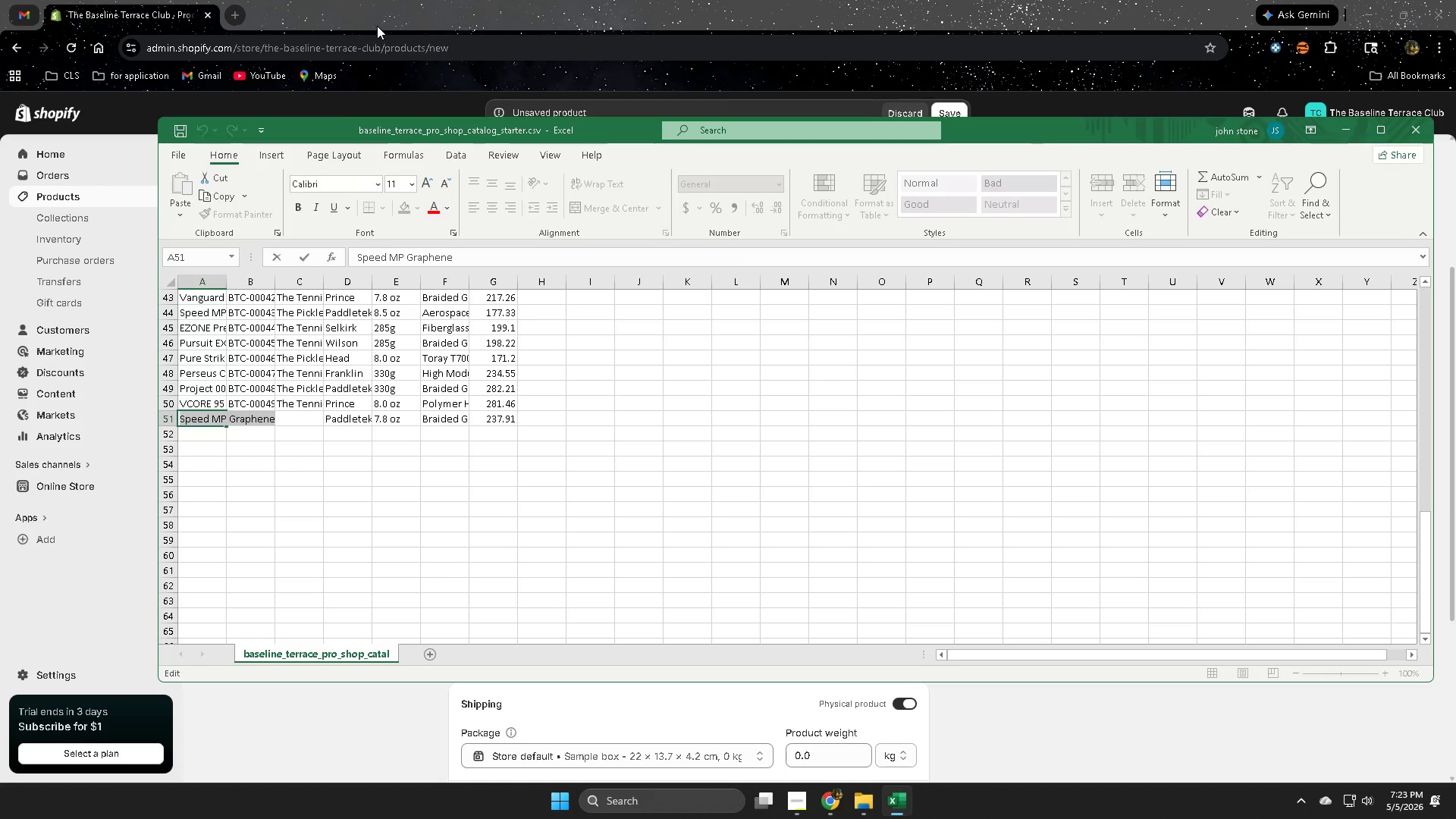 
scroll: coordinate [250, 741], scroll_direction: up, amount: 5.0
 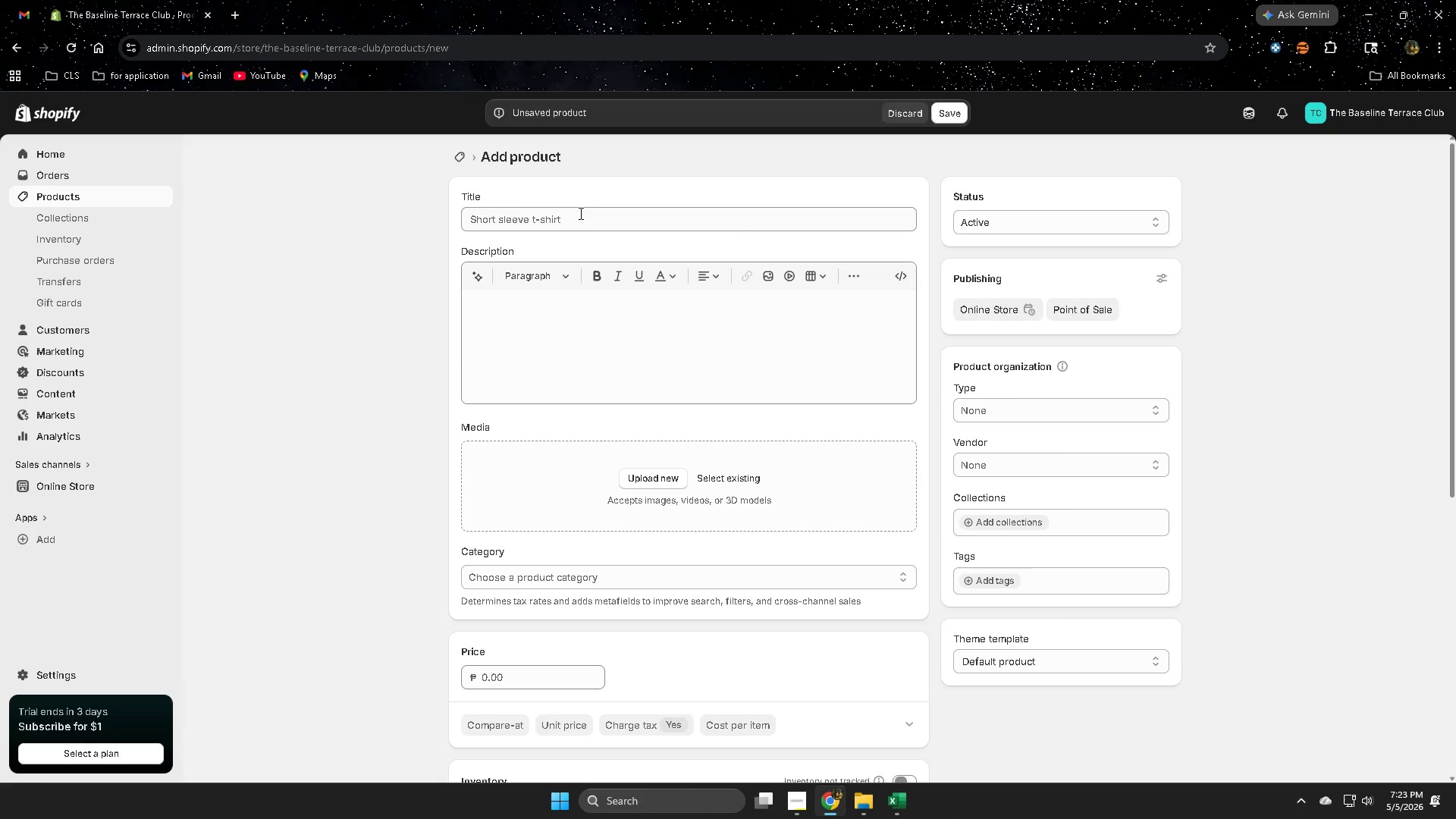 
double_click([586, 217])
 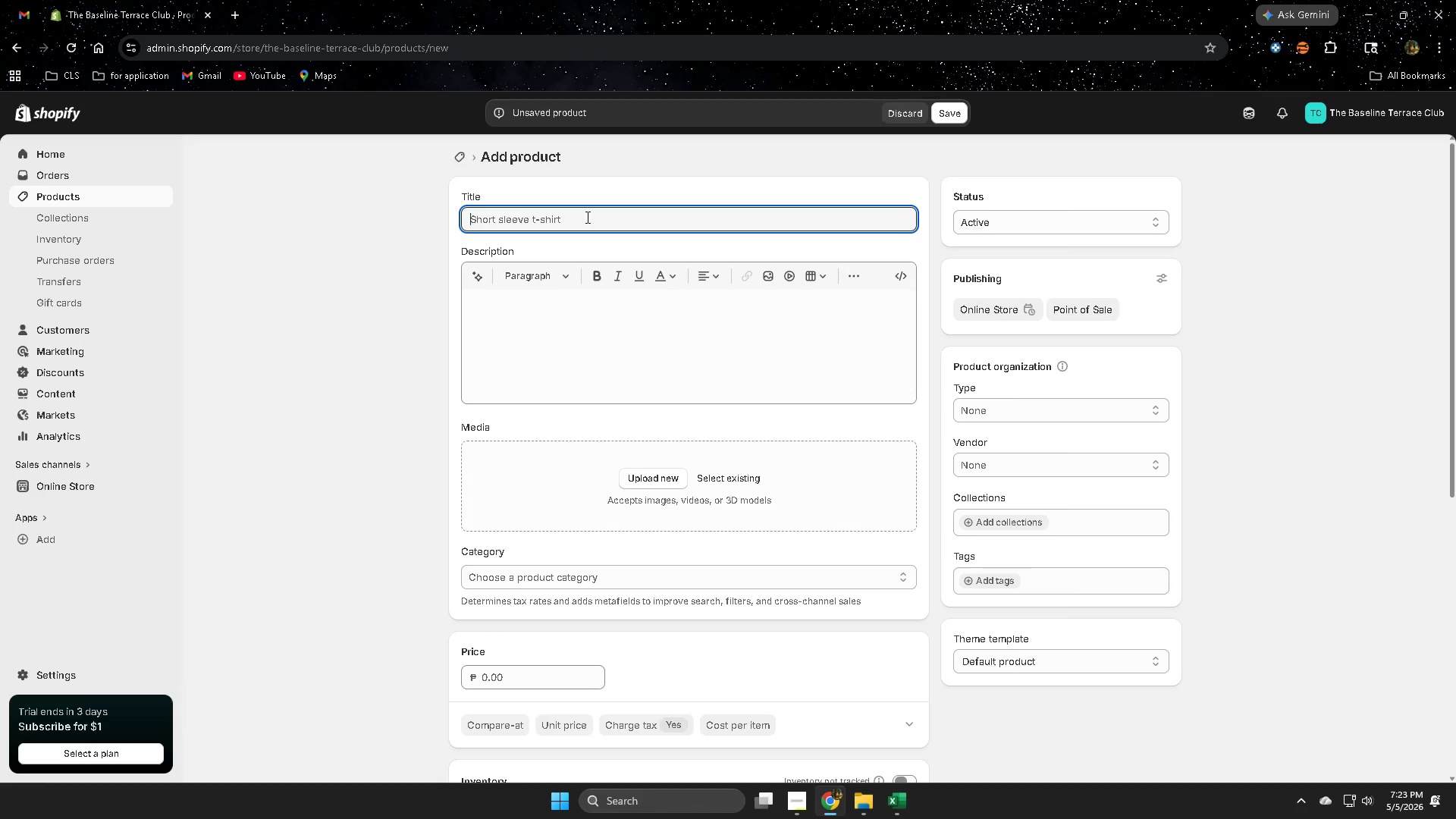 
triple_click([586, 217])
 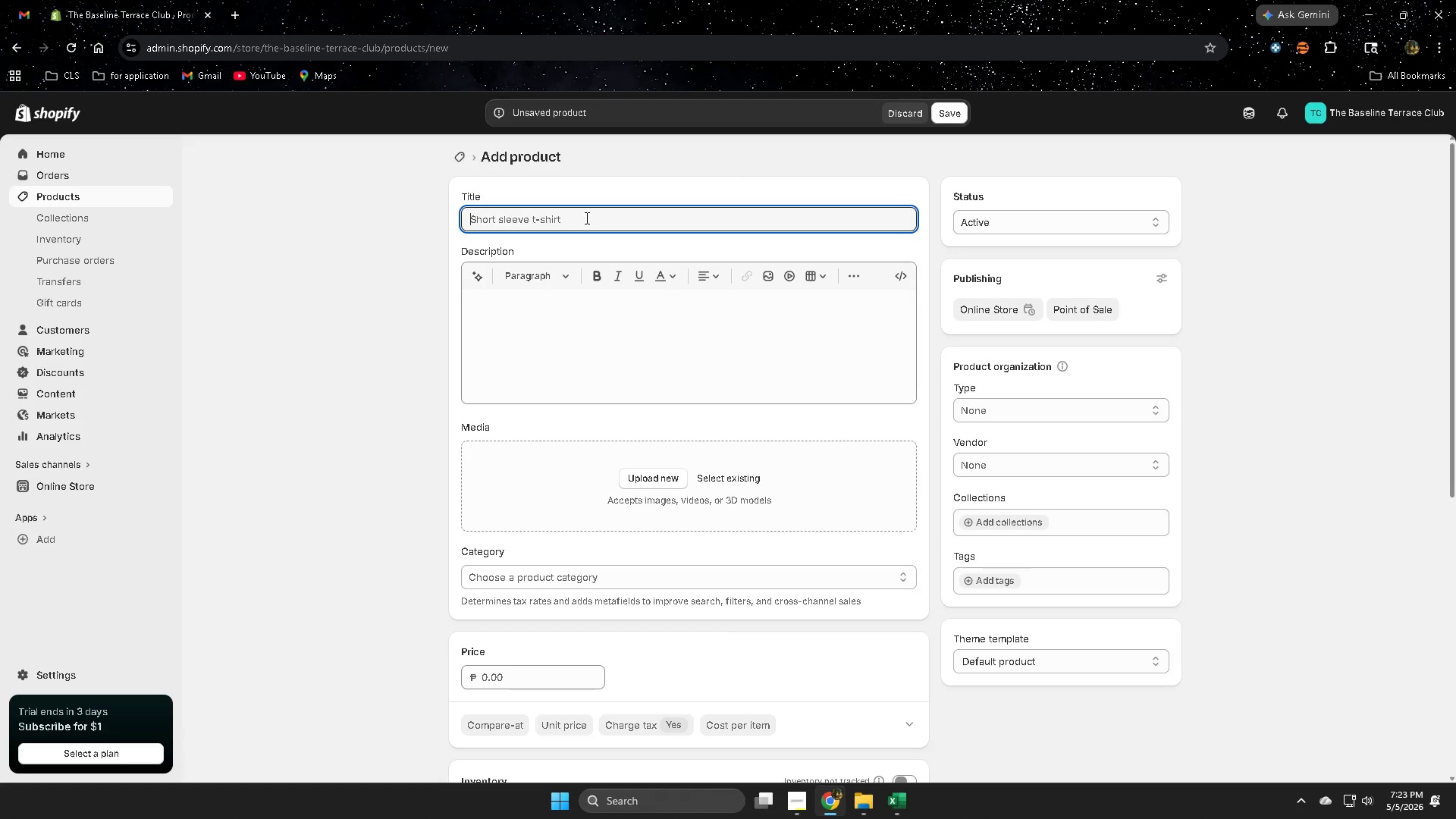 
key(Control+V)
 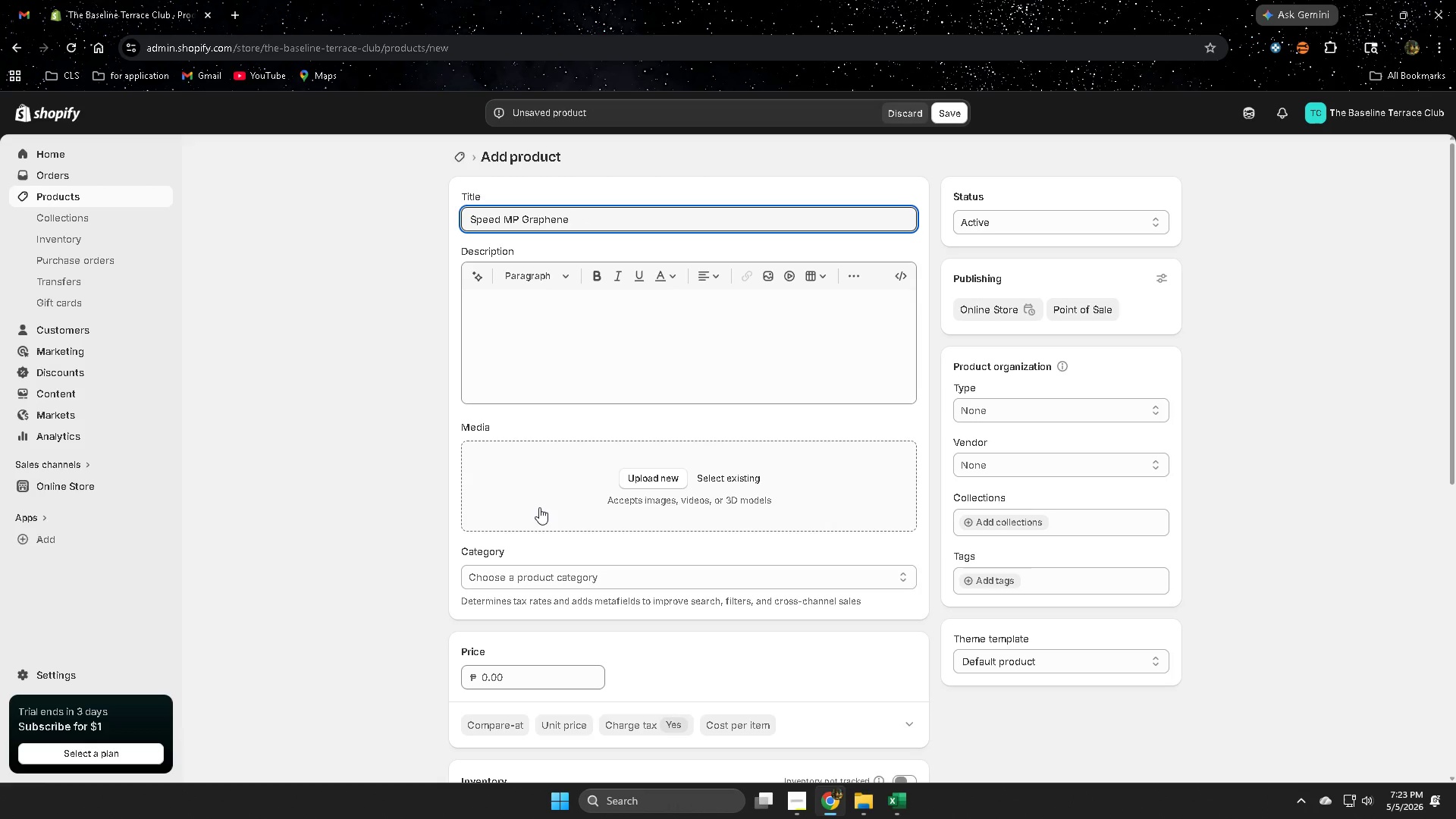 
left_click([394, 453])
 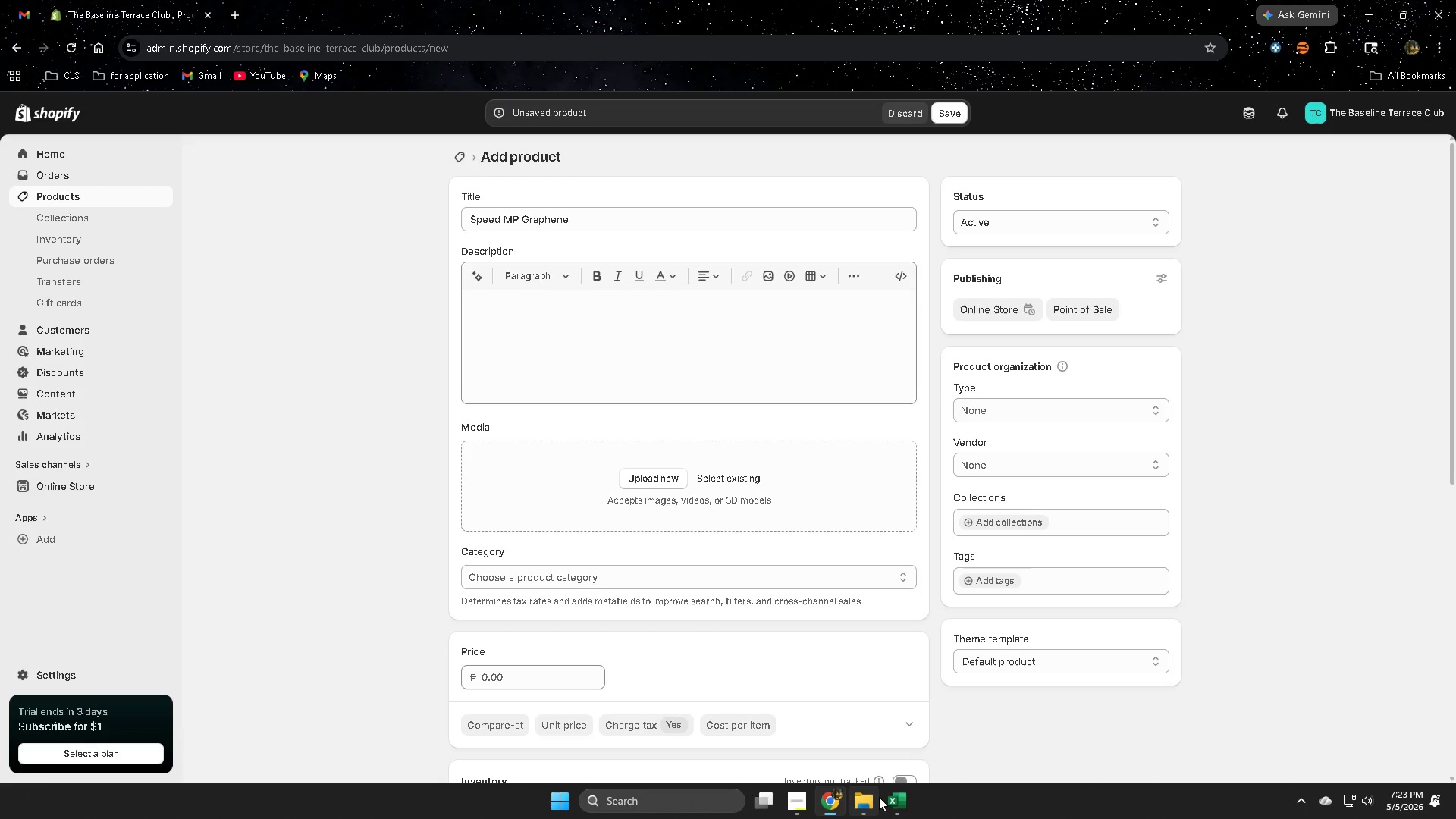 
left_click([893, 800])
 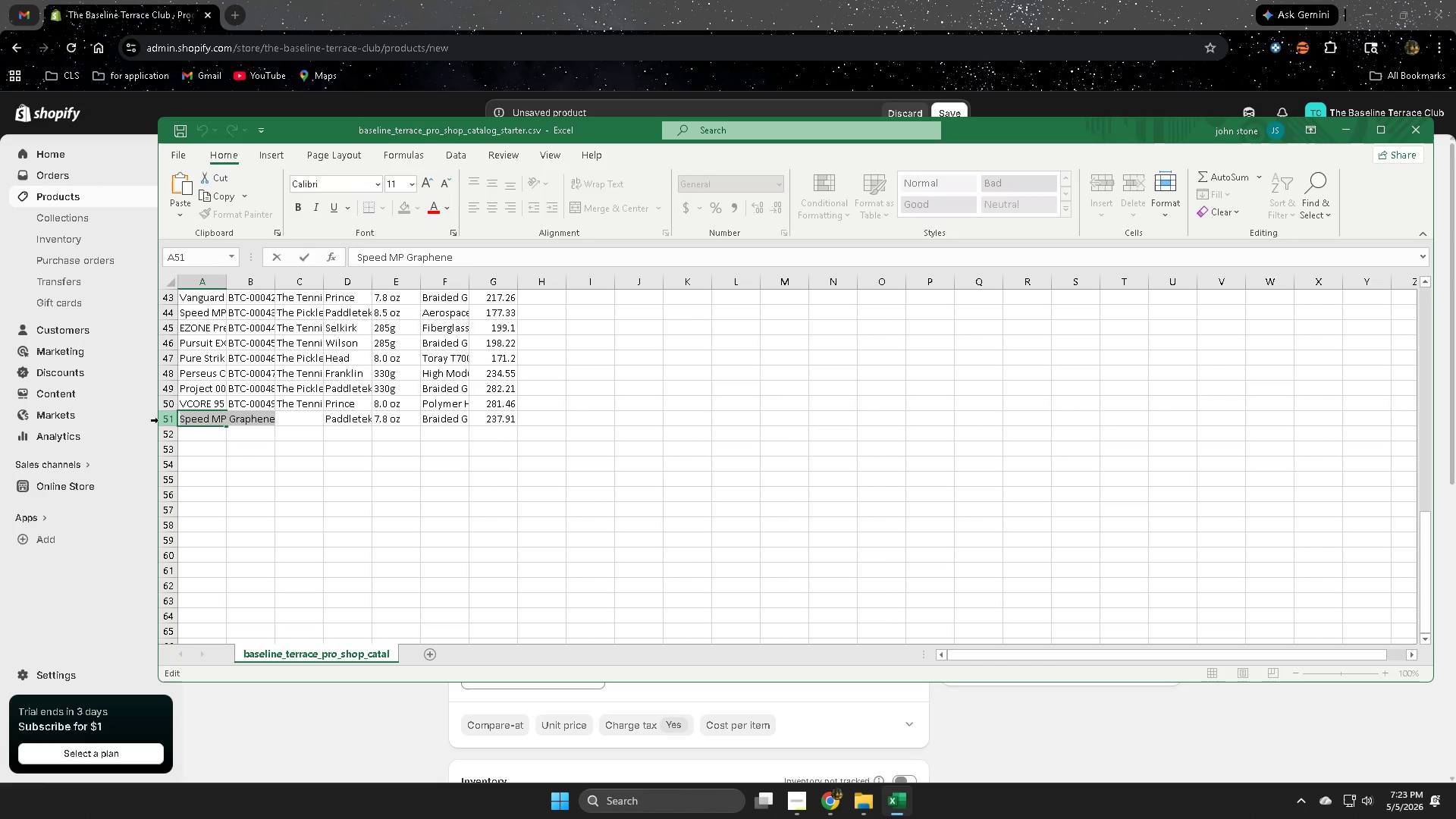 
left_click([165, 419])
 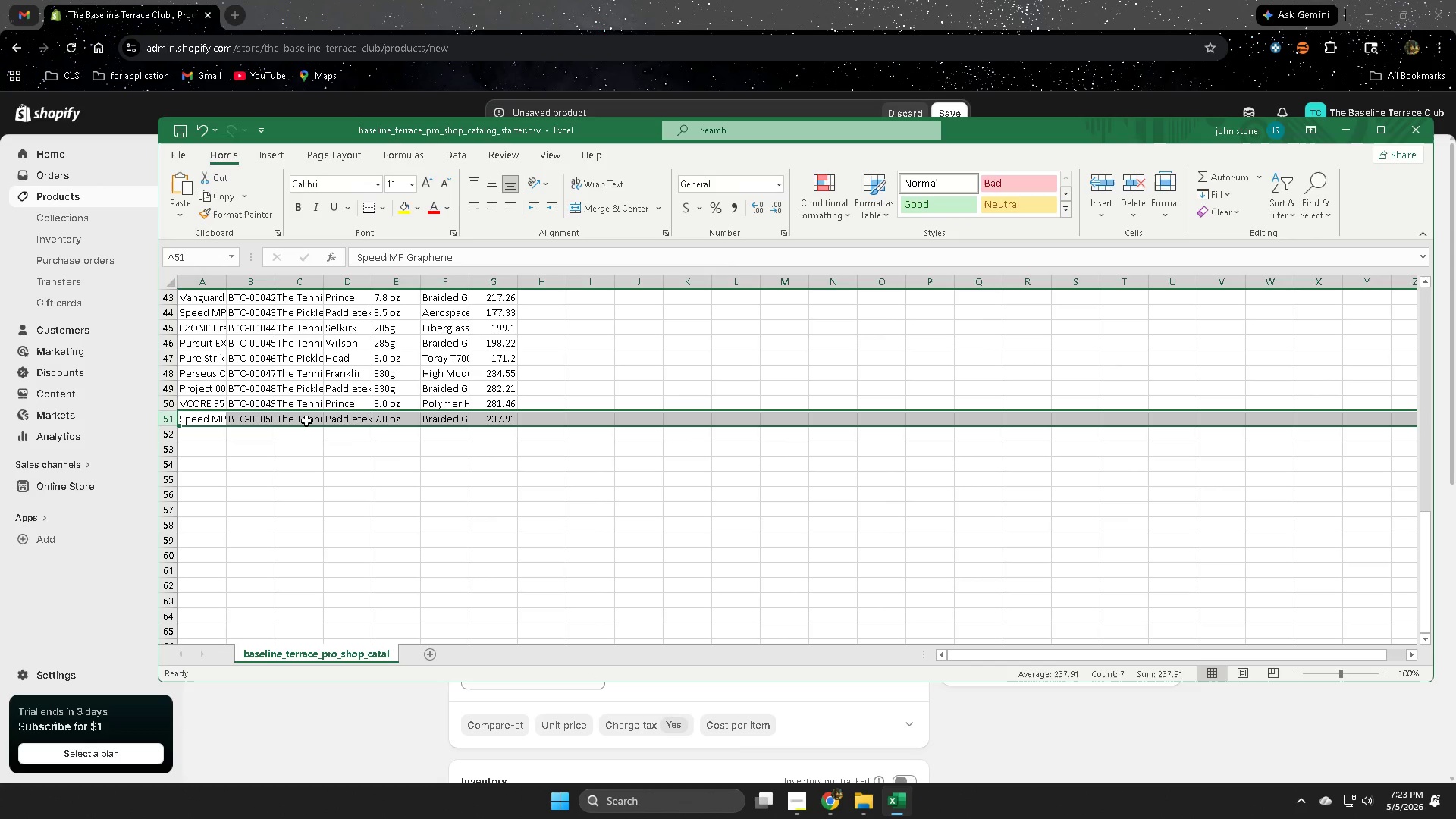 
double_click([306, 421])
 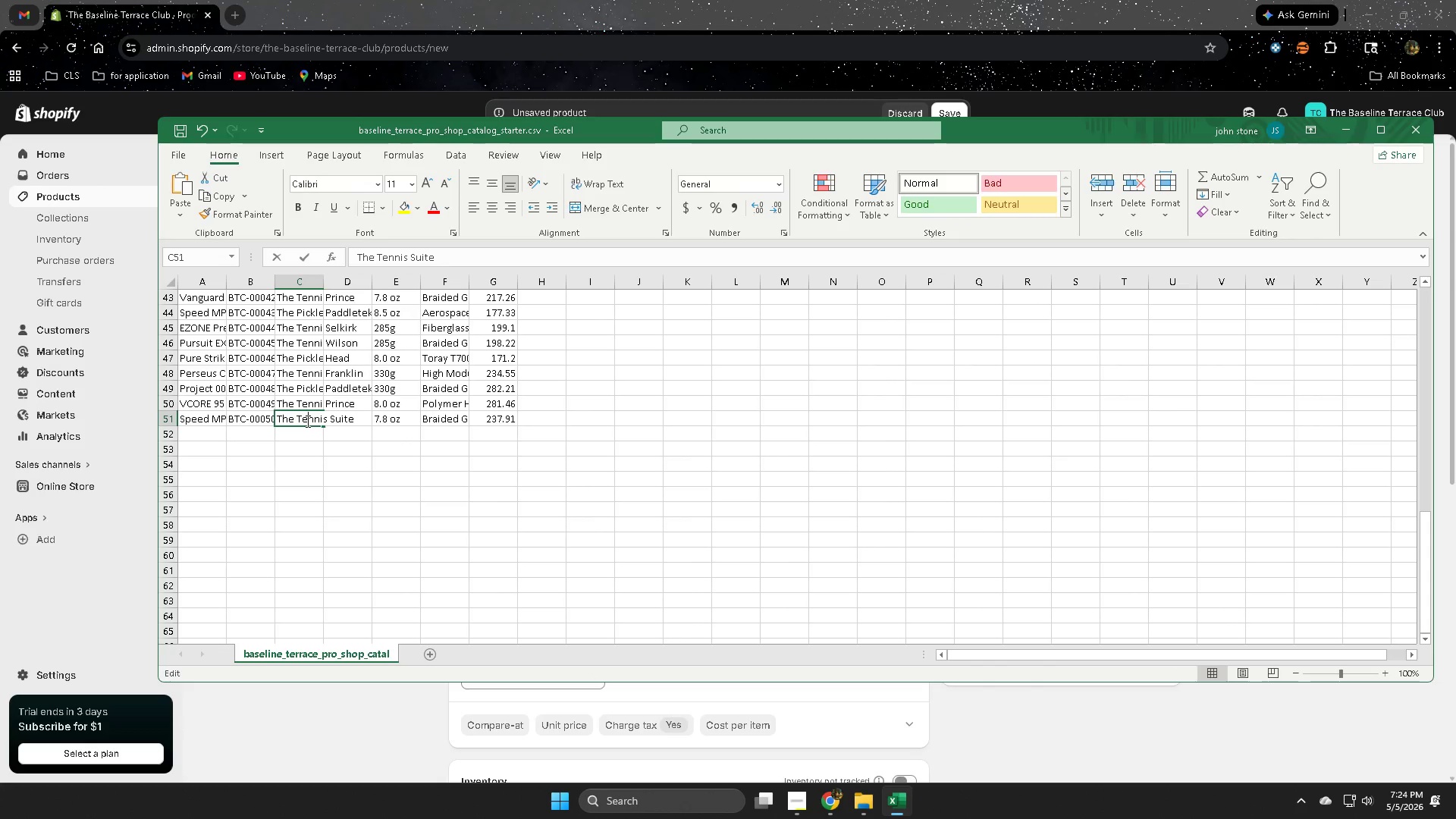 
triple_click([306, 421])
 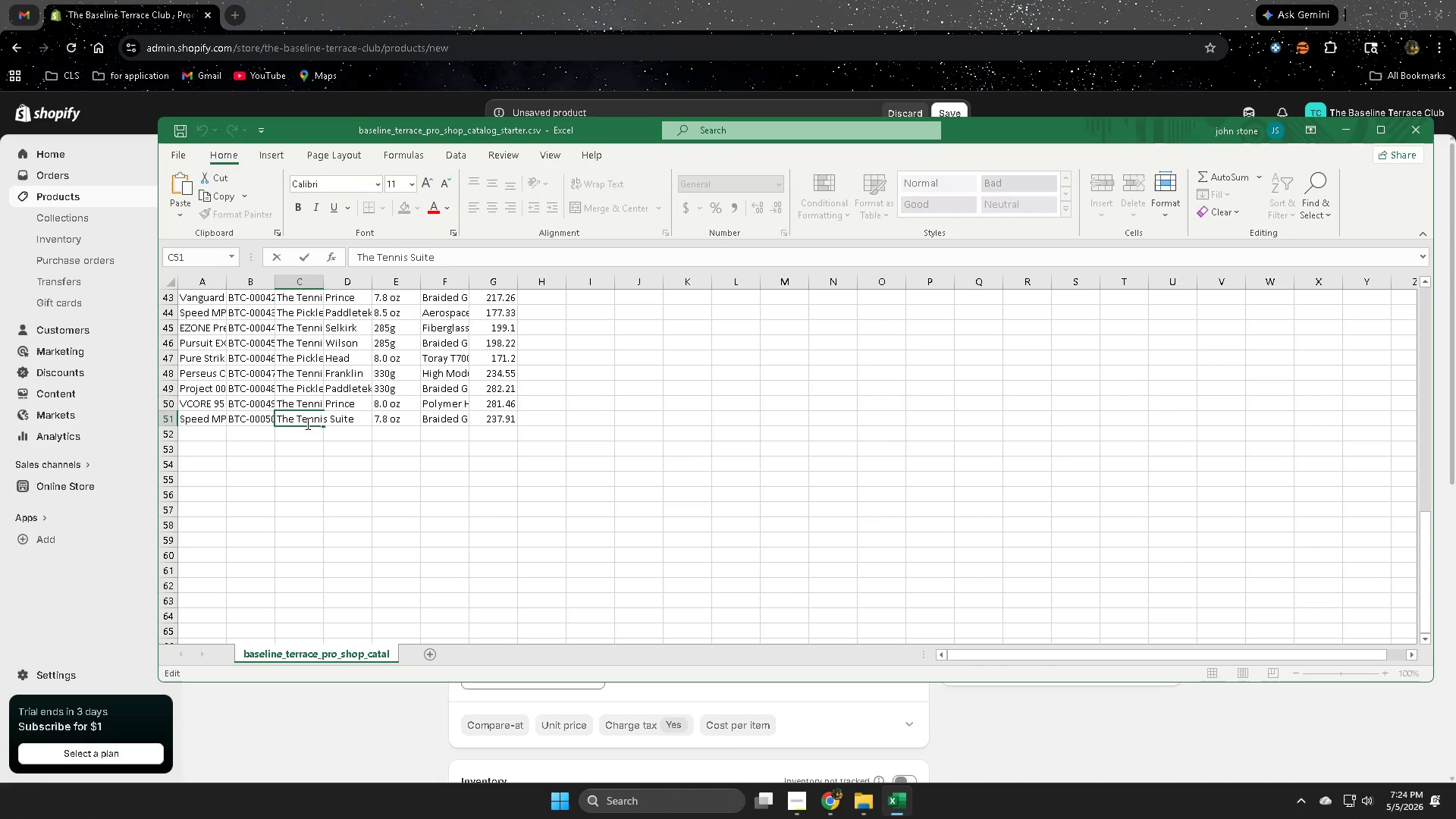 
double_click([306, 423])
 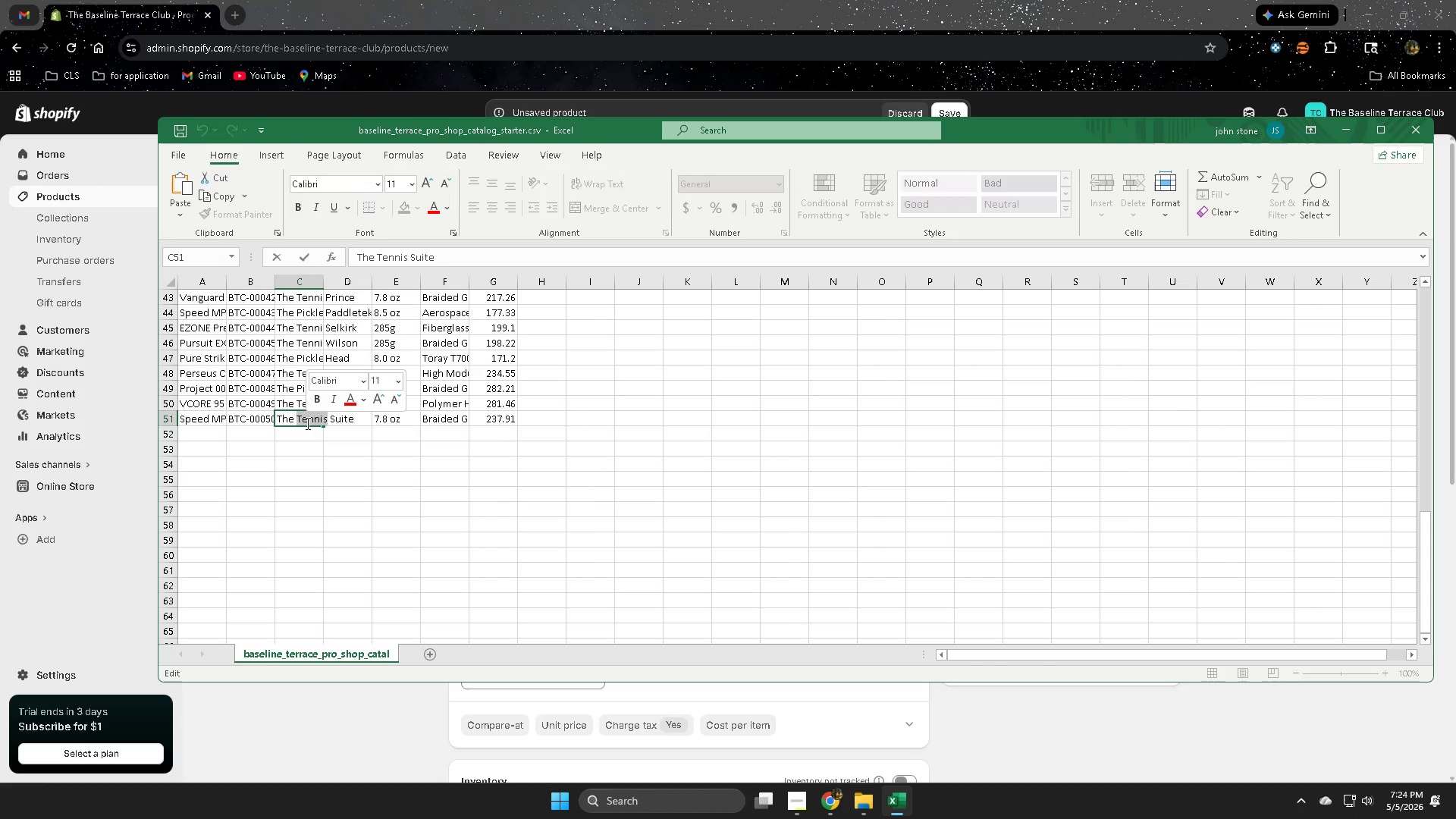 
key(Control+C)
 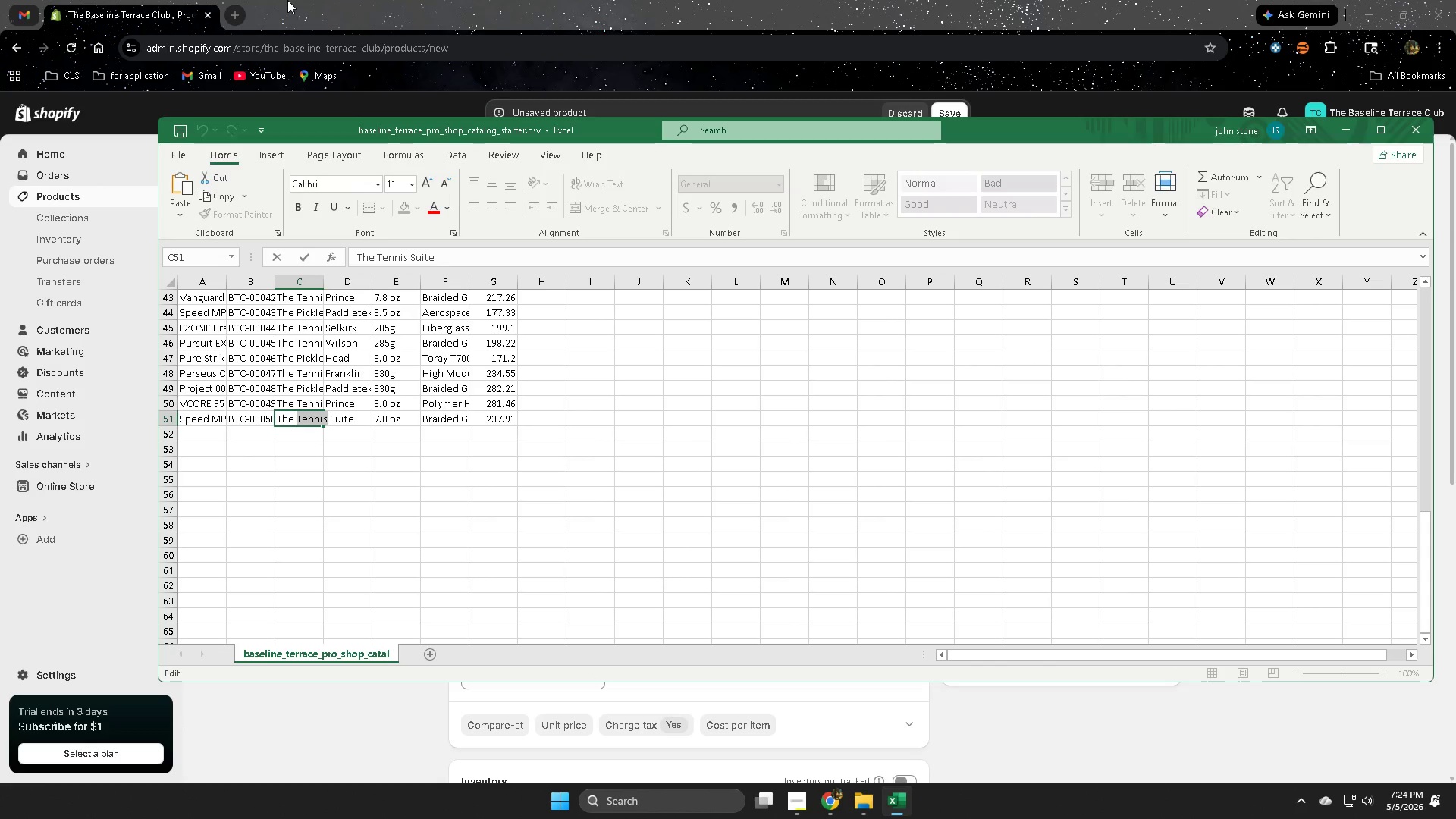 
left_click_drag(start_coordinate=[305, 0], to_coordinate=[309, 0])
 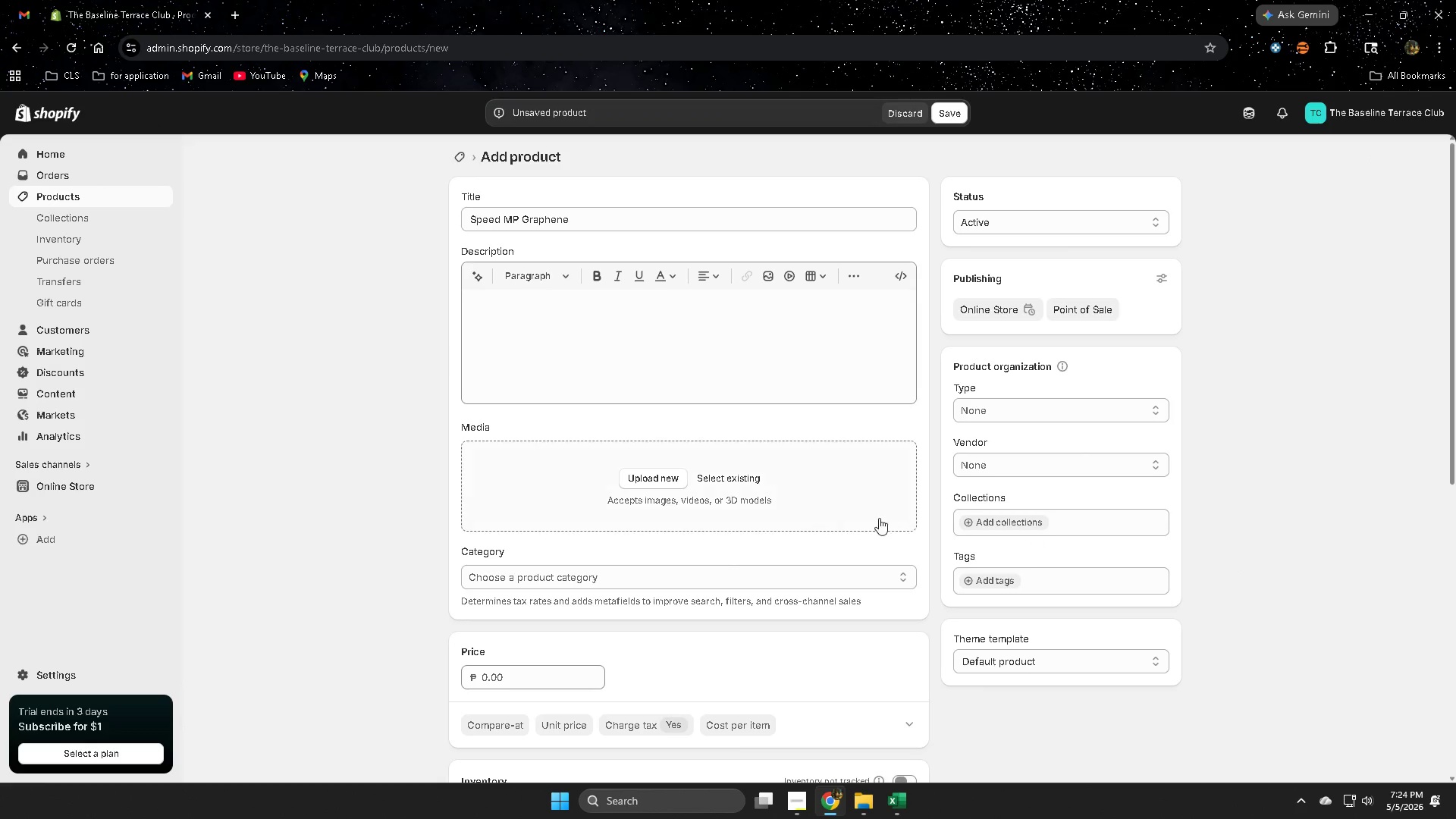 
scroll: coordinate [748, 535], scroll_direction: down, amount: 1.0
 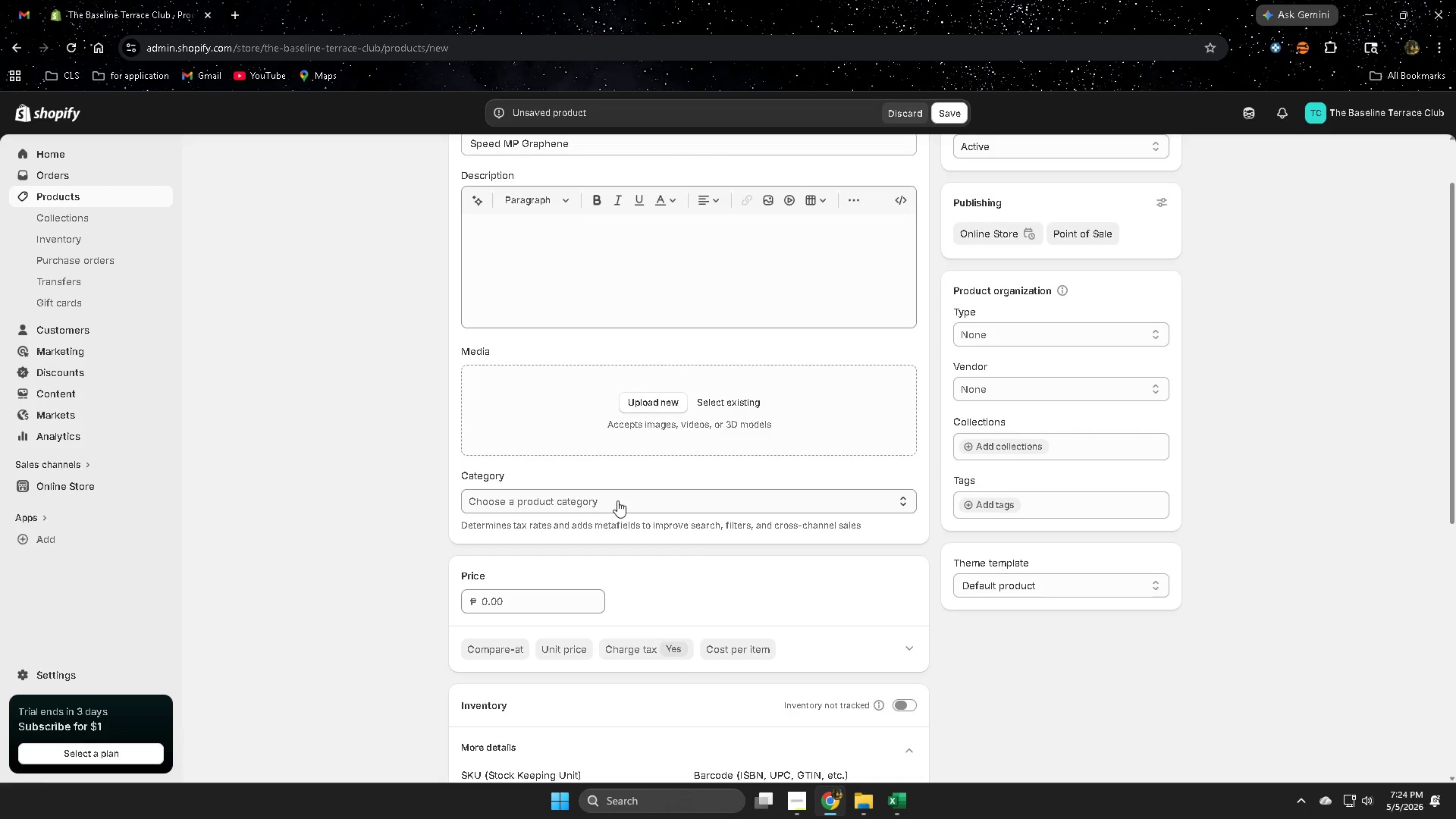 
double_click([617, 500])
 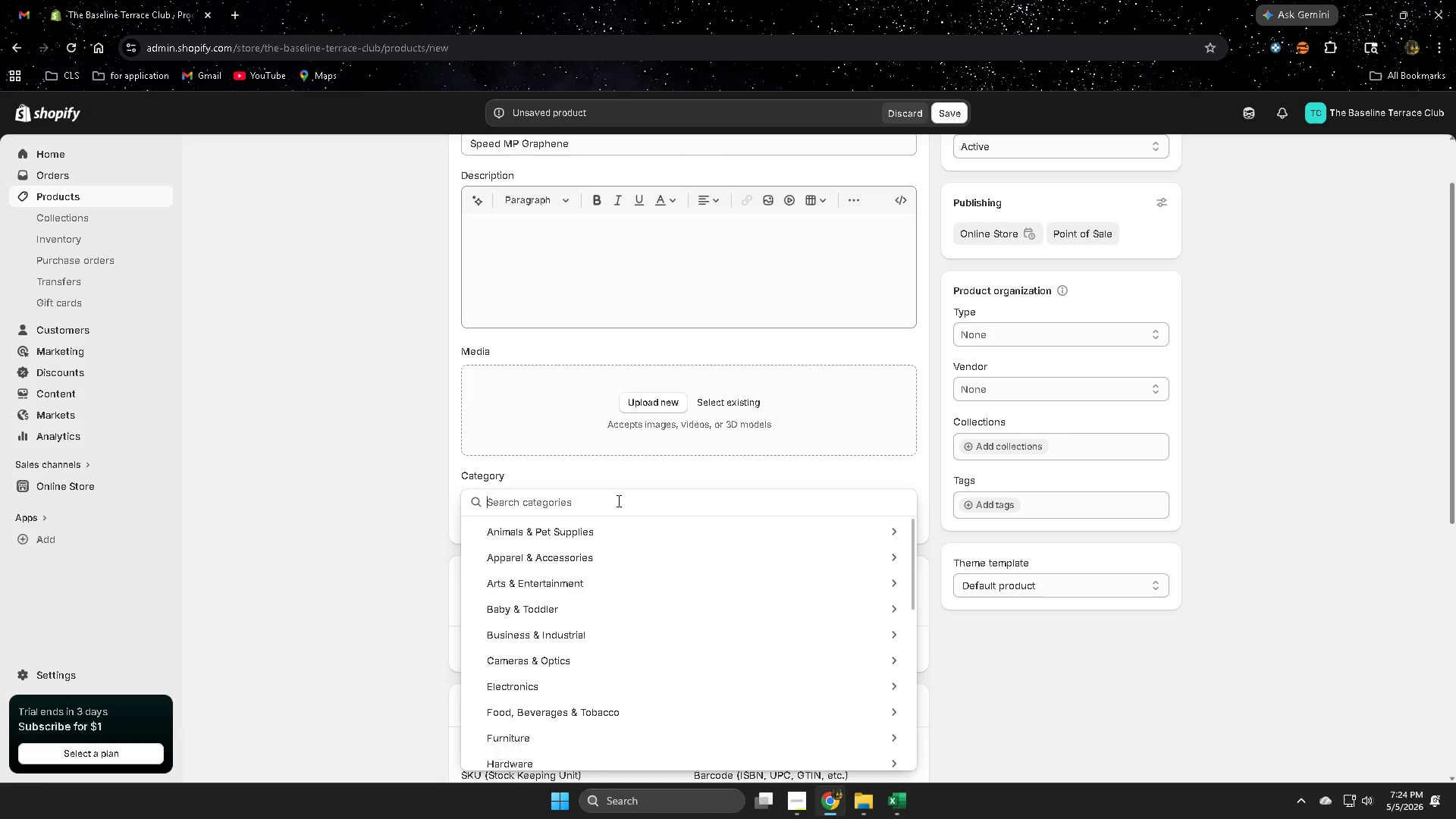 
triple_click([617, 500])
 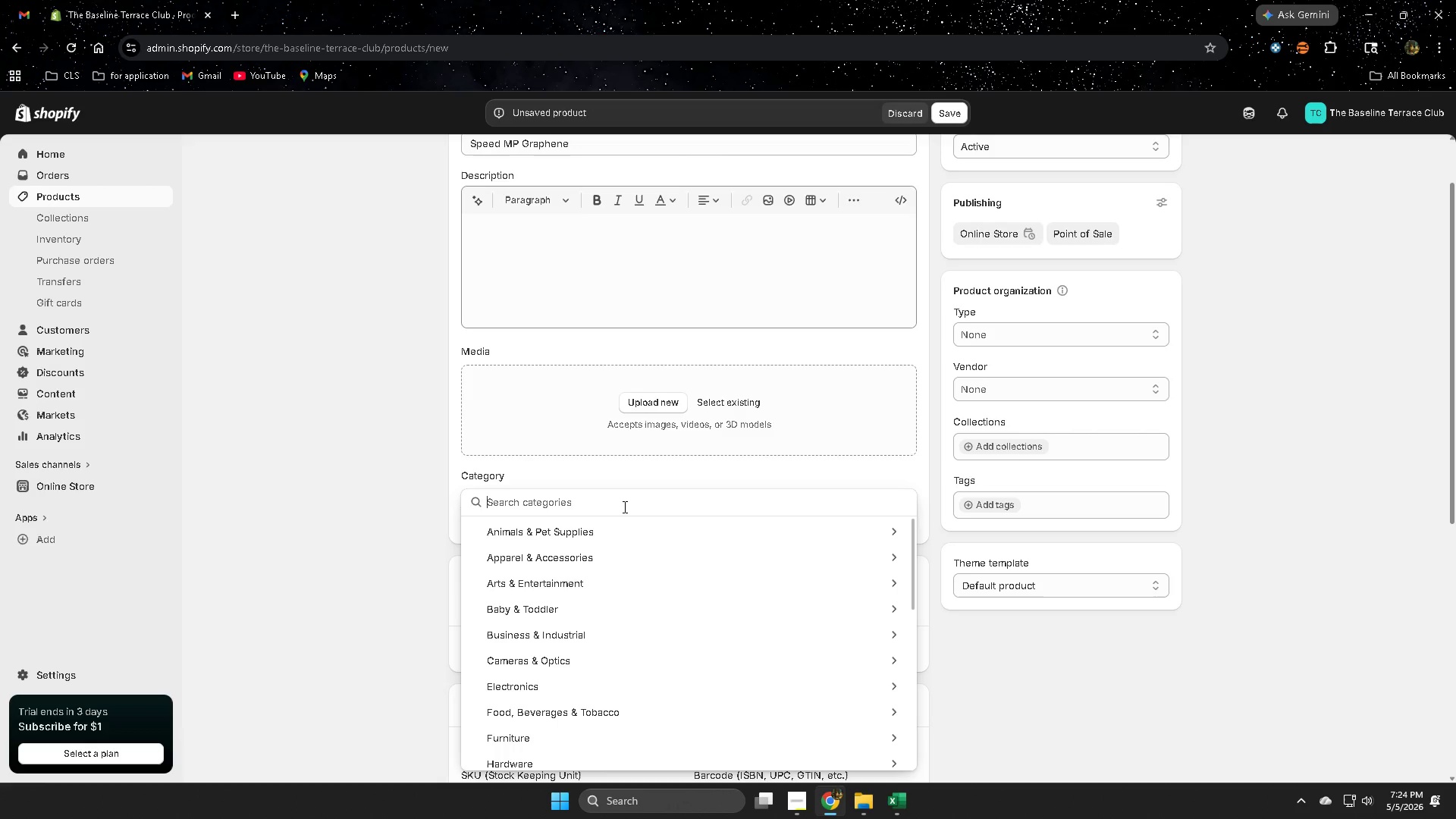 
key(Control+V)
 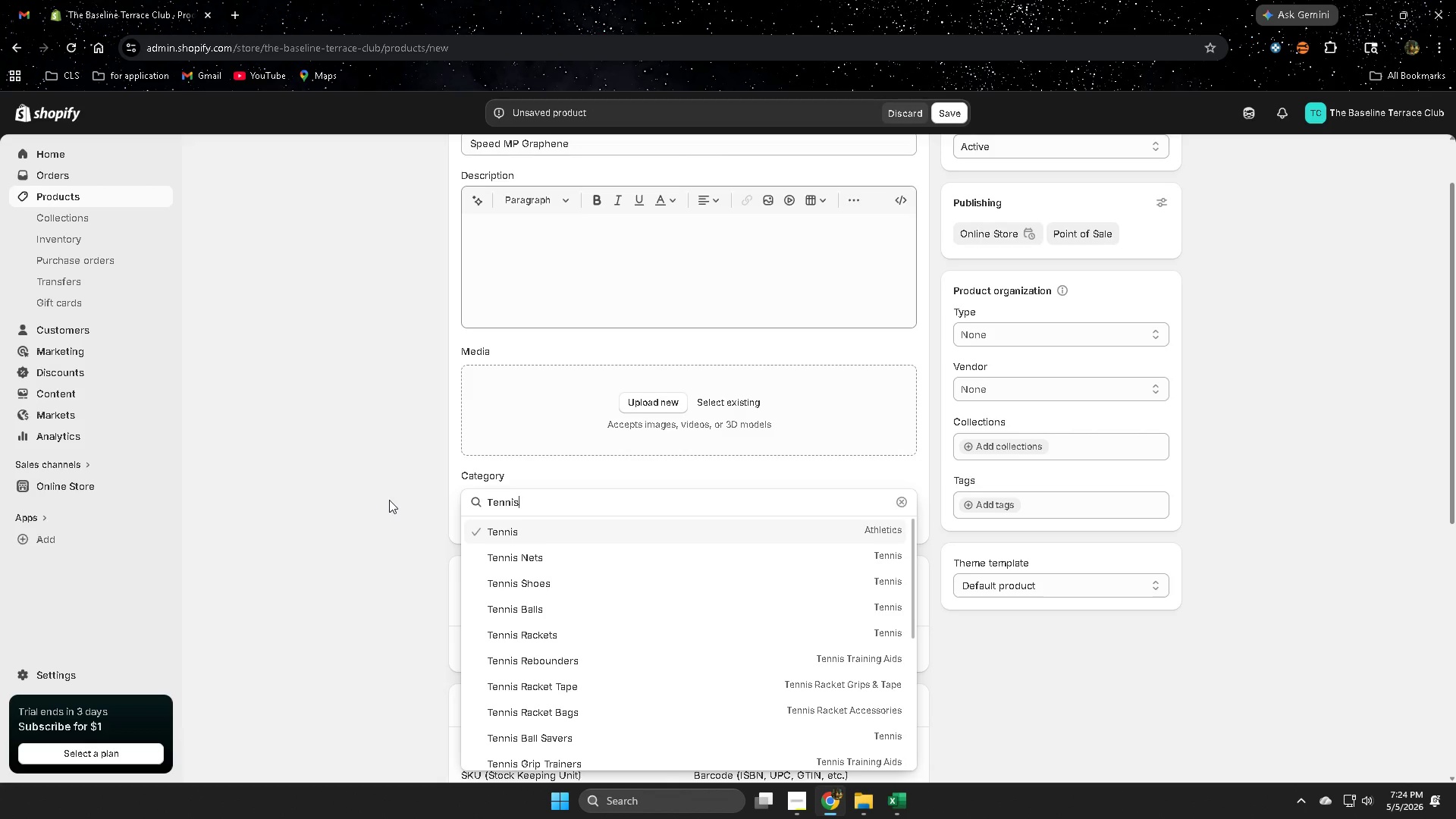 
left_click([501, 532])
 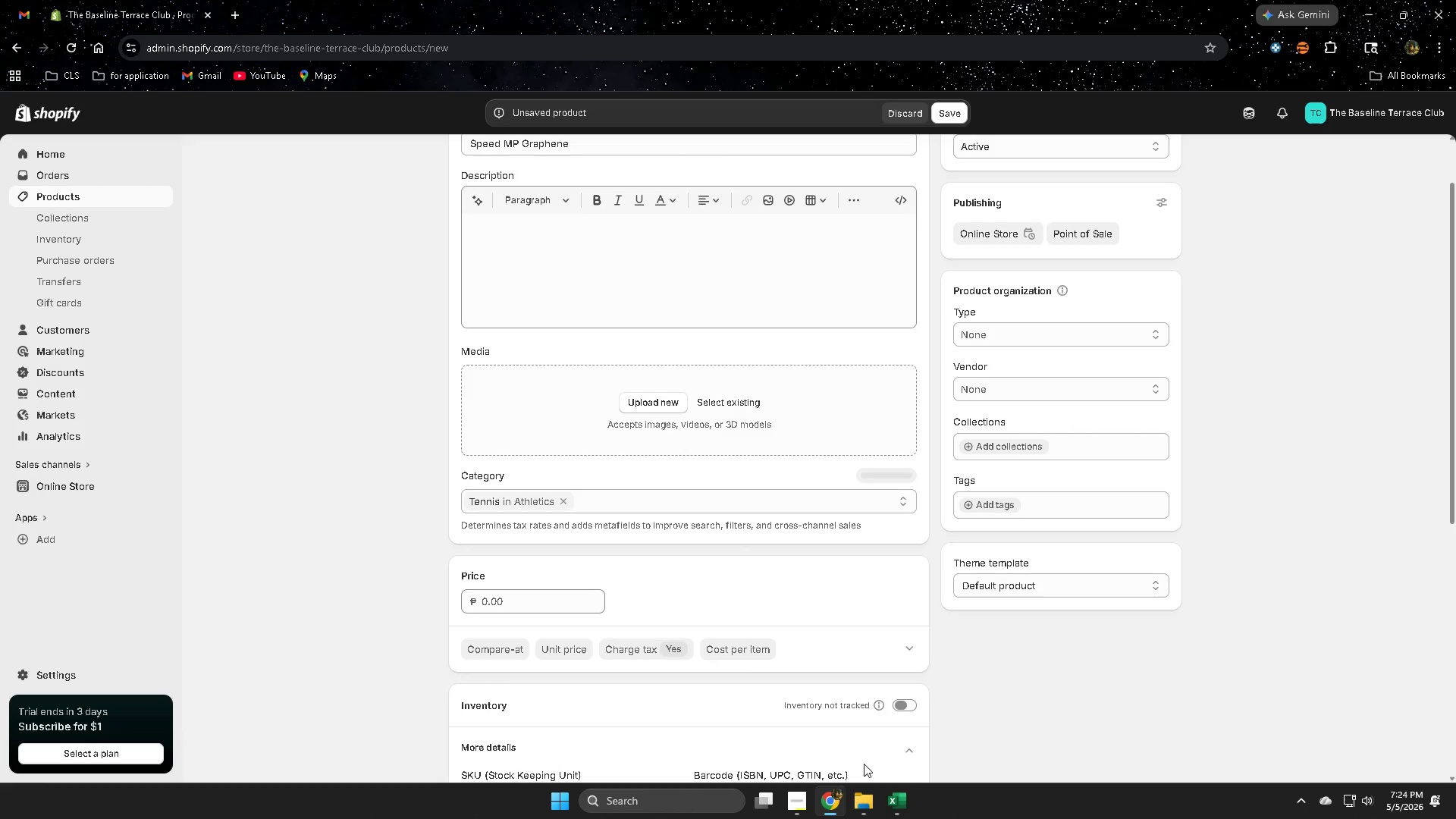 
left_click([908, 804])
 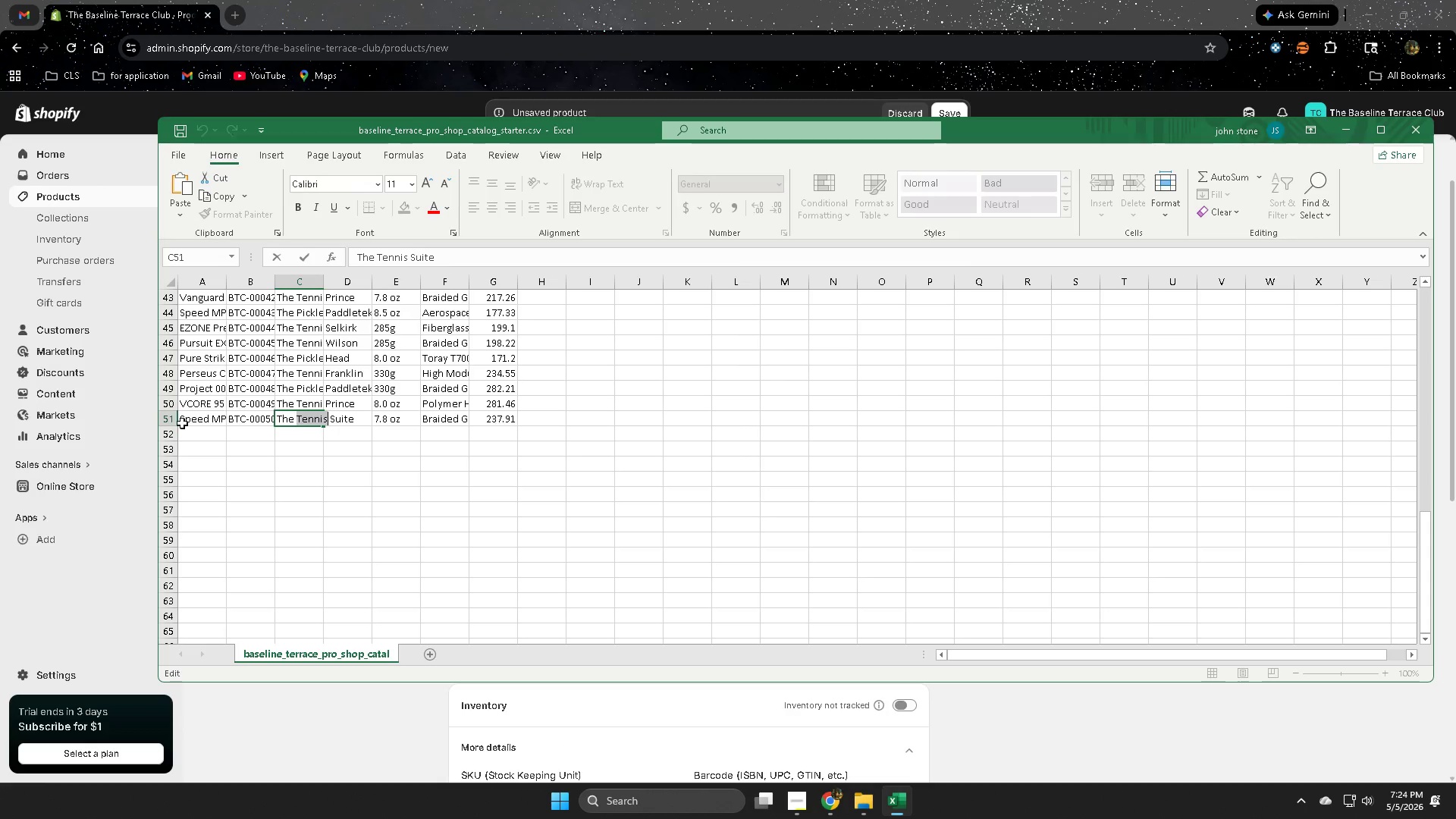 
left_click([170, 421])
 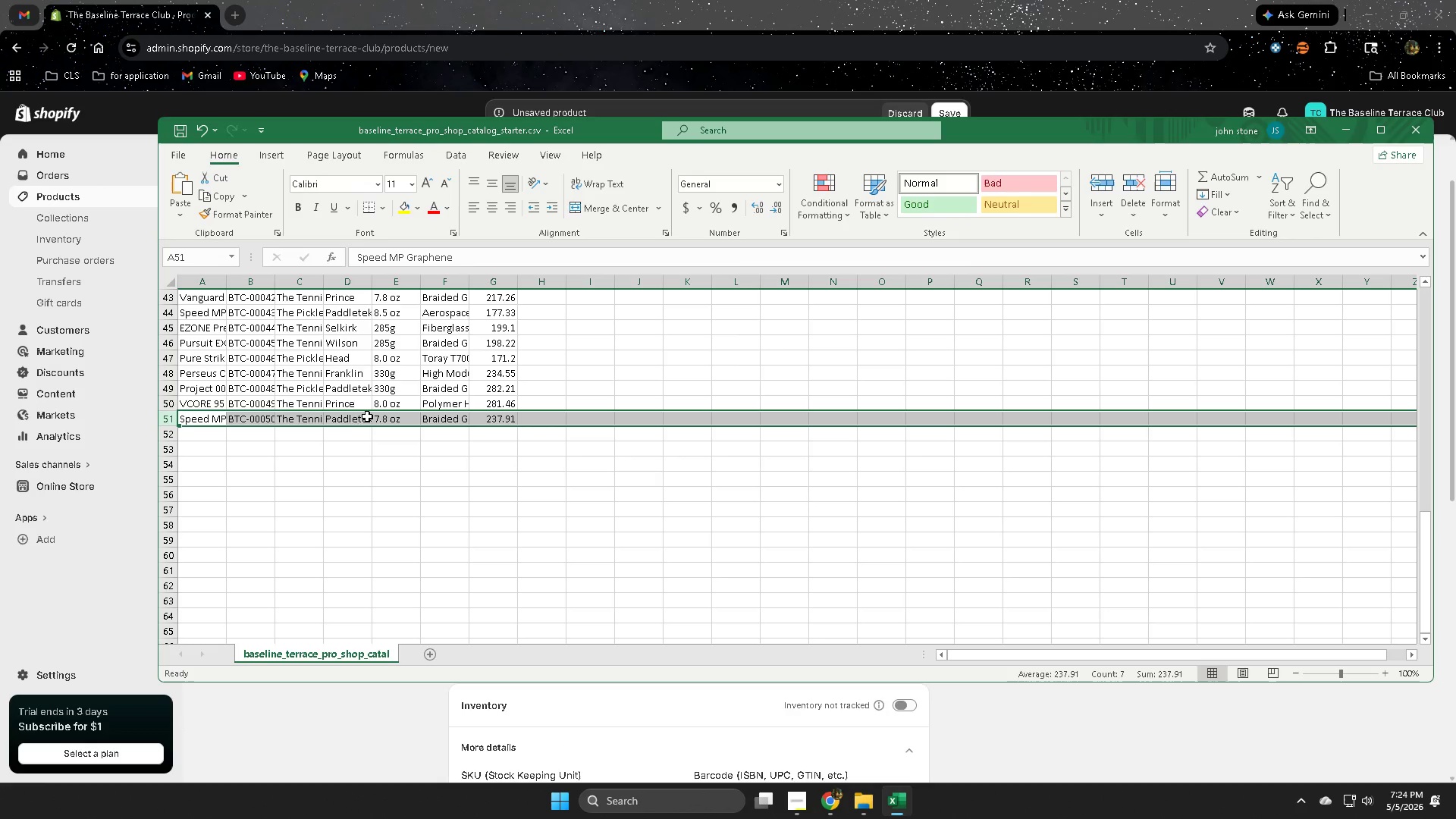 
left_click([356, 421])
 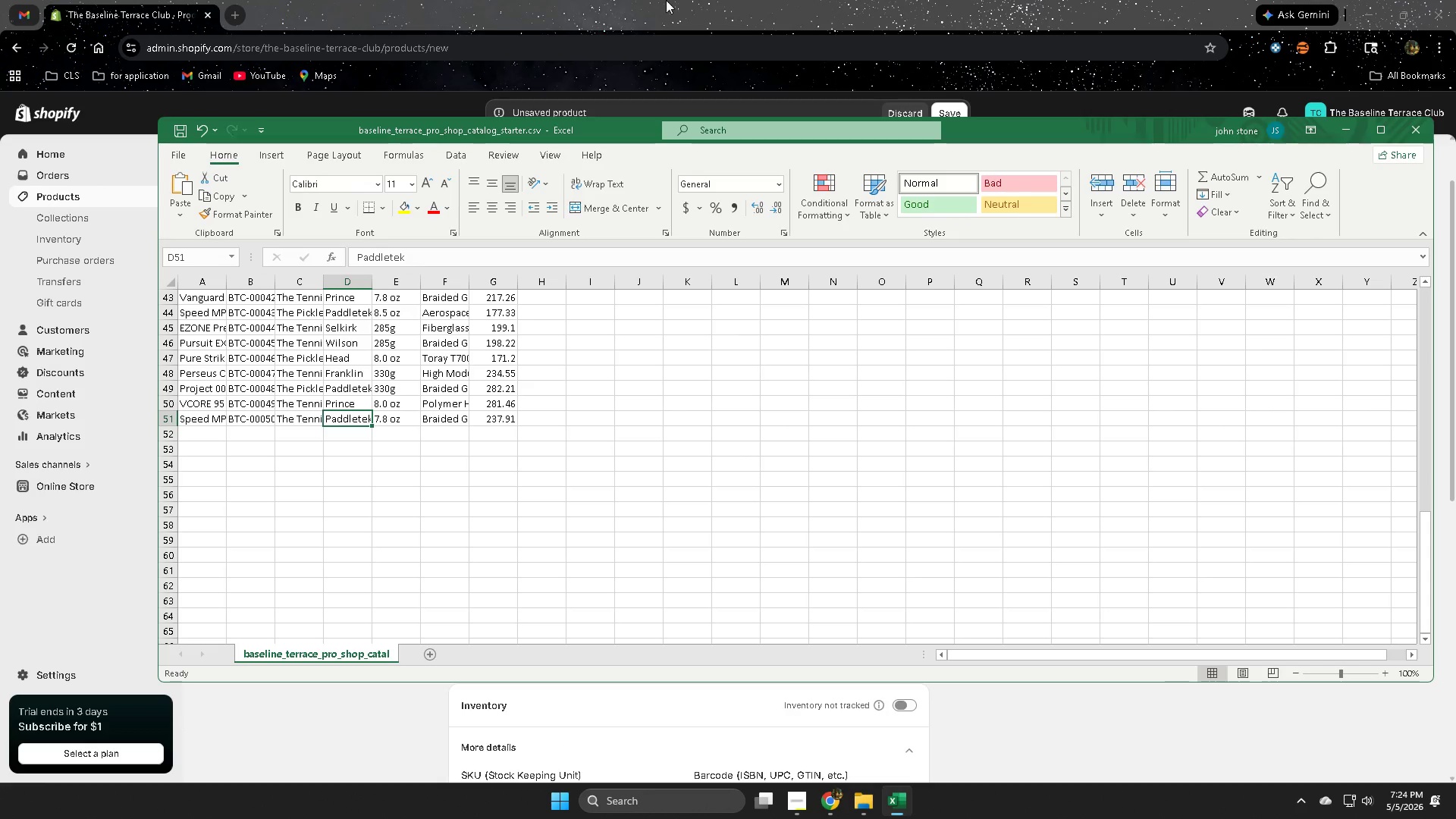 
left_click([661, 0])
 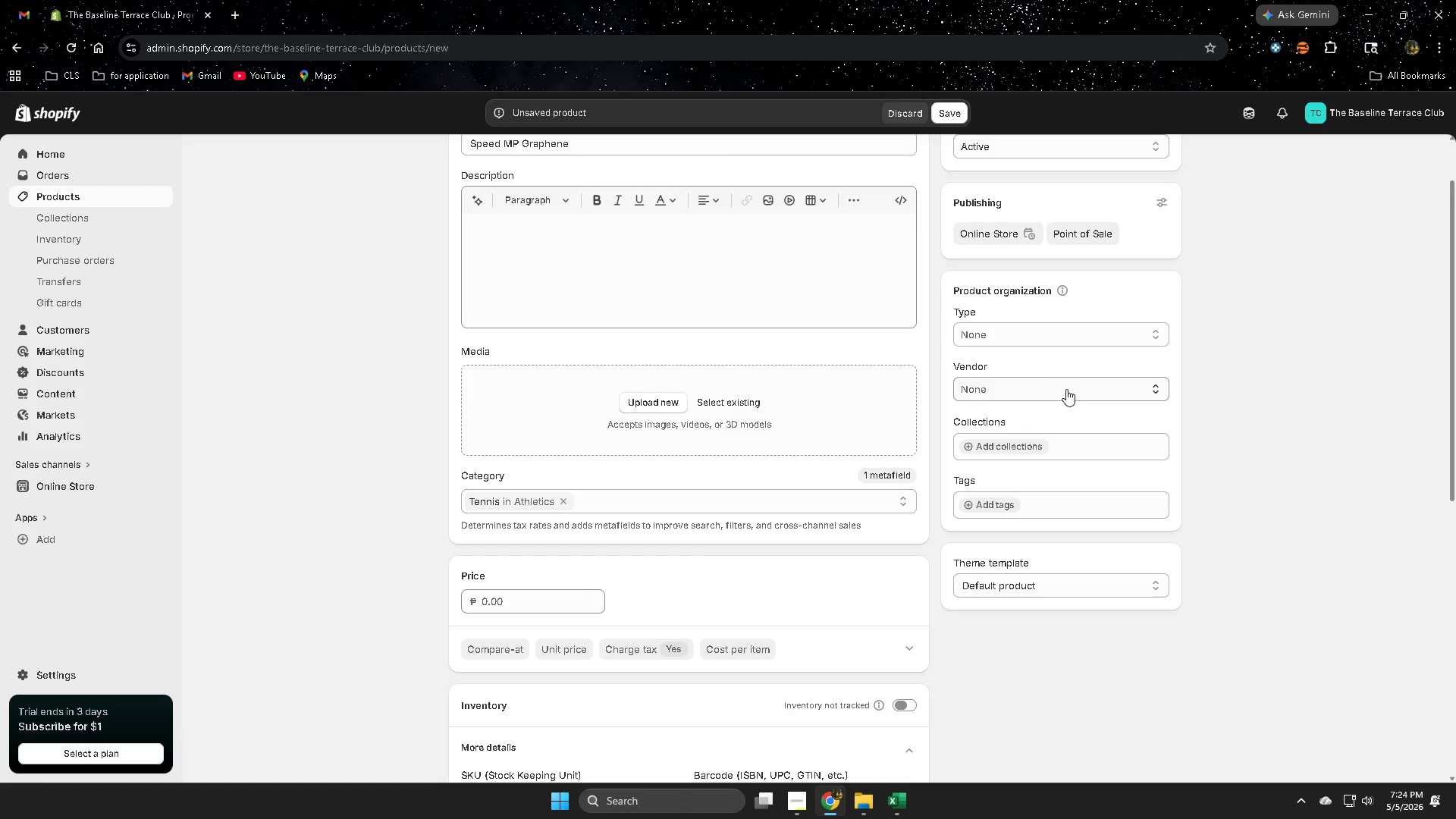 
left_click([1065, 391])
 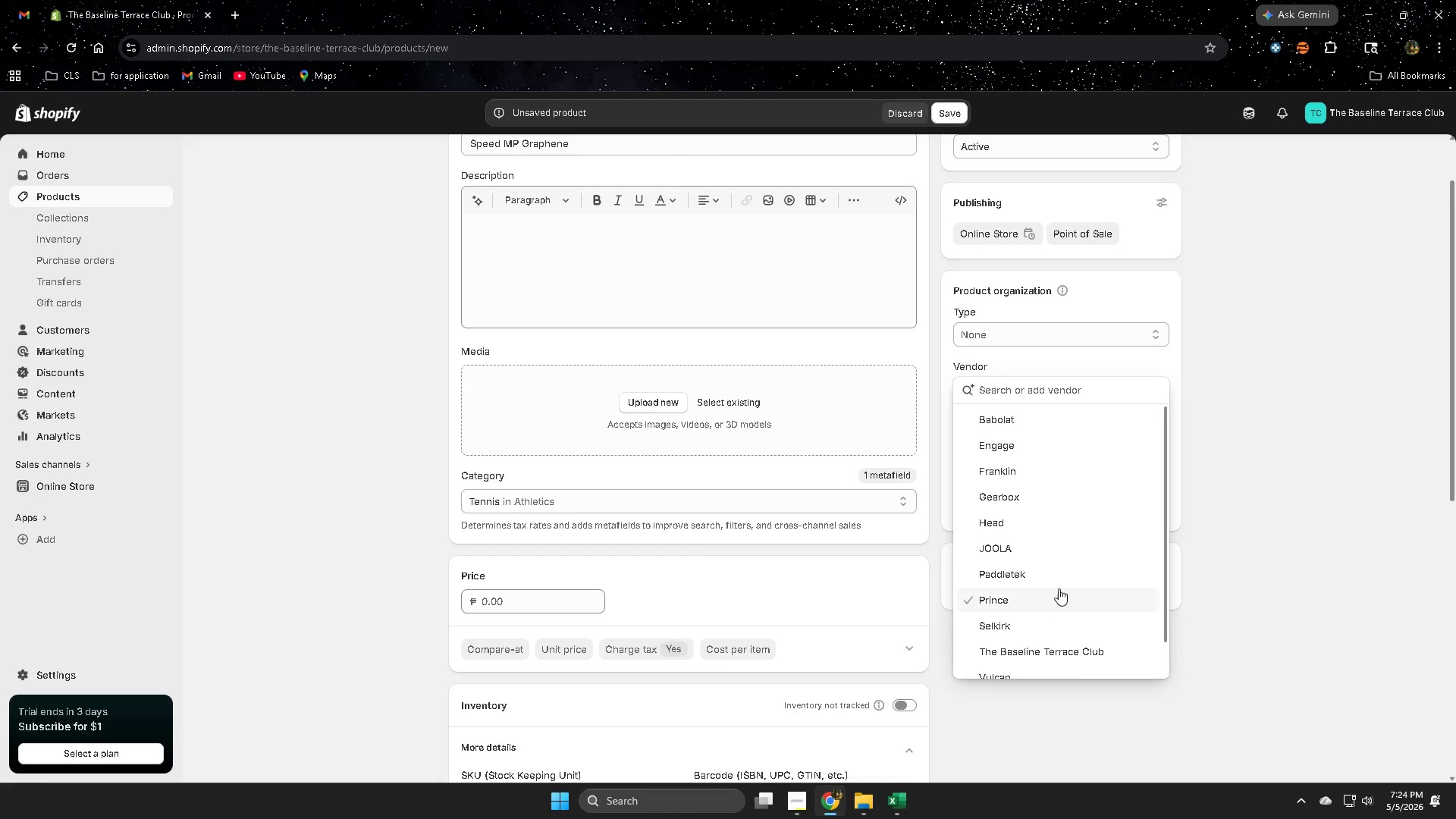 
left_click([1028, 576])
 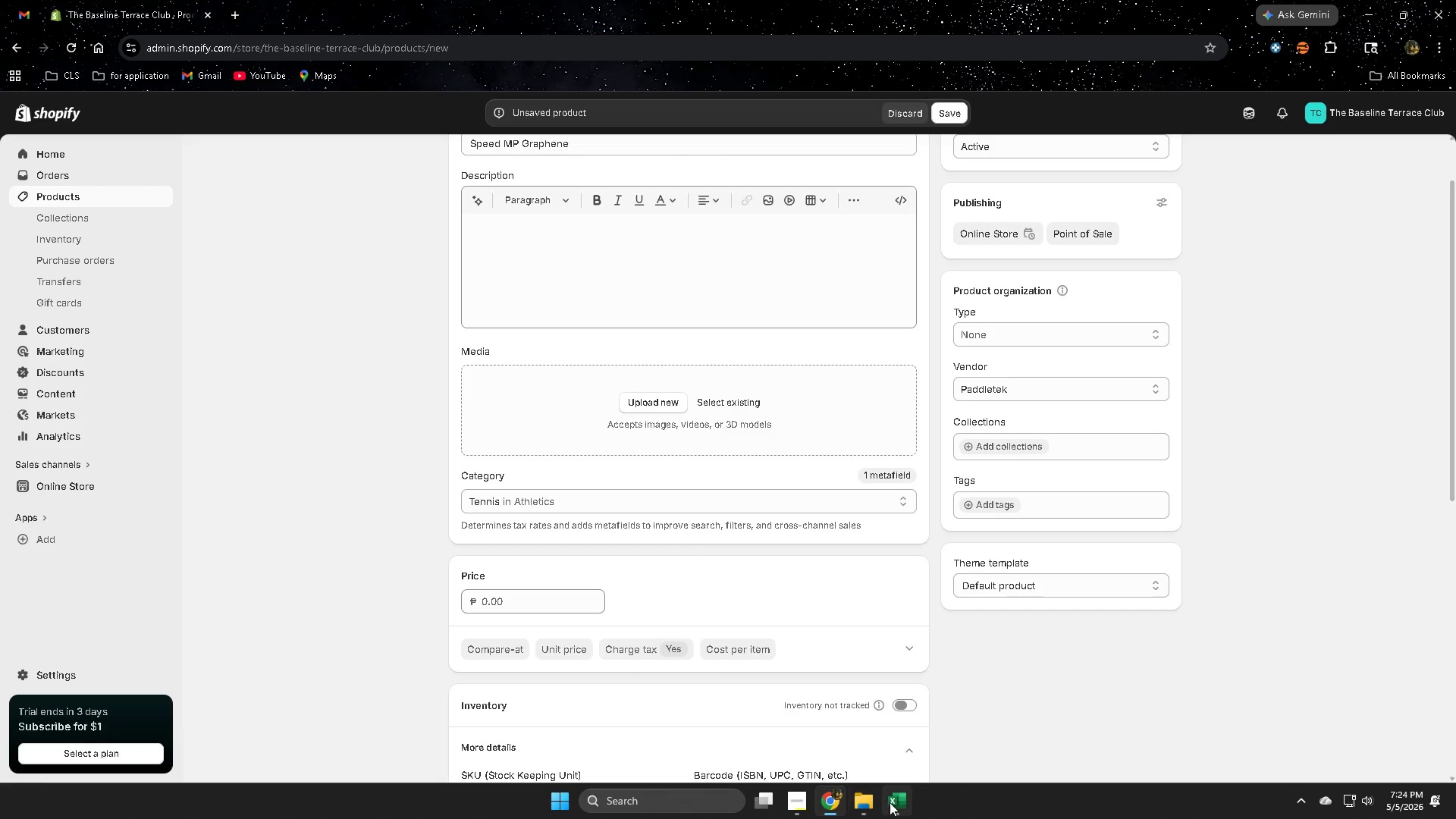 
left_click([890, 802])
 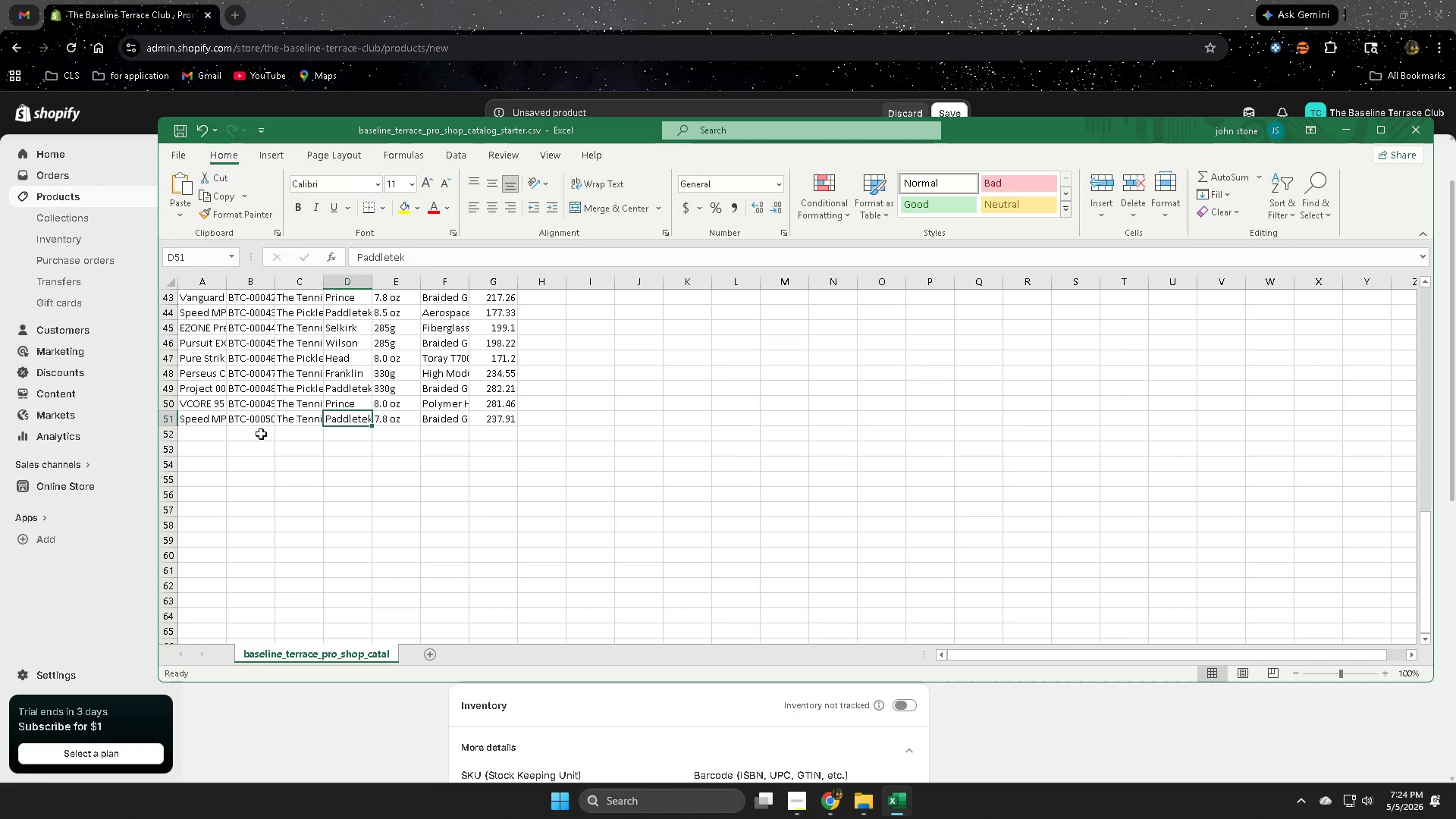 
left_click([683, 0])
 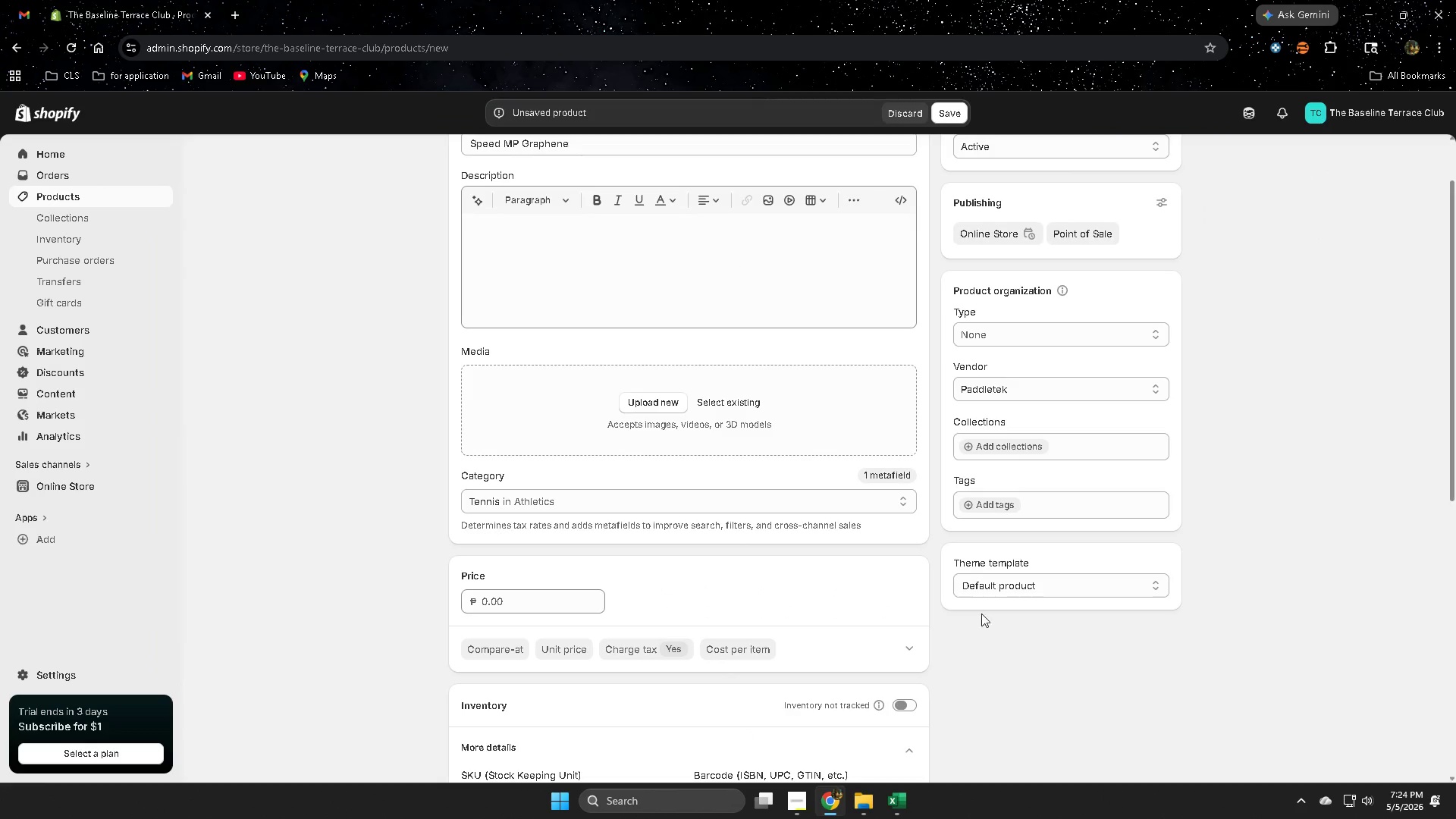 
scroll: coordinate [968, 669], scroll_direction: down, amount: 2.0
 